 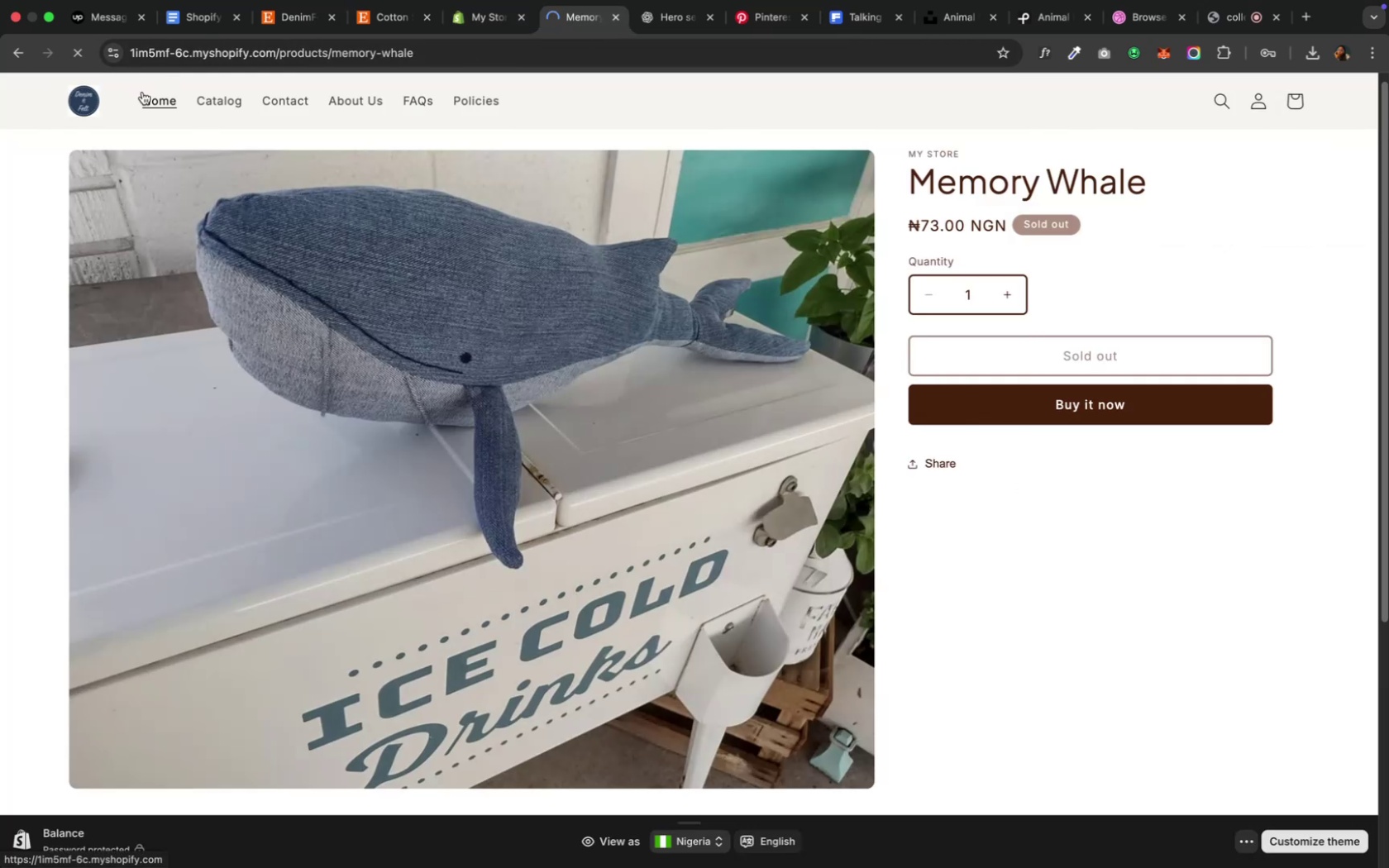 
scroll: coordinate [675, 570], scroll_direction: down, amount: 18.0
 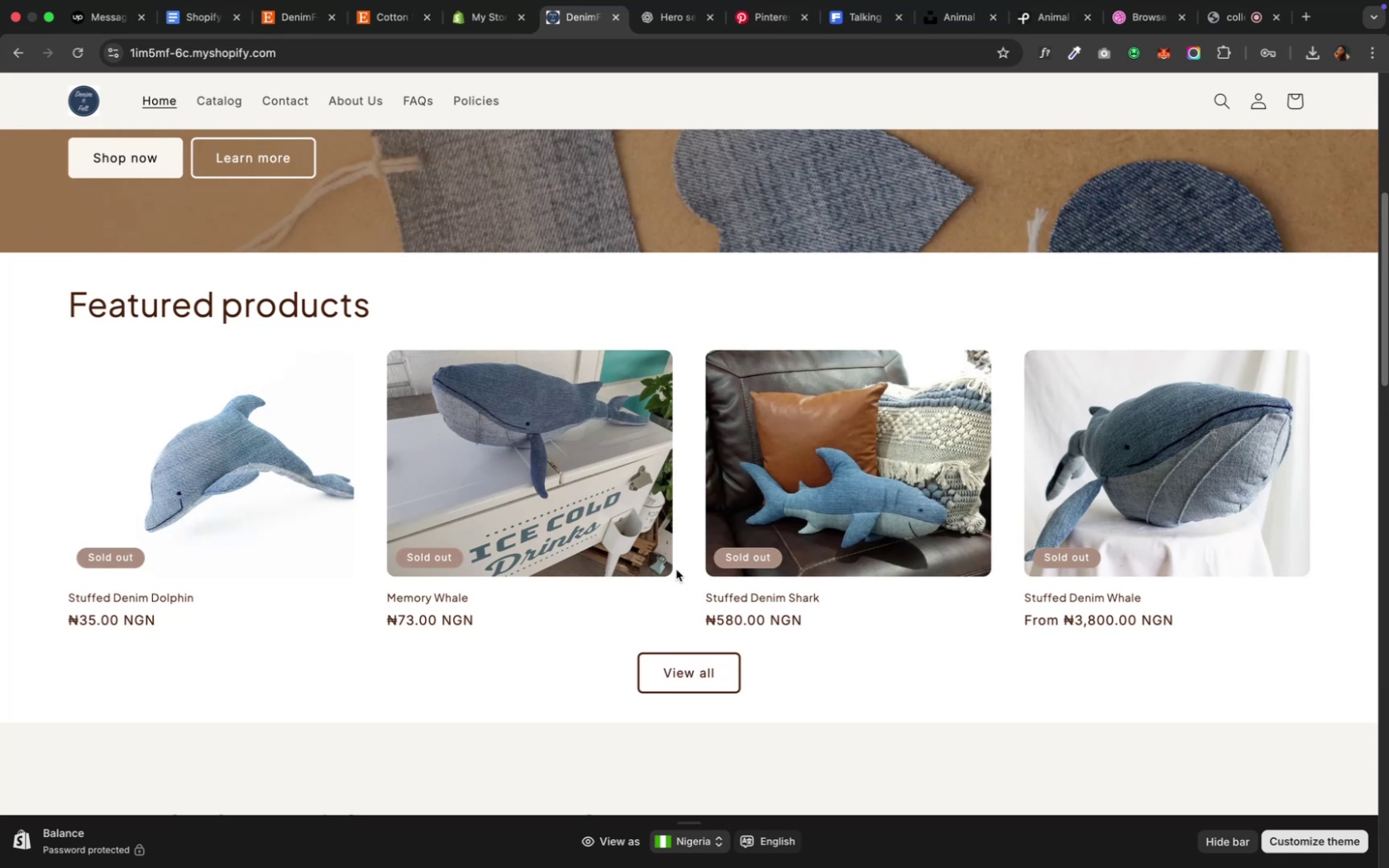 
scroll: coordinate [675, 570], scroll_direction: up, amount: 24.0
 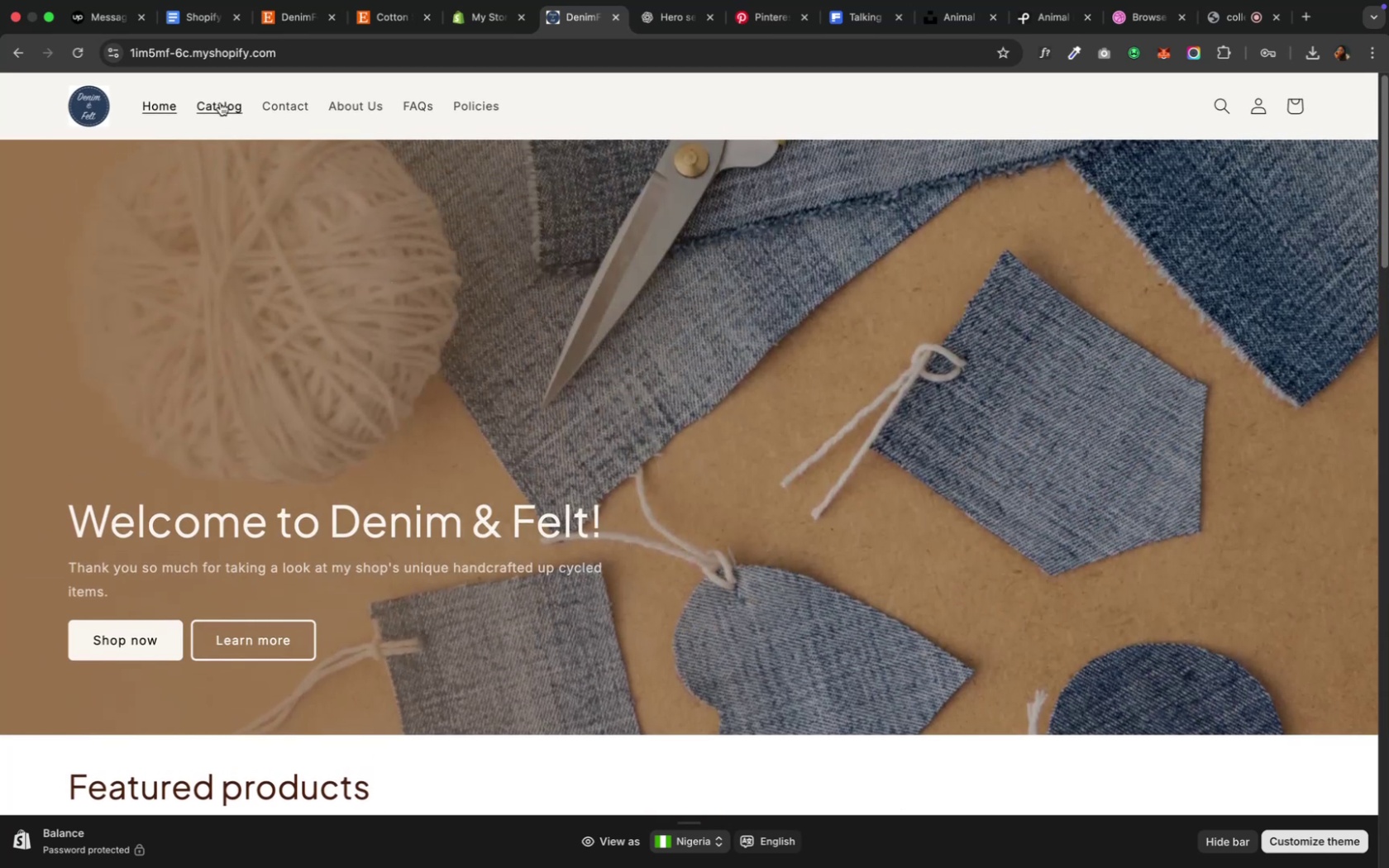 
left_click([220, 103])
 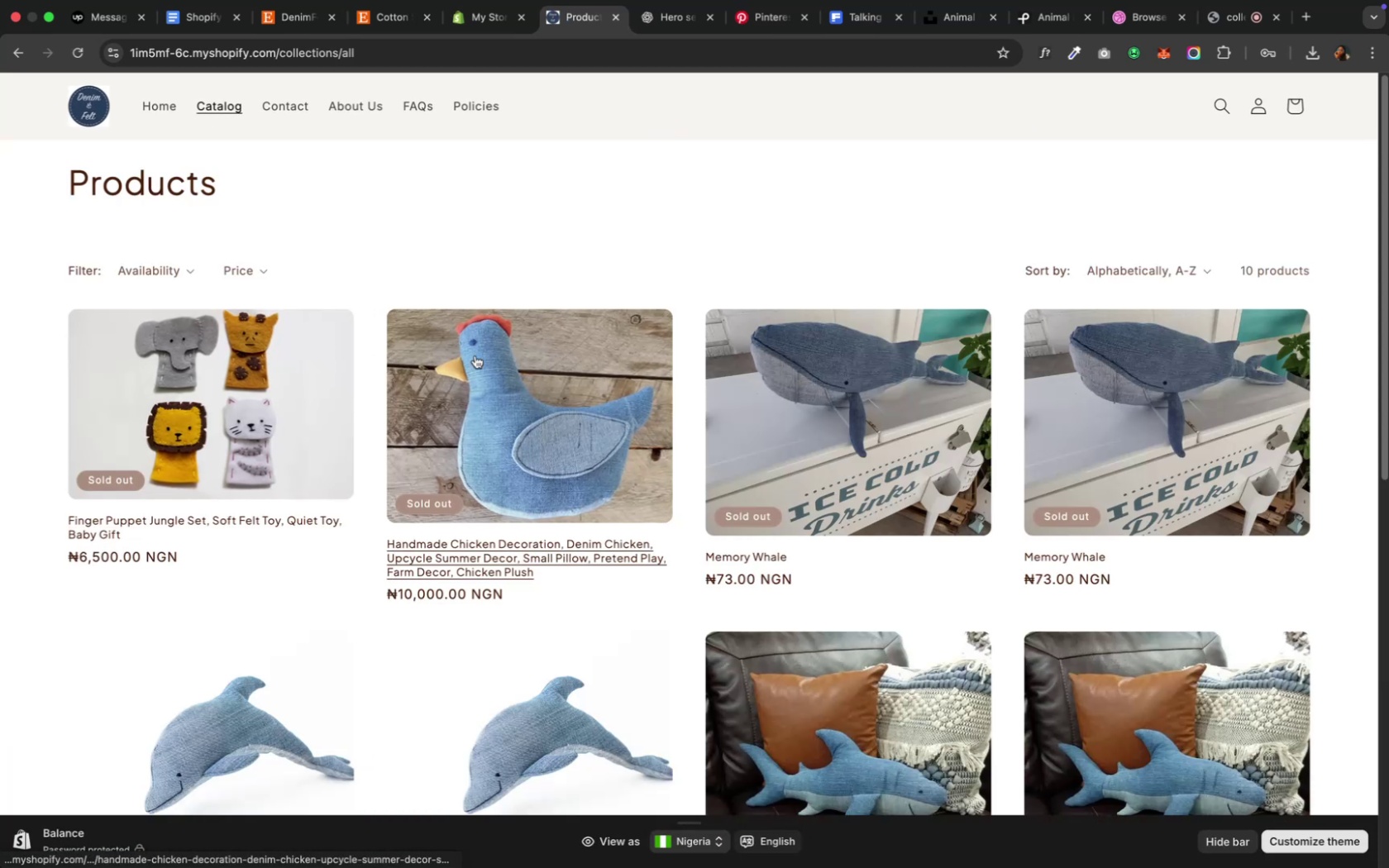 
wait(5.91)
 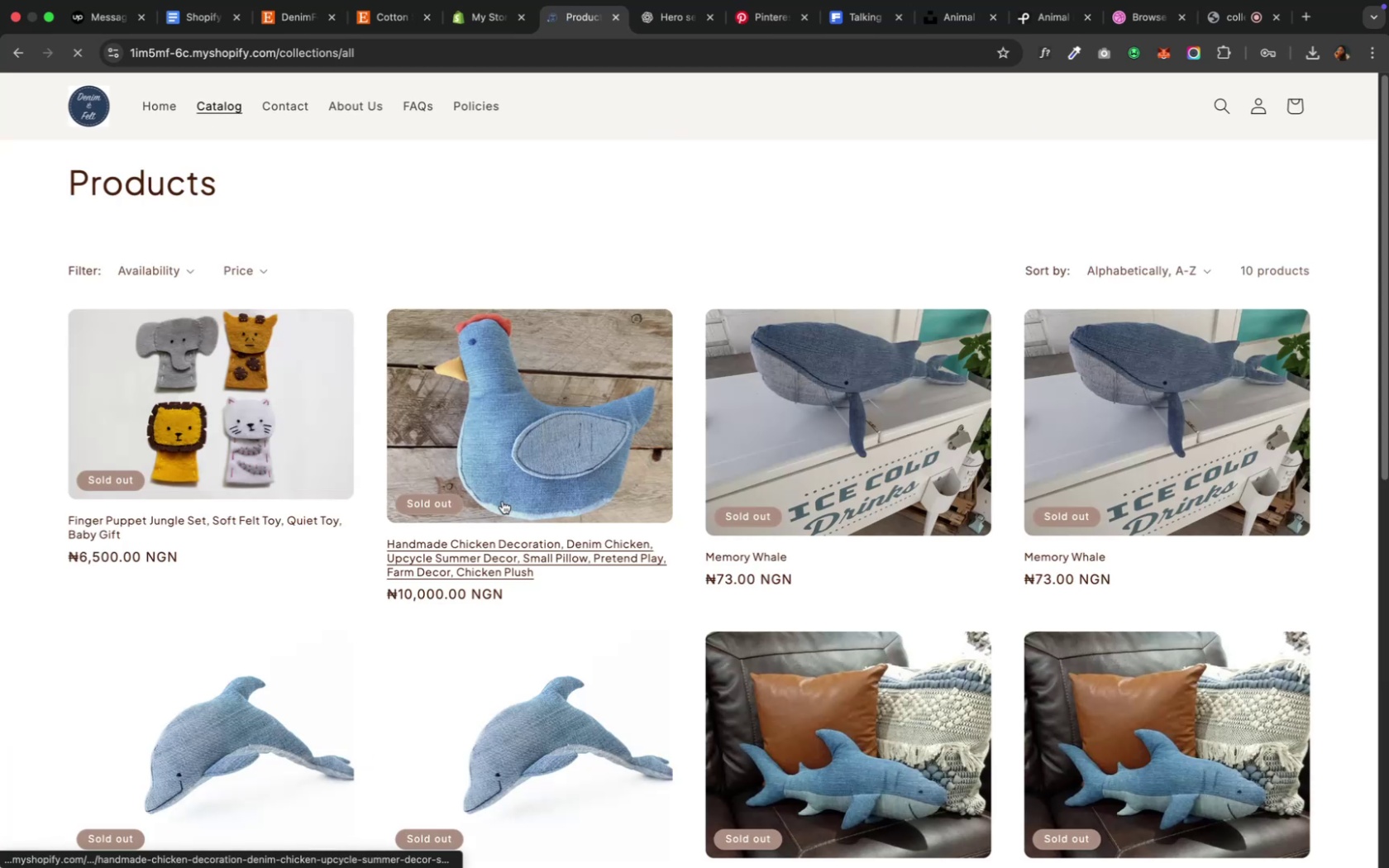 
scroll: coordinate [666, 491], scroll_direction: down, amount: 11.0
 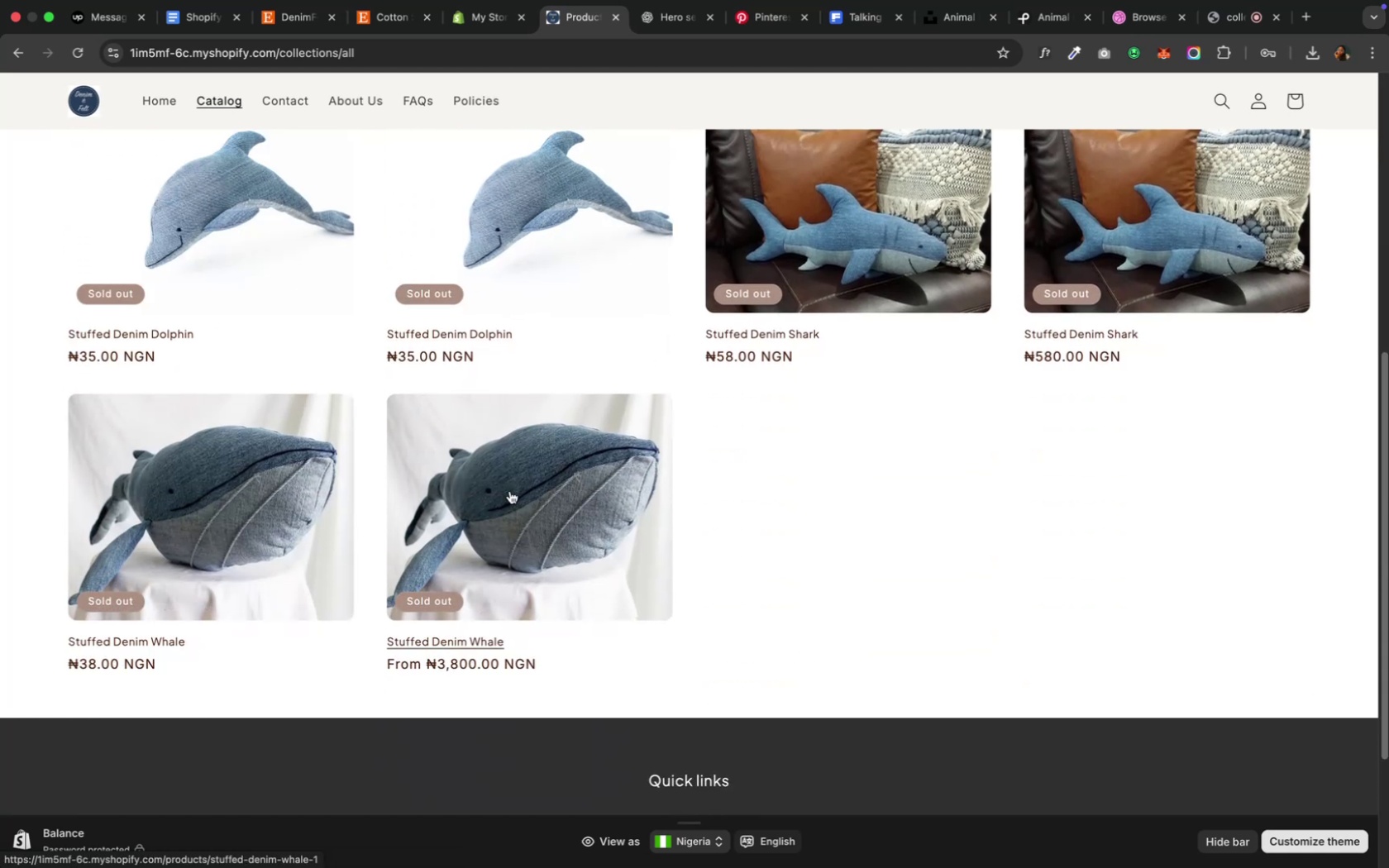 
wait(5.16)
 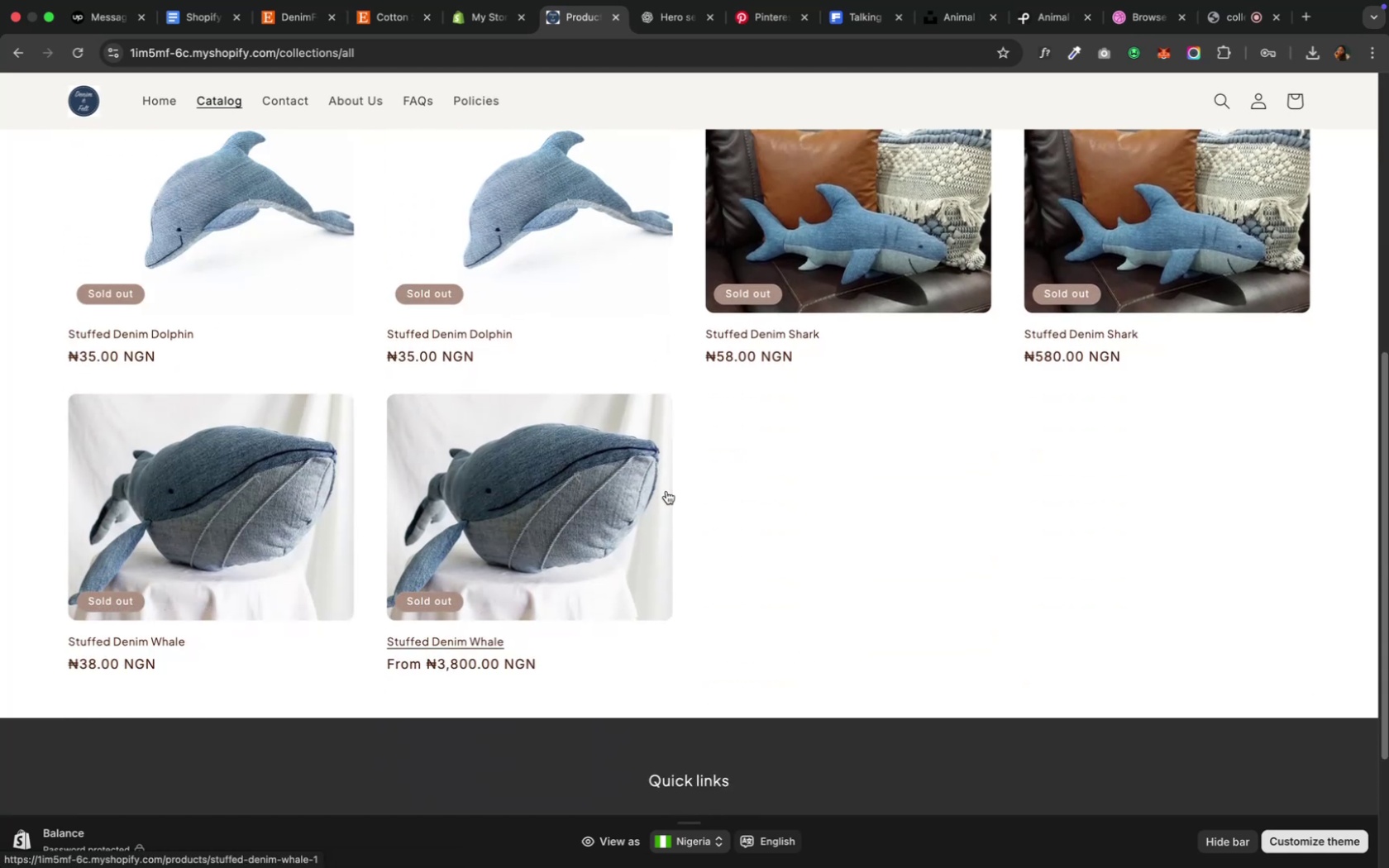 
left_click([484, 463])
 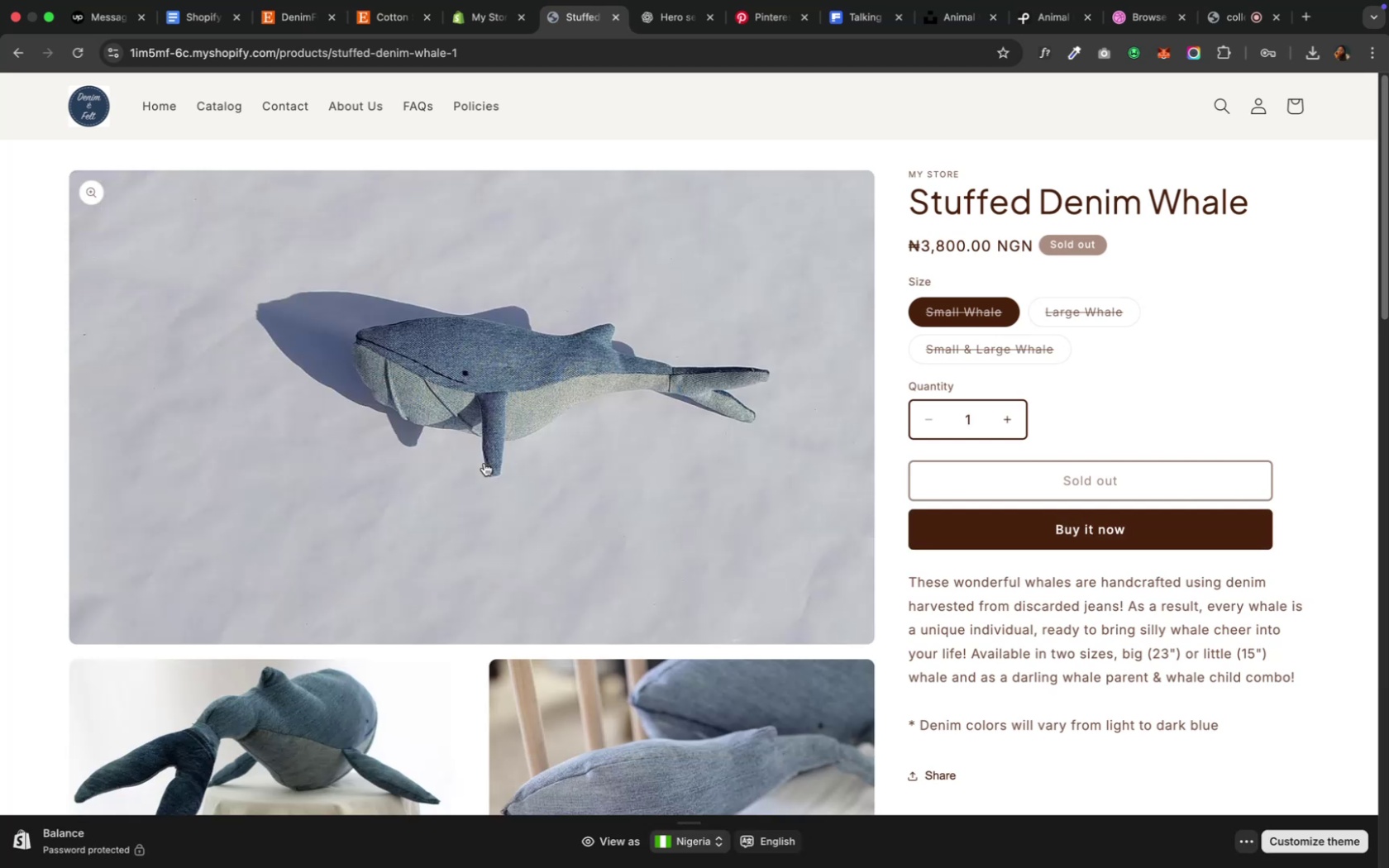 
scroll: coordinate [484, 463], scroll_direction: down, amount: 25.0
 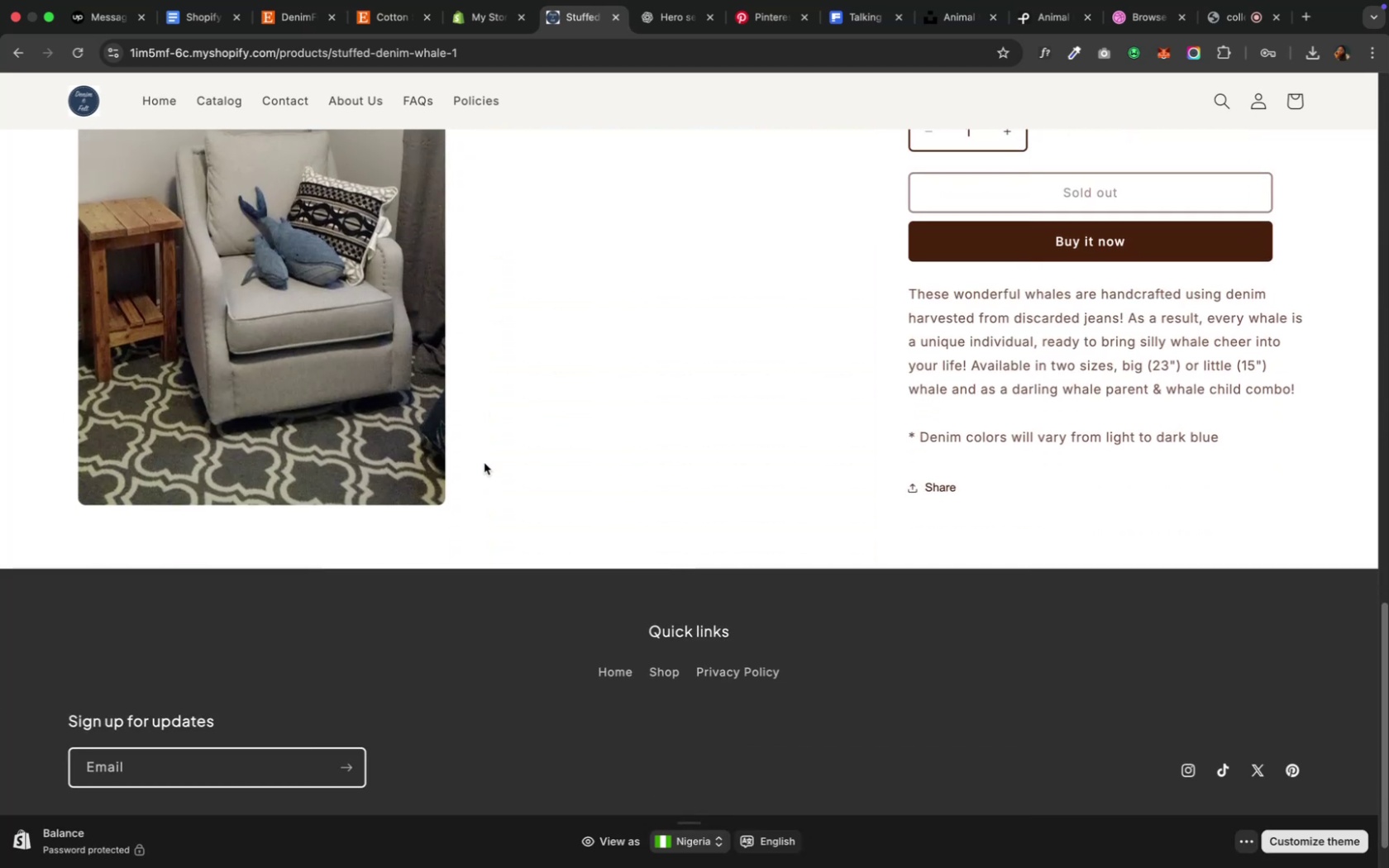 
scroll: coordinate [484, 463], scroll_direction: up, amount: 47.0
 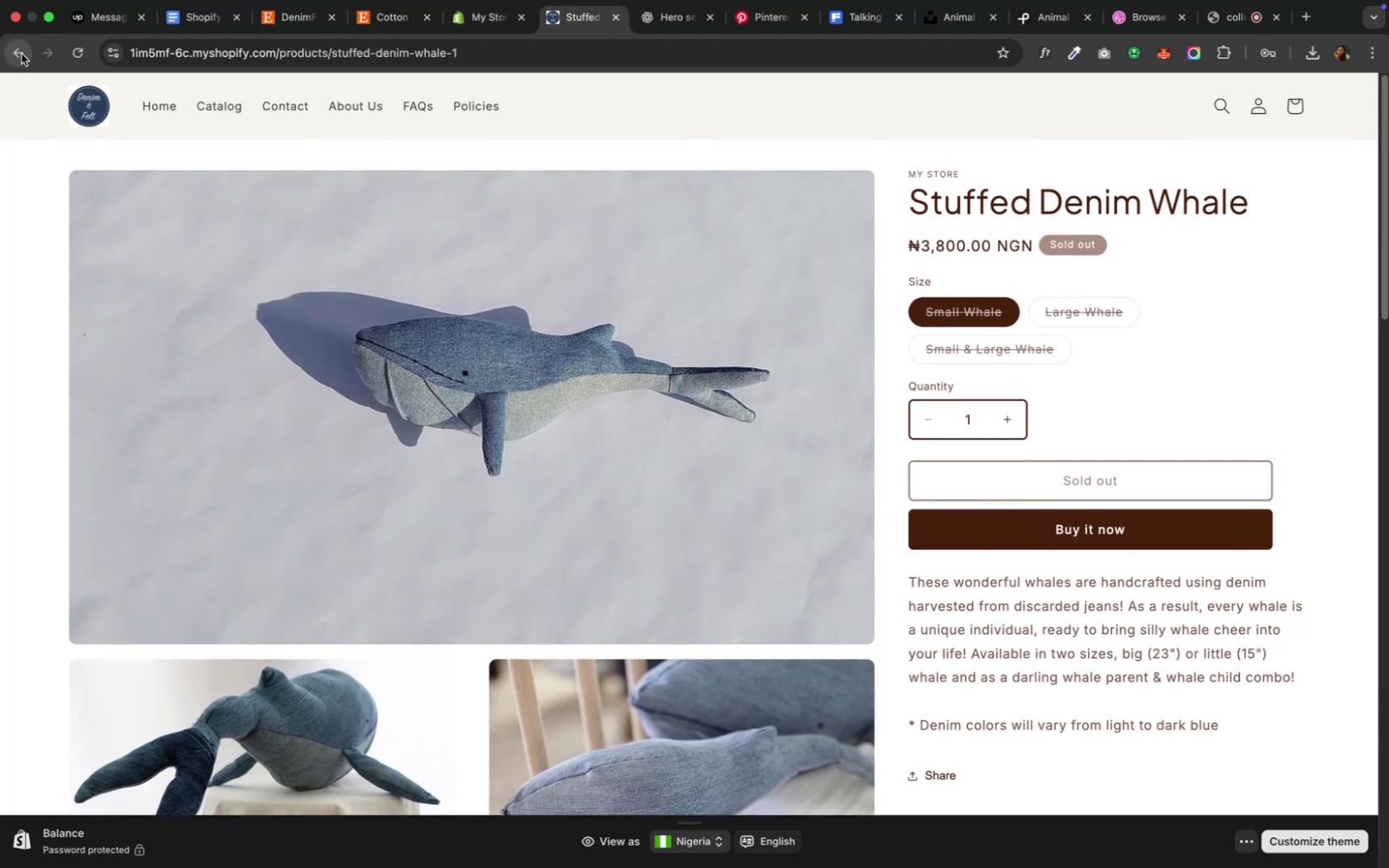 
wait(6.7)
 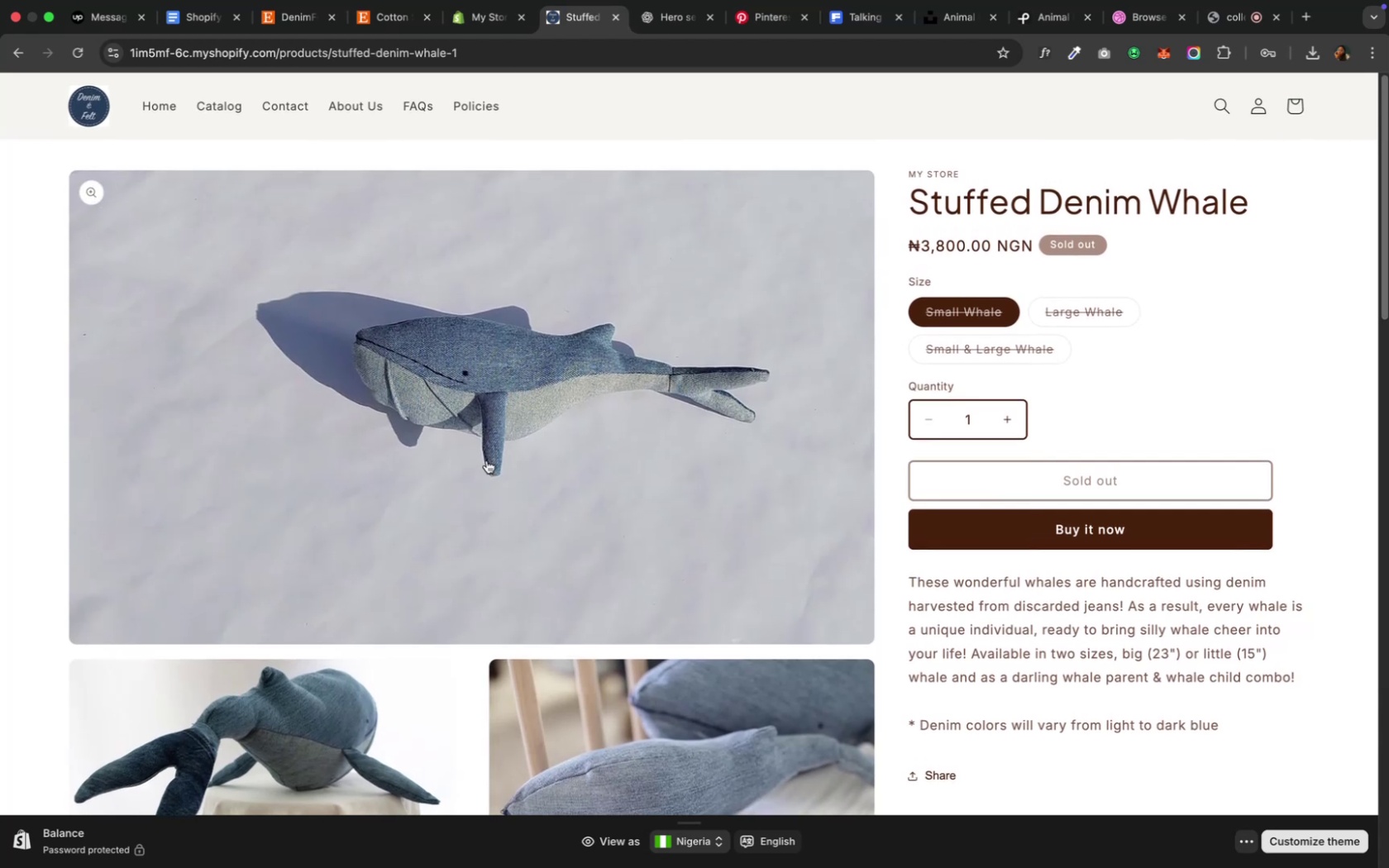 
left_click([21, 54])
 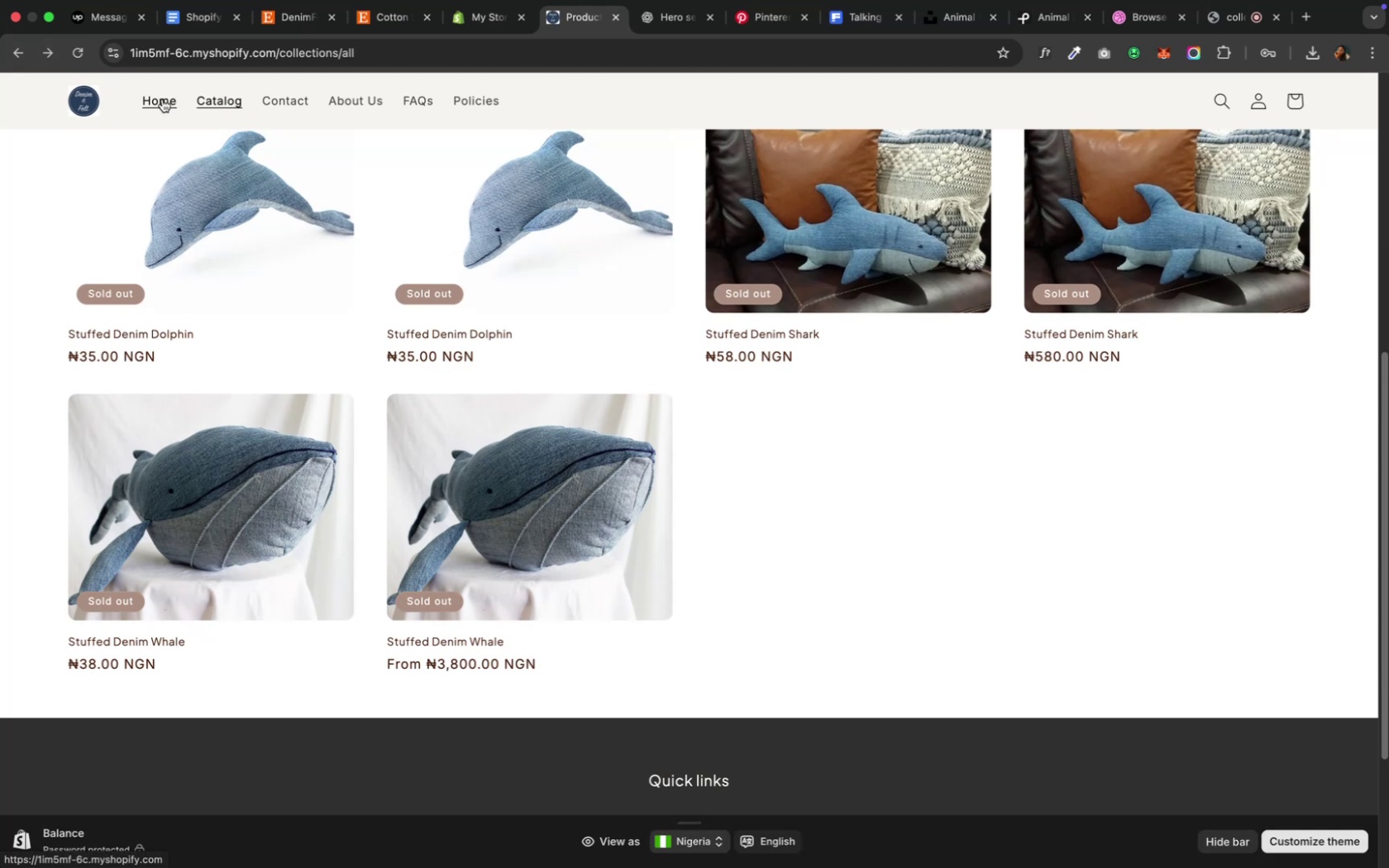 
wait(5.71)
 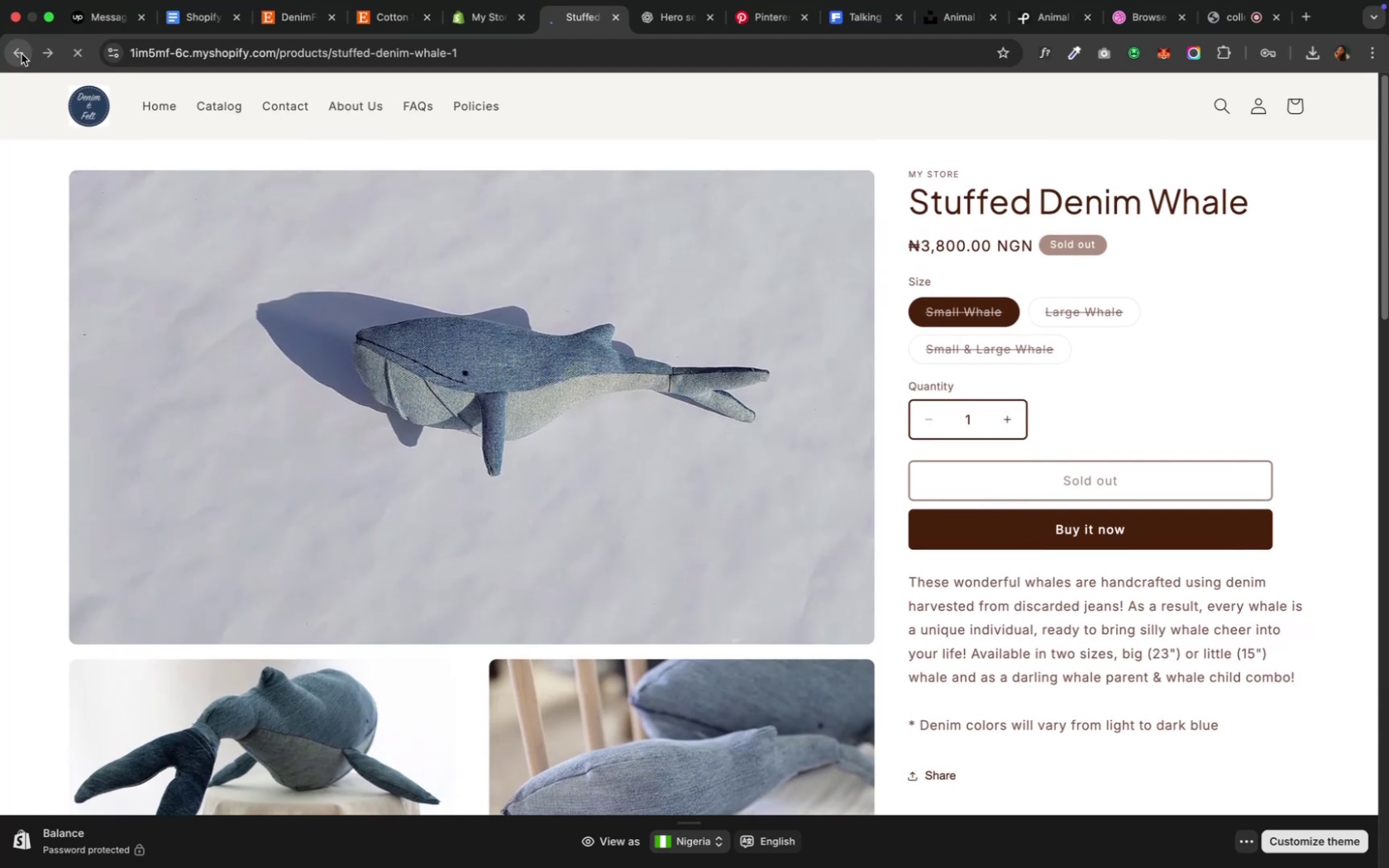 
left_click([499, 21])
 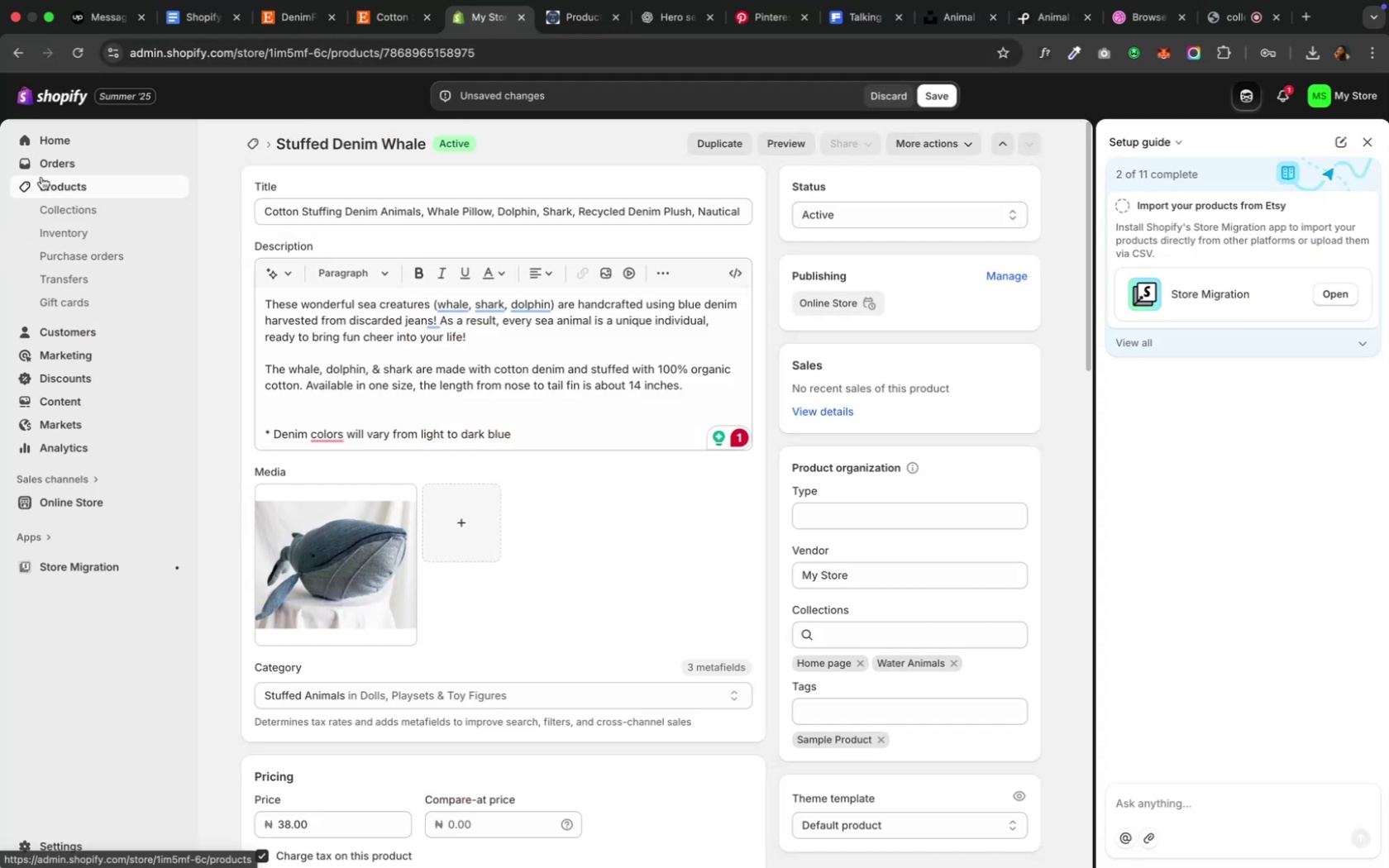 
left_click([47, 185])
 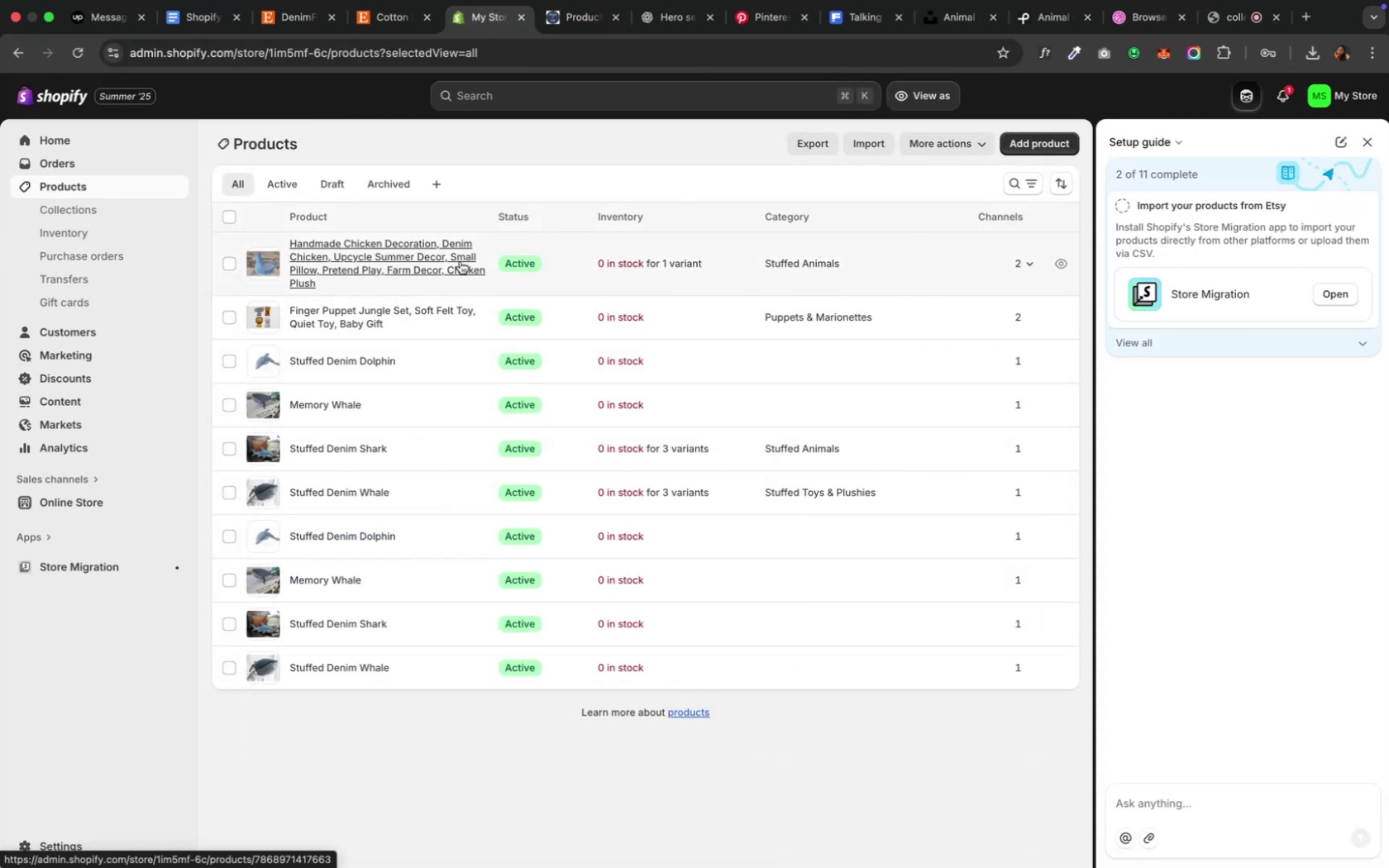 
left_click([551, 258])
 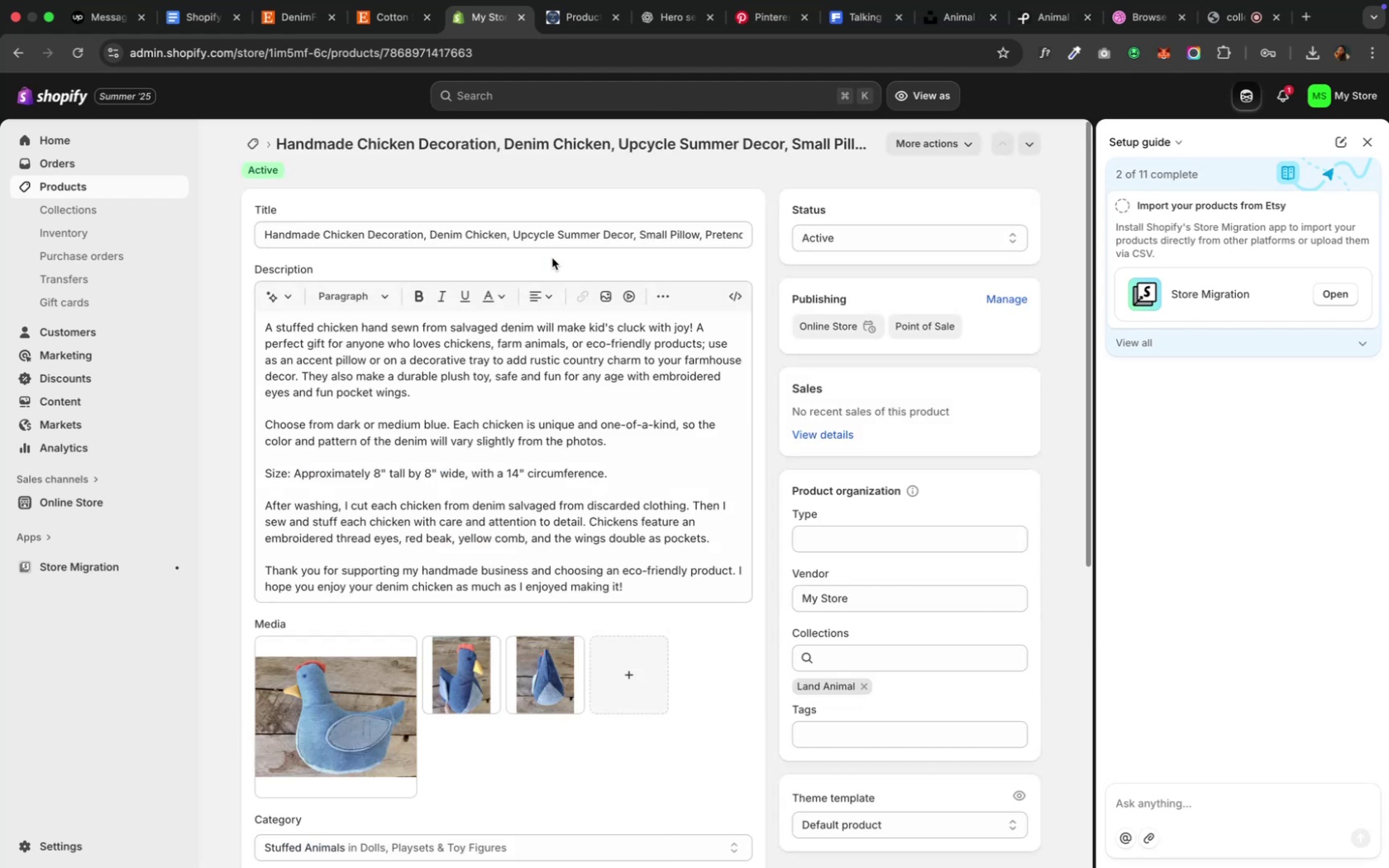 
scroll: coordinate [531, 589], scroll_direction: down, amount: 18.0
 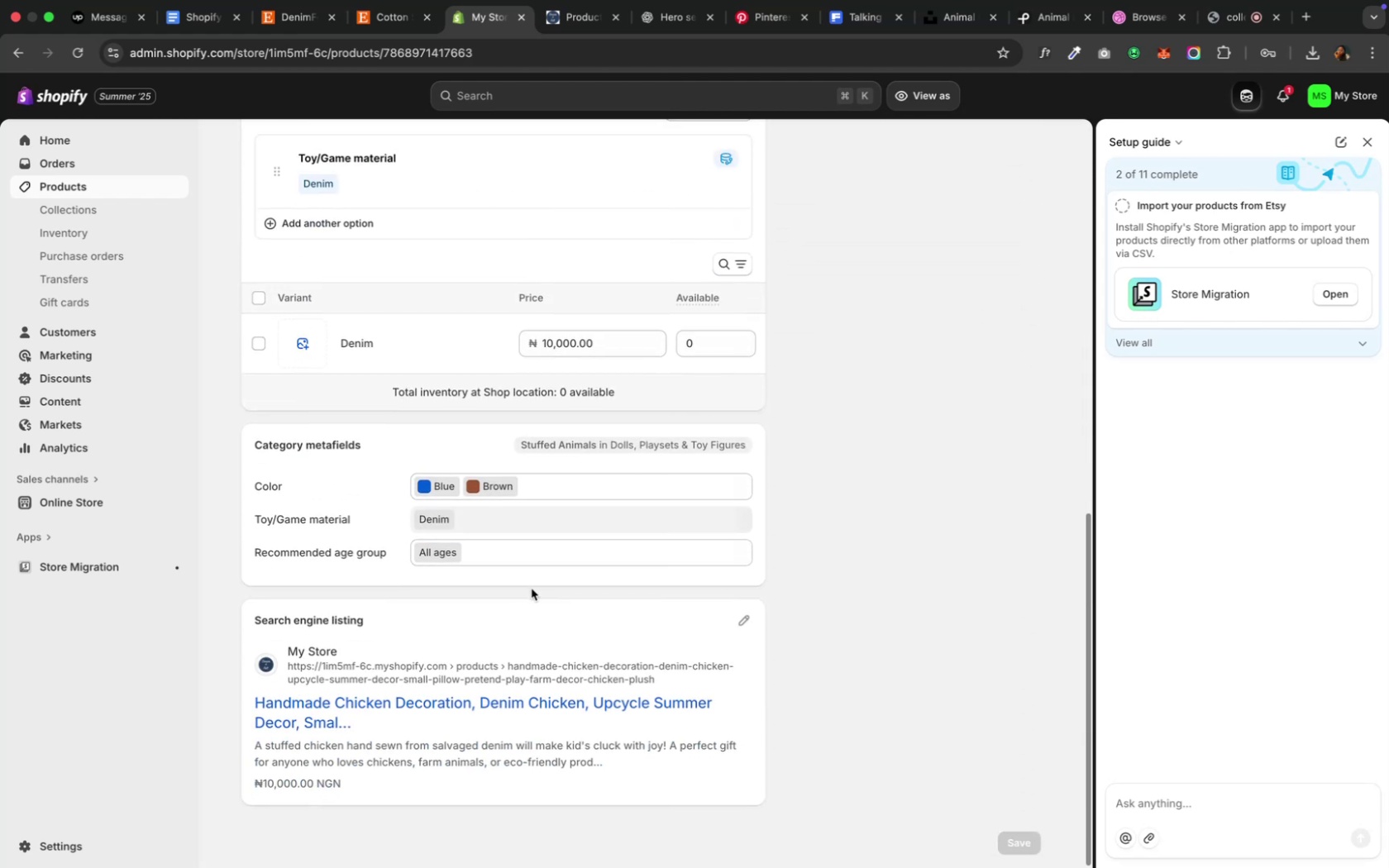 
scroll: coordinate [531, 589], scroll_direction: up, amount: 11.0
 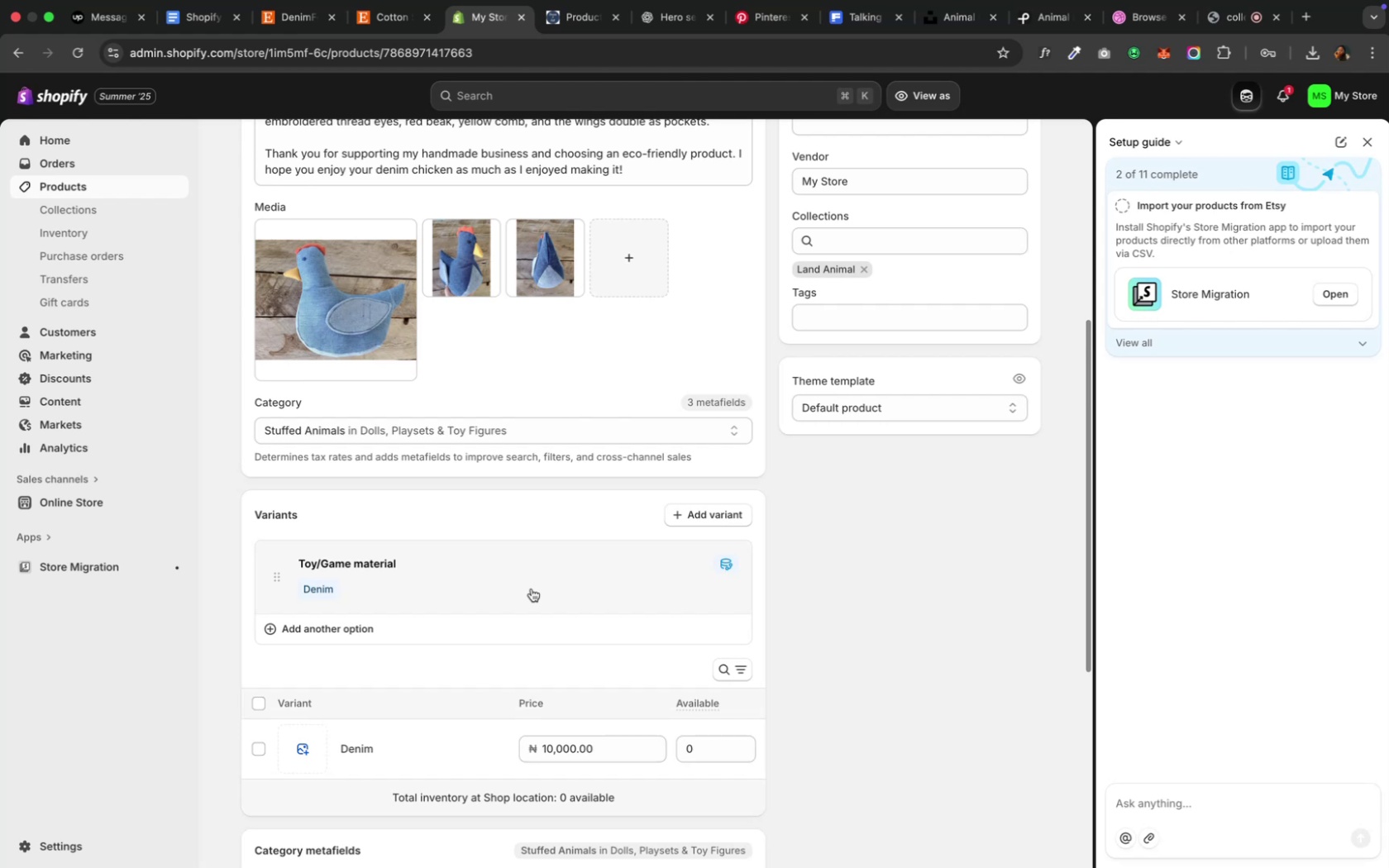 
wait(5.67)
 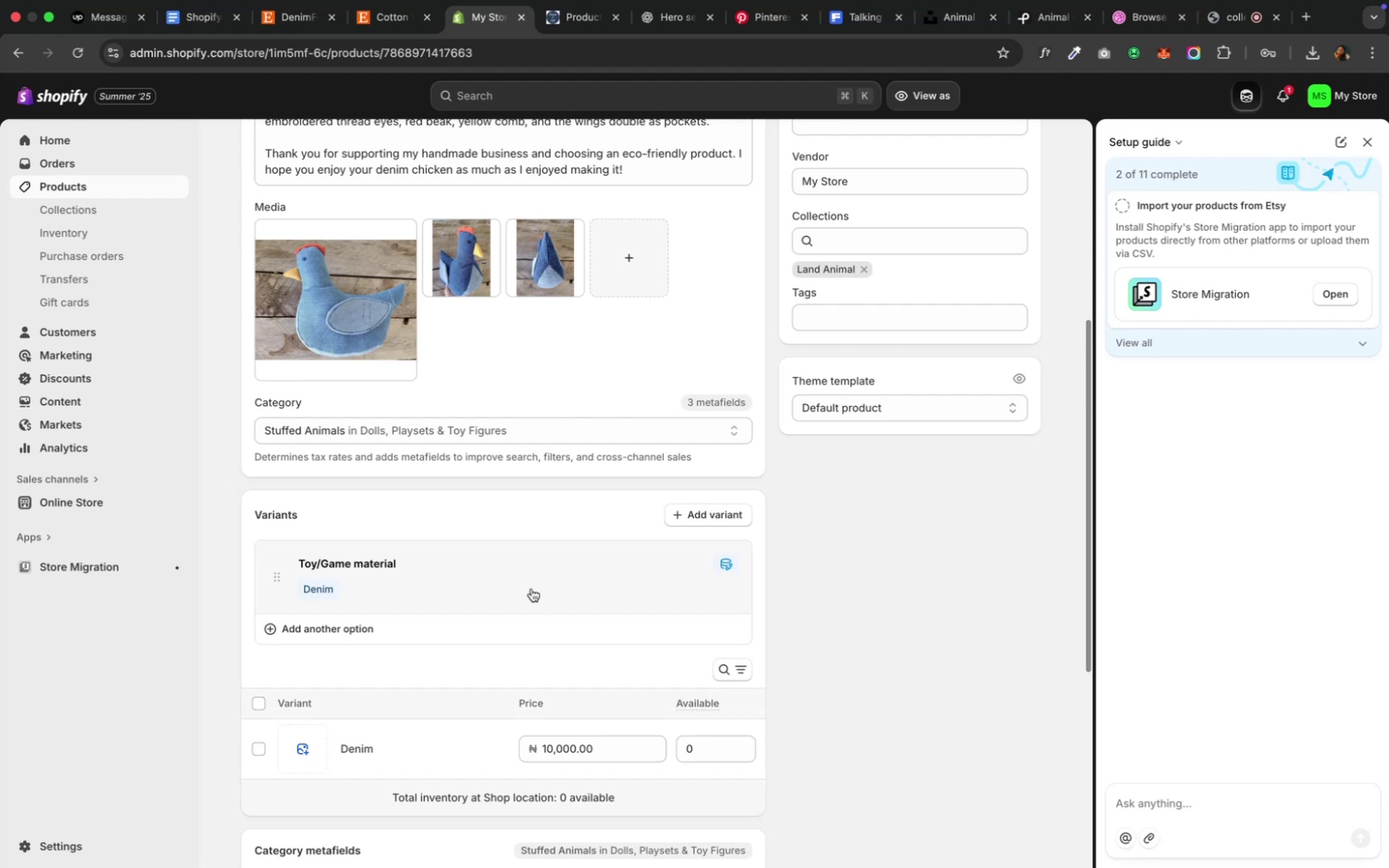 
scroll: coordinate [531, 589], scroll_direction: up, amount: 16.0
 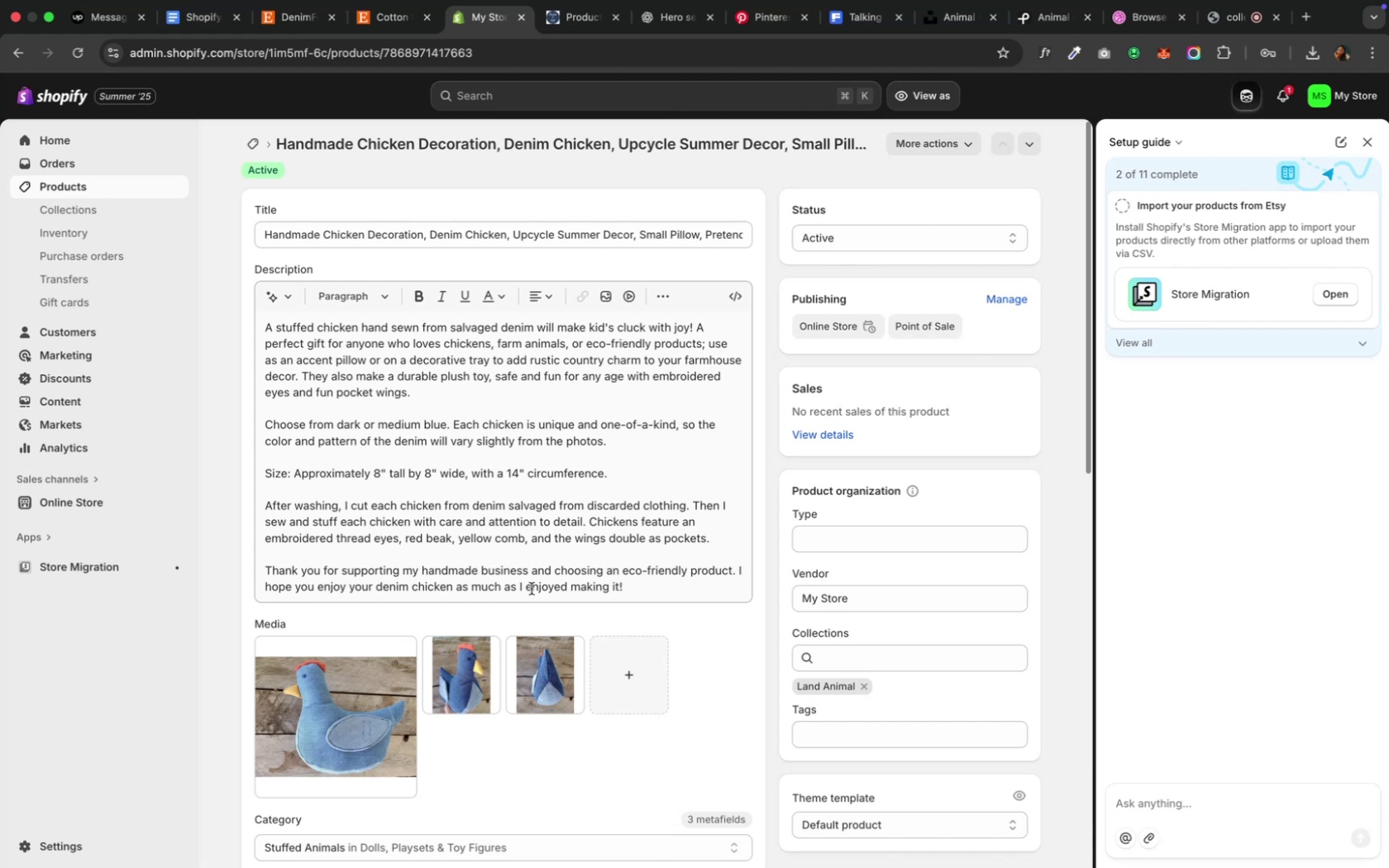 
wait(10.83)
 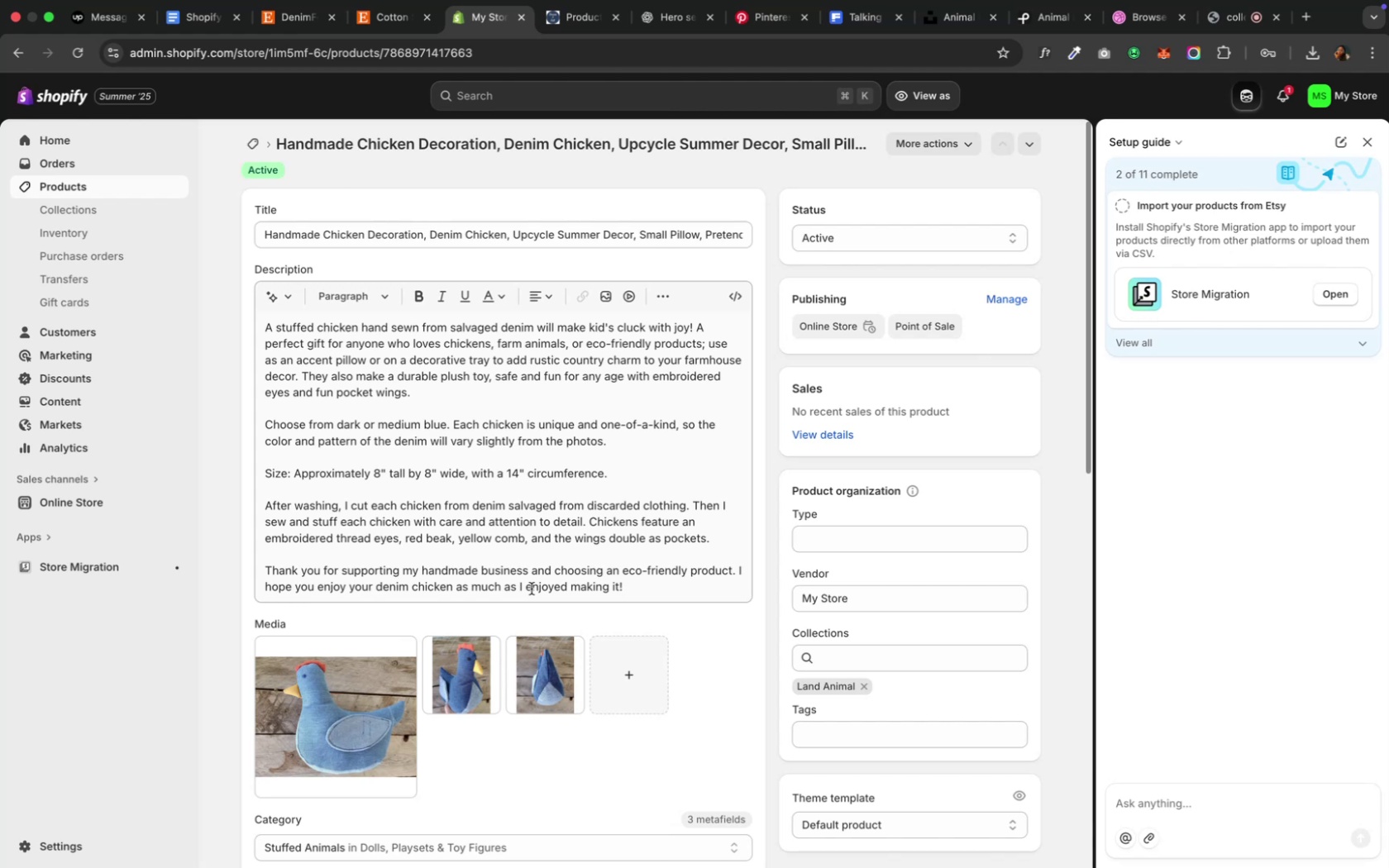 
scroll: coordinate [768, 623], scroll_direction: down, amount: 20.0
 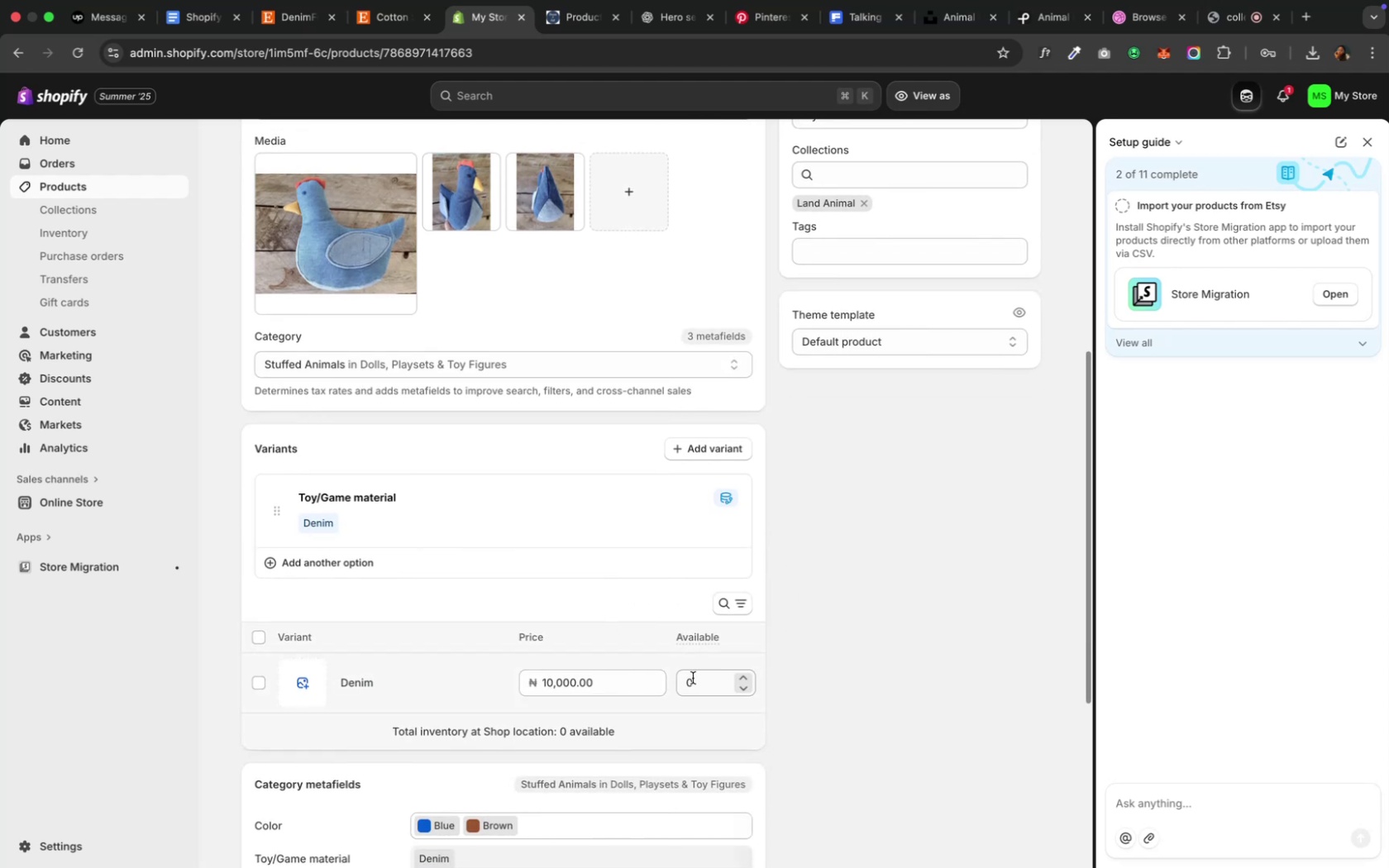 
left_click([688, 681])
 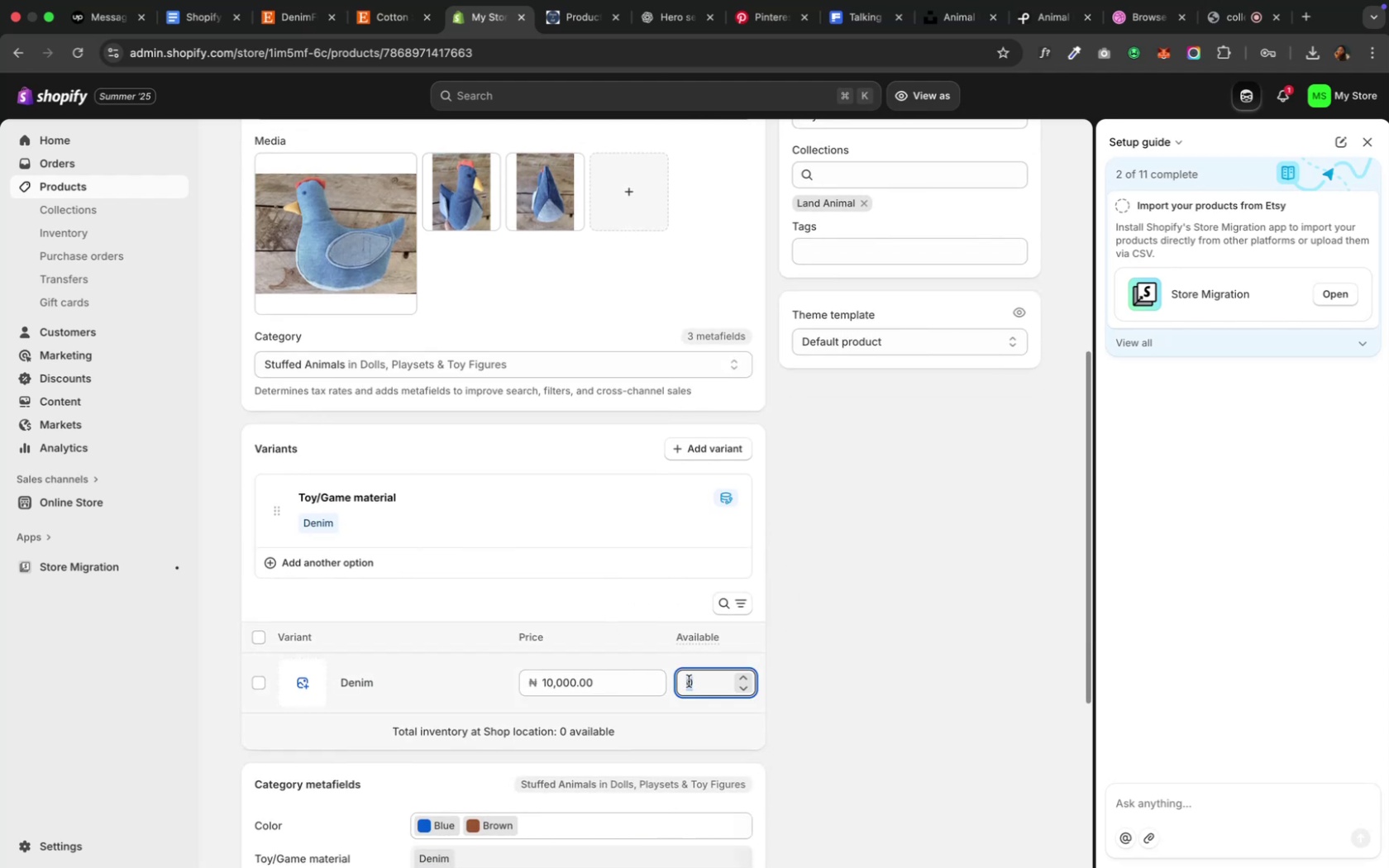 
left_click([688, 681])
 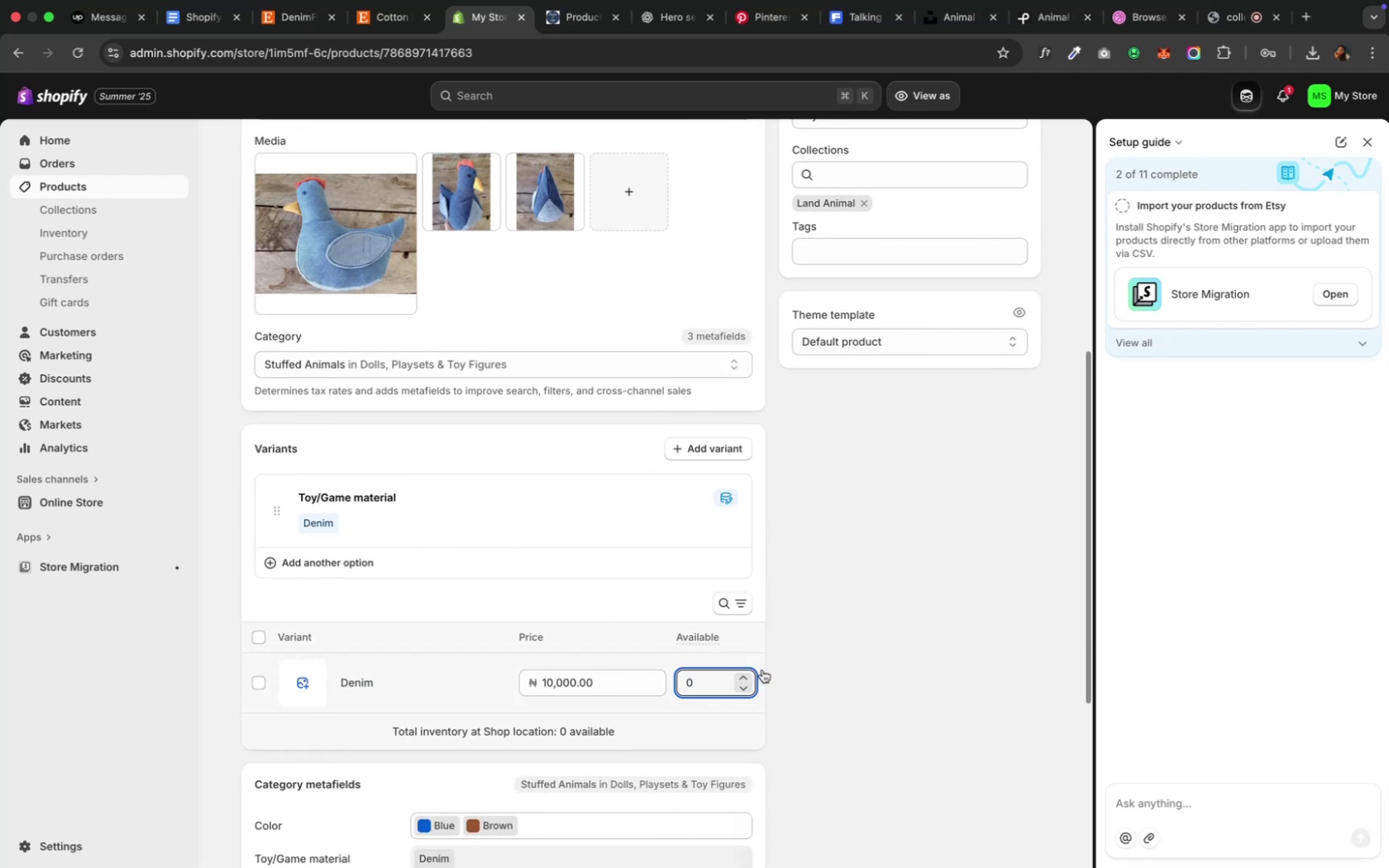 
key(1)
 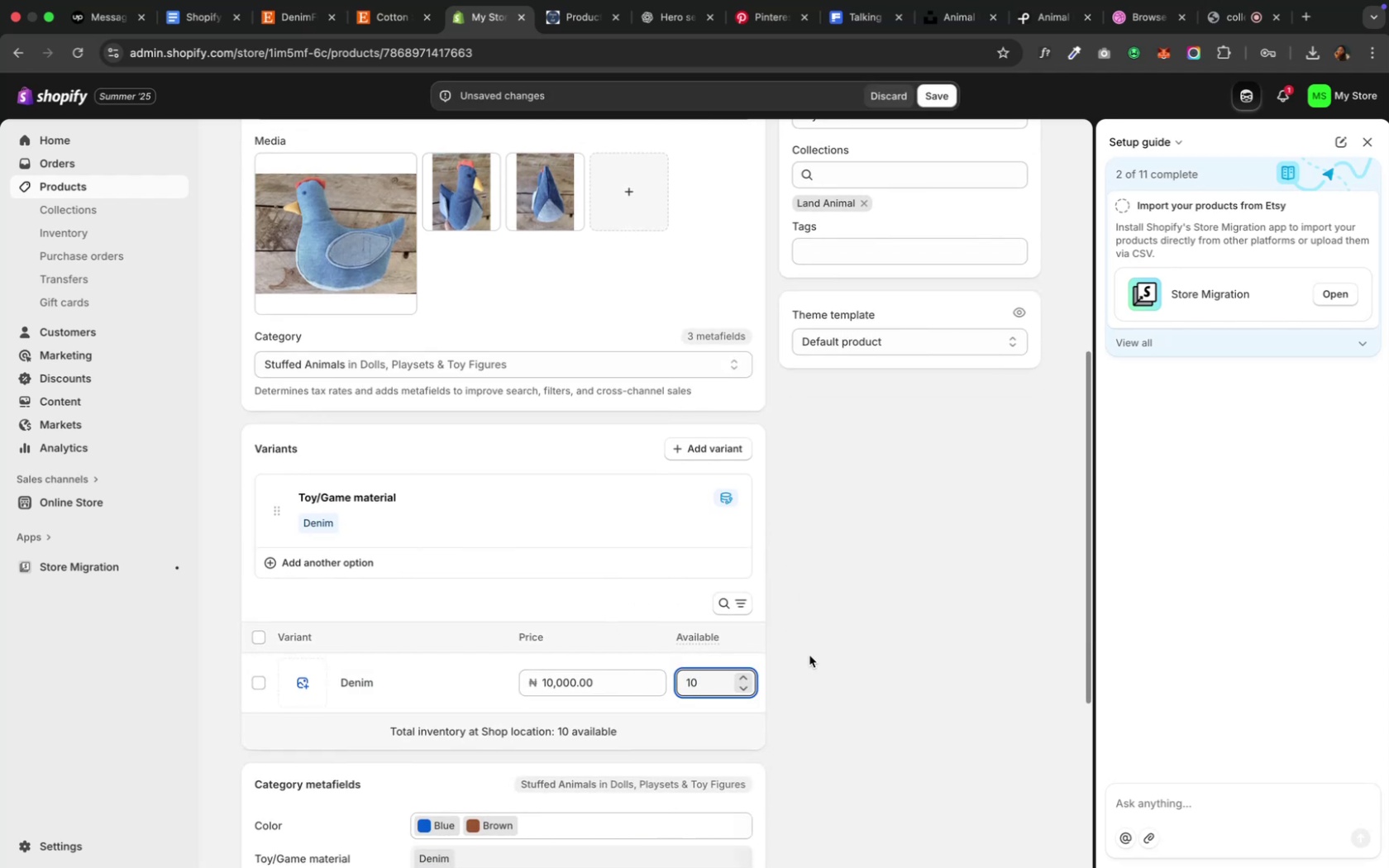 
left_click([809, 656])
 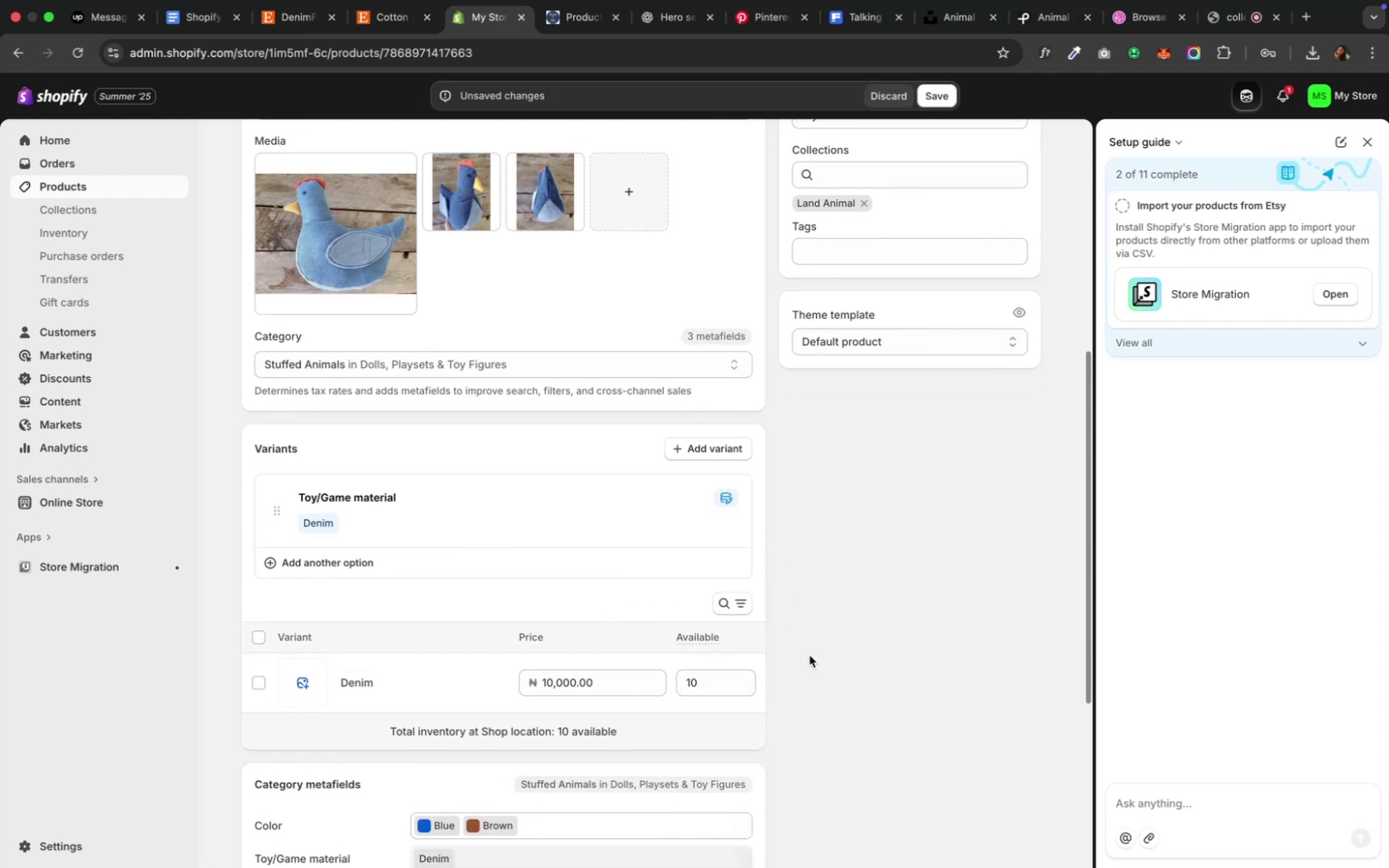 
scroll: coordinate [809, 656], scroll_direction: down, amount: 4.0
 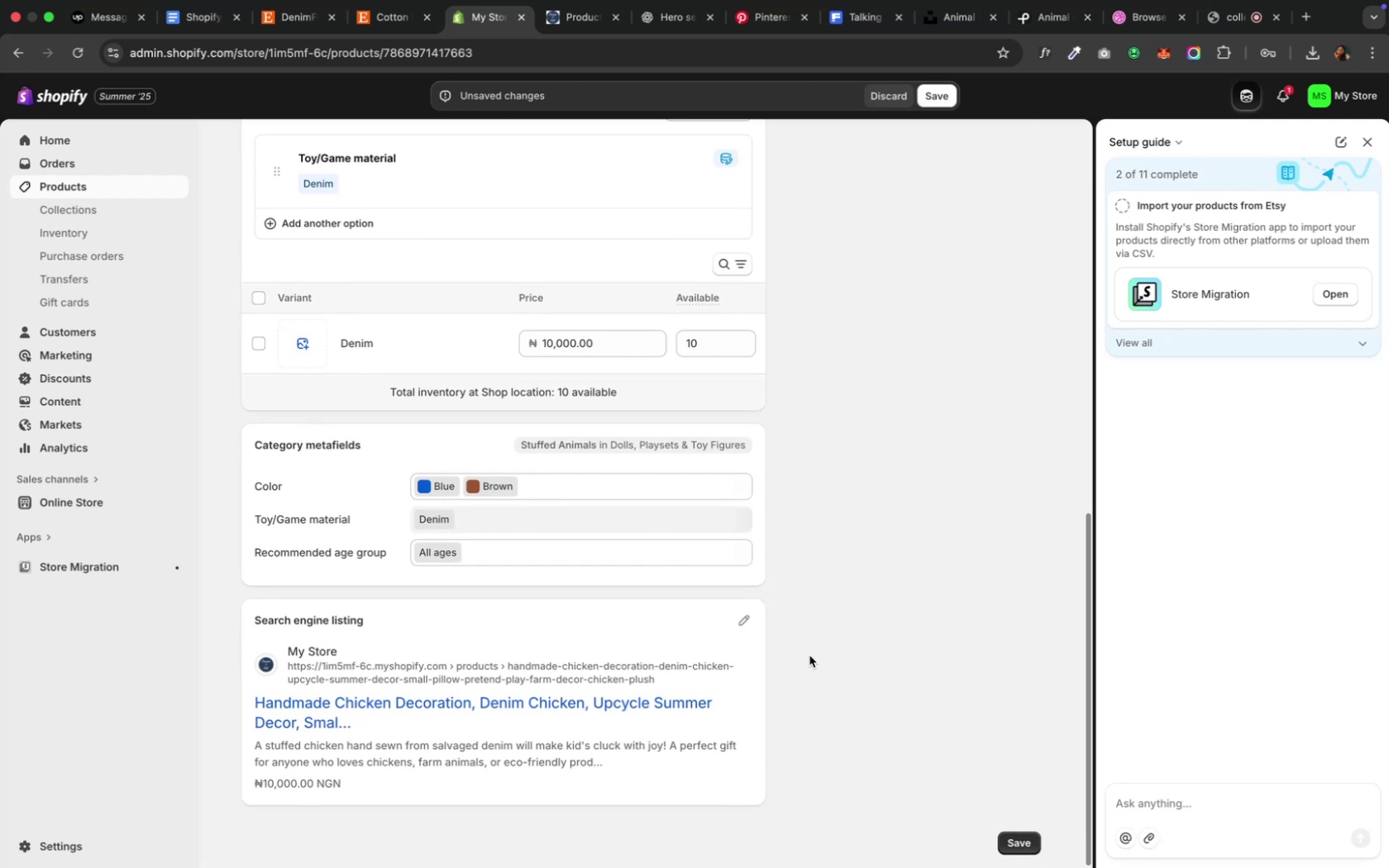 
scroll: coordinate [809, 656], scroll_direction: up, amount: 15.0
 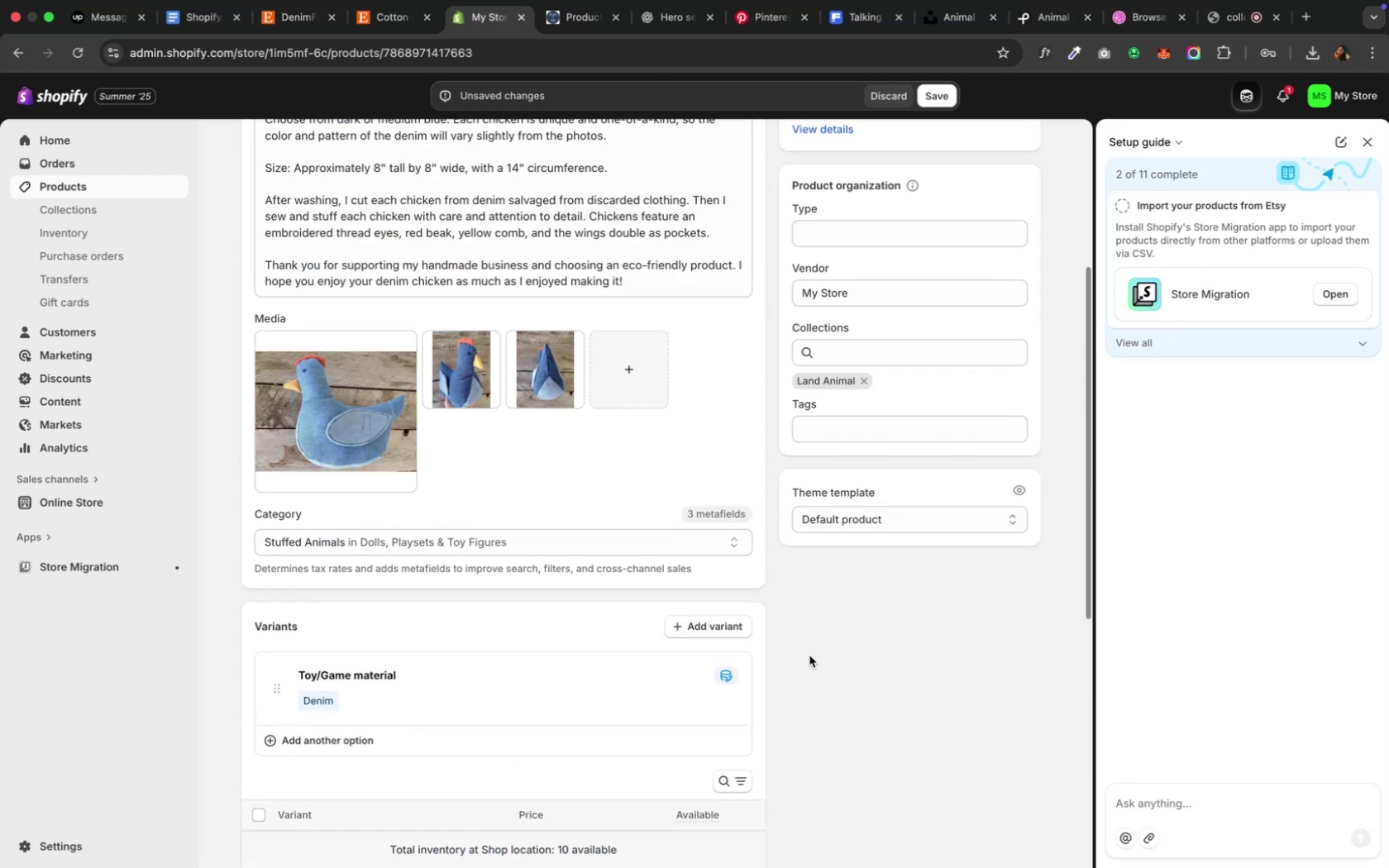 
scroll: coordinate [809, 656], scroll_direction: down, amount: 16.0
 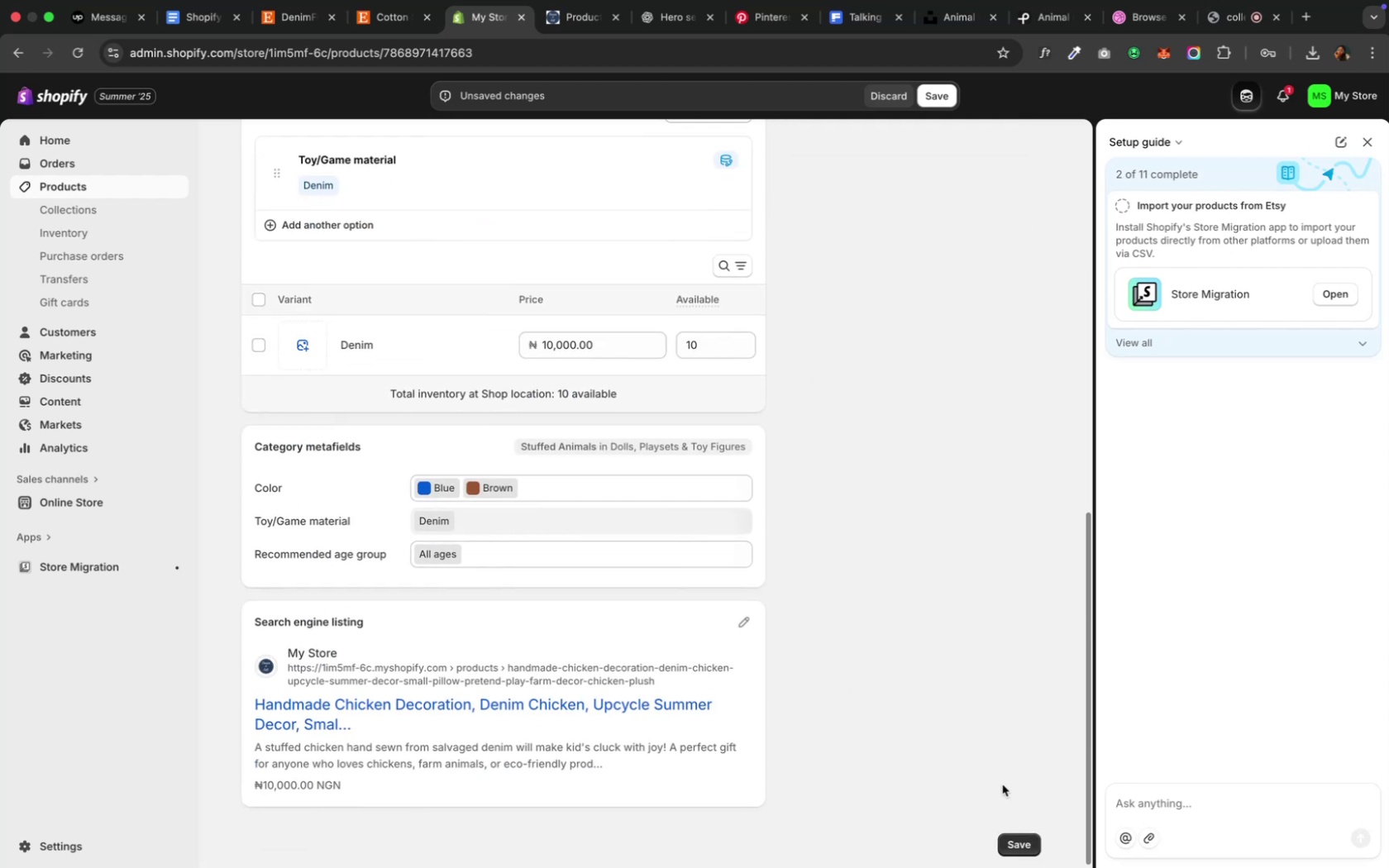 
mouse_move([1016, 826])
 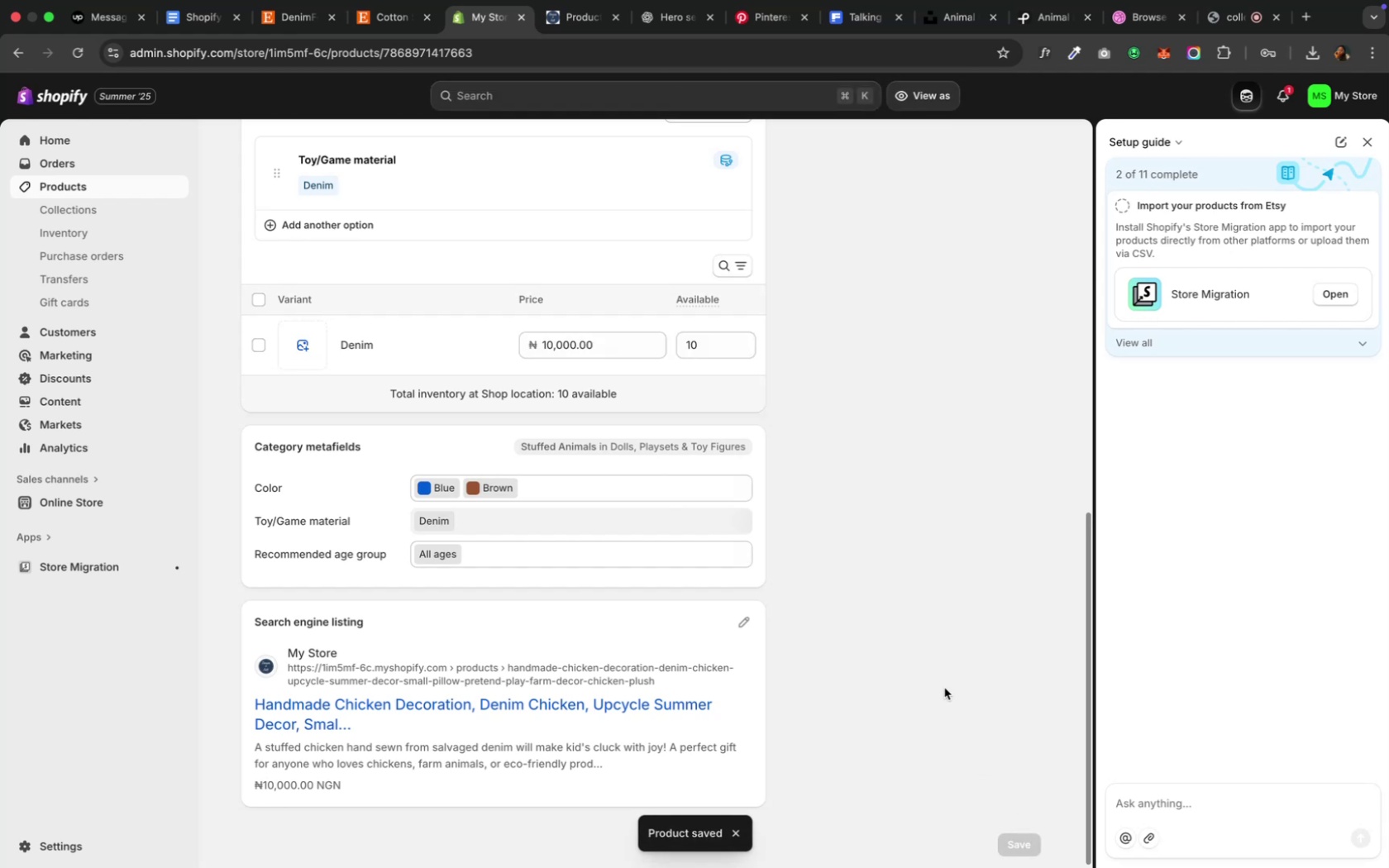 
wait(11.0)
 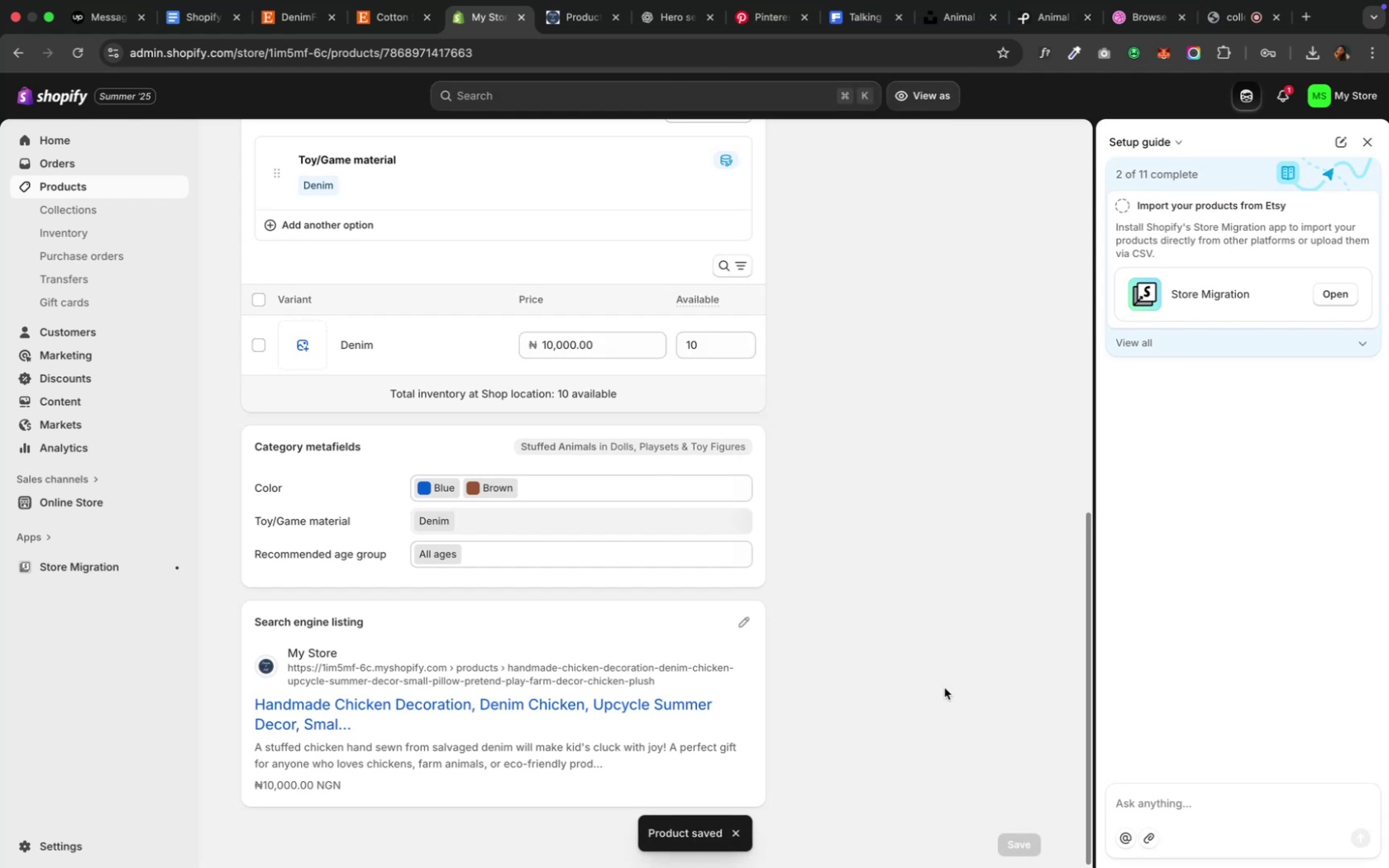 
scroll: coordinate [311, 240], scroll_direction: up, amount: 44.0
 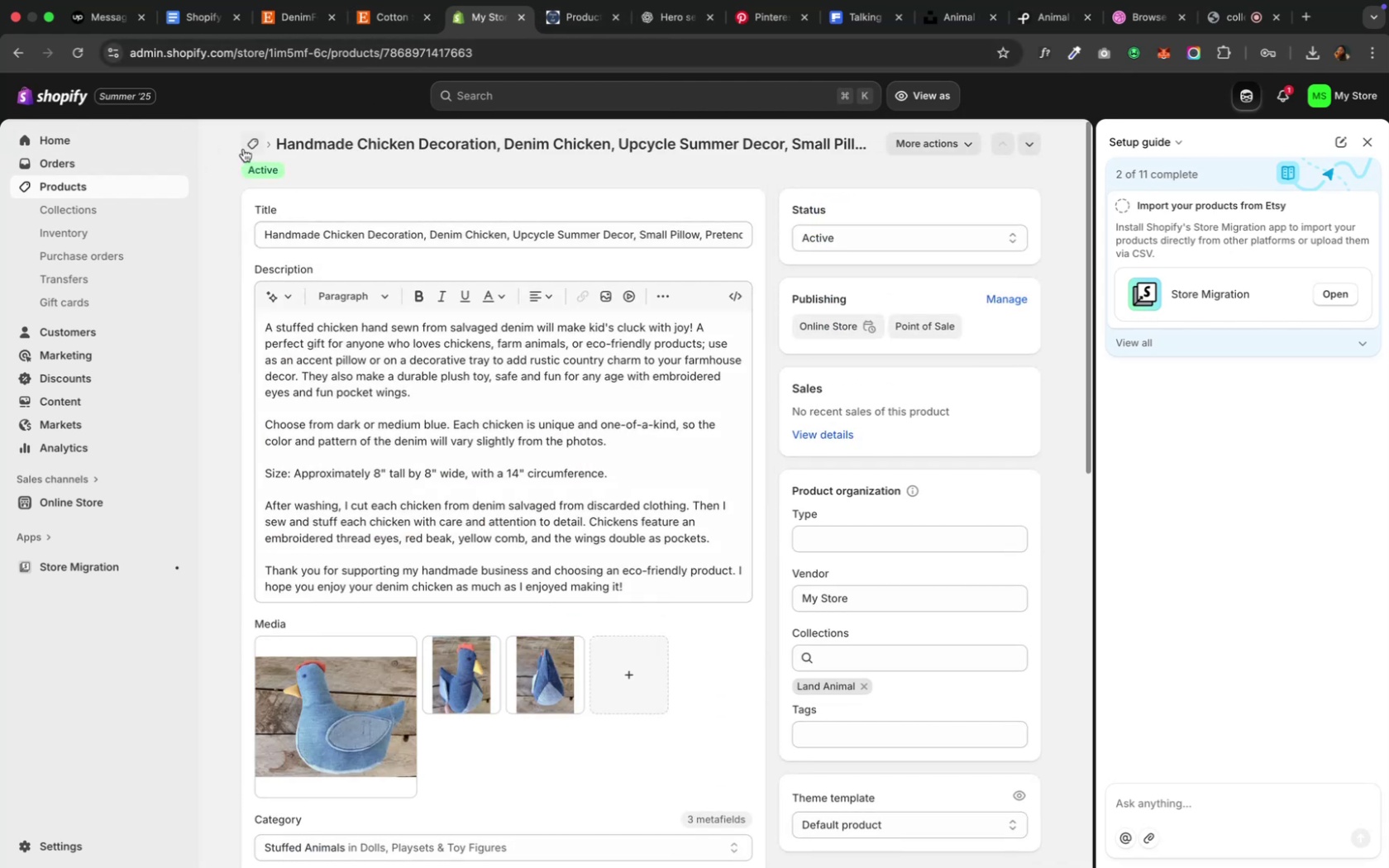 
left_click([246, 146])
 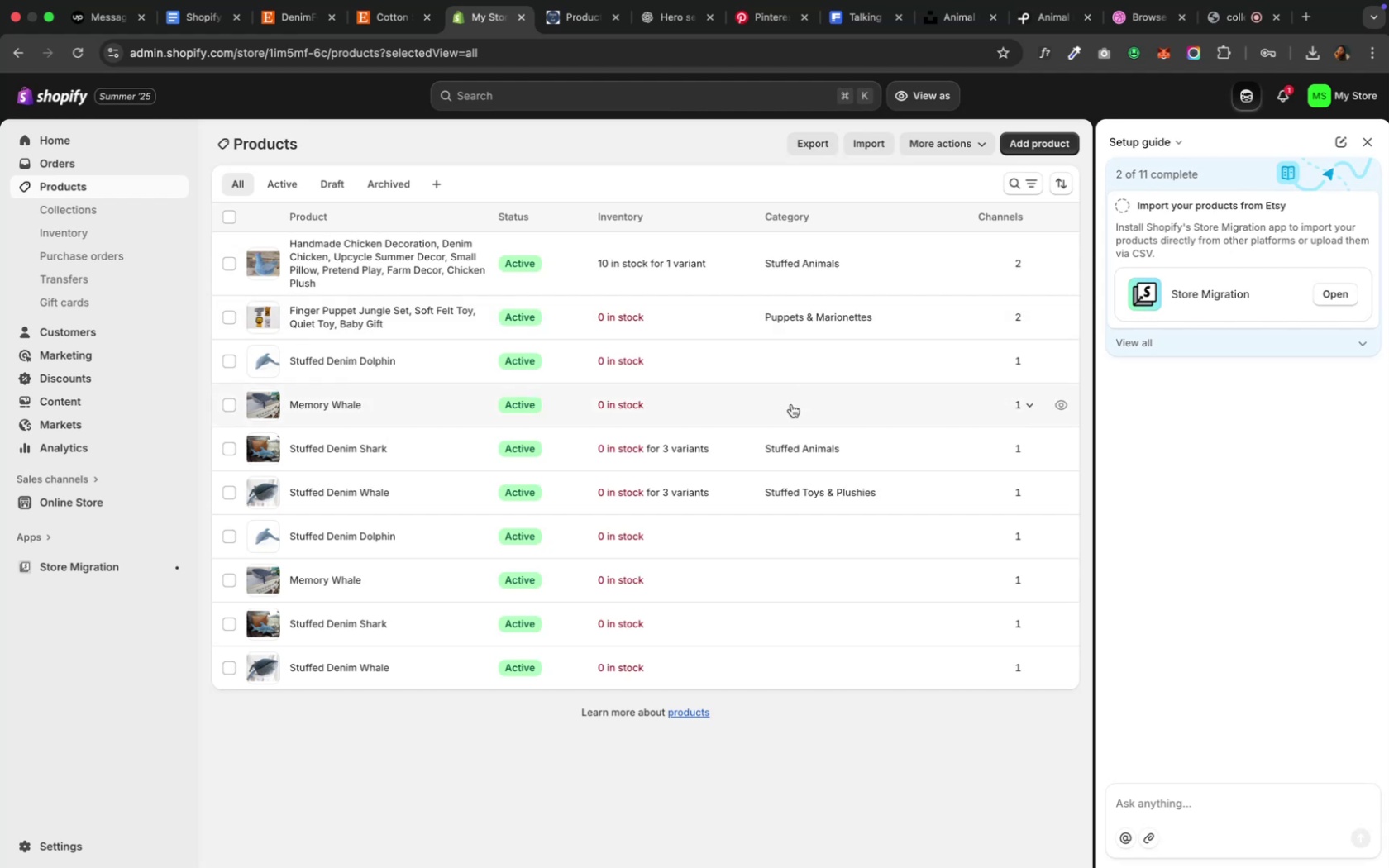 
wait(7.88)
 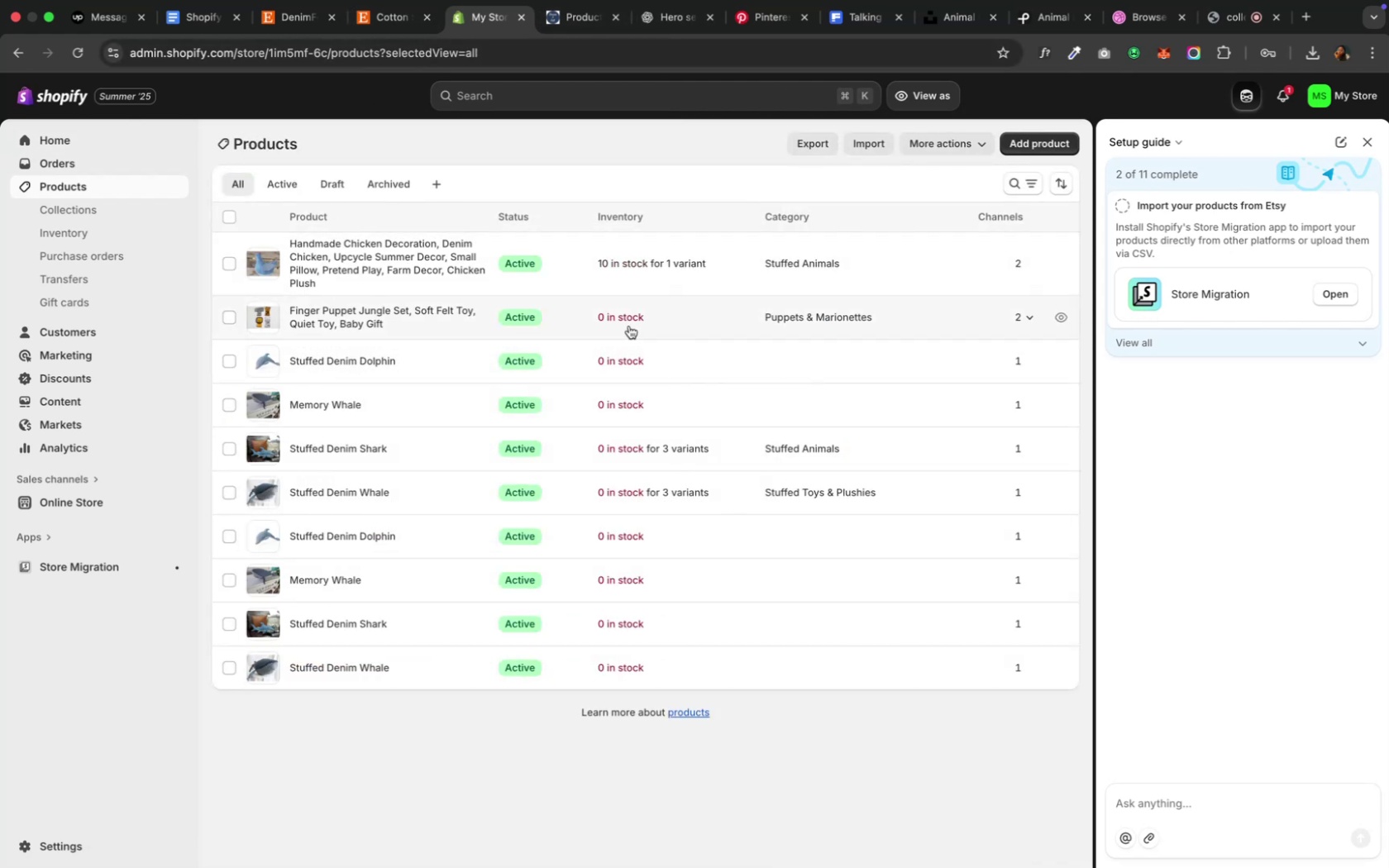 
left_click([711, 329])
 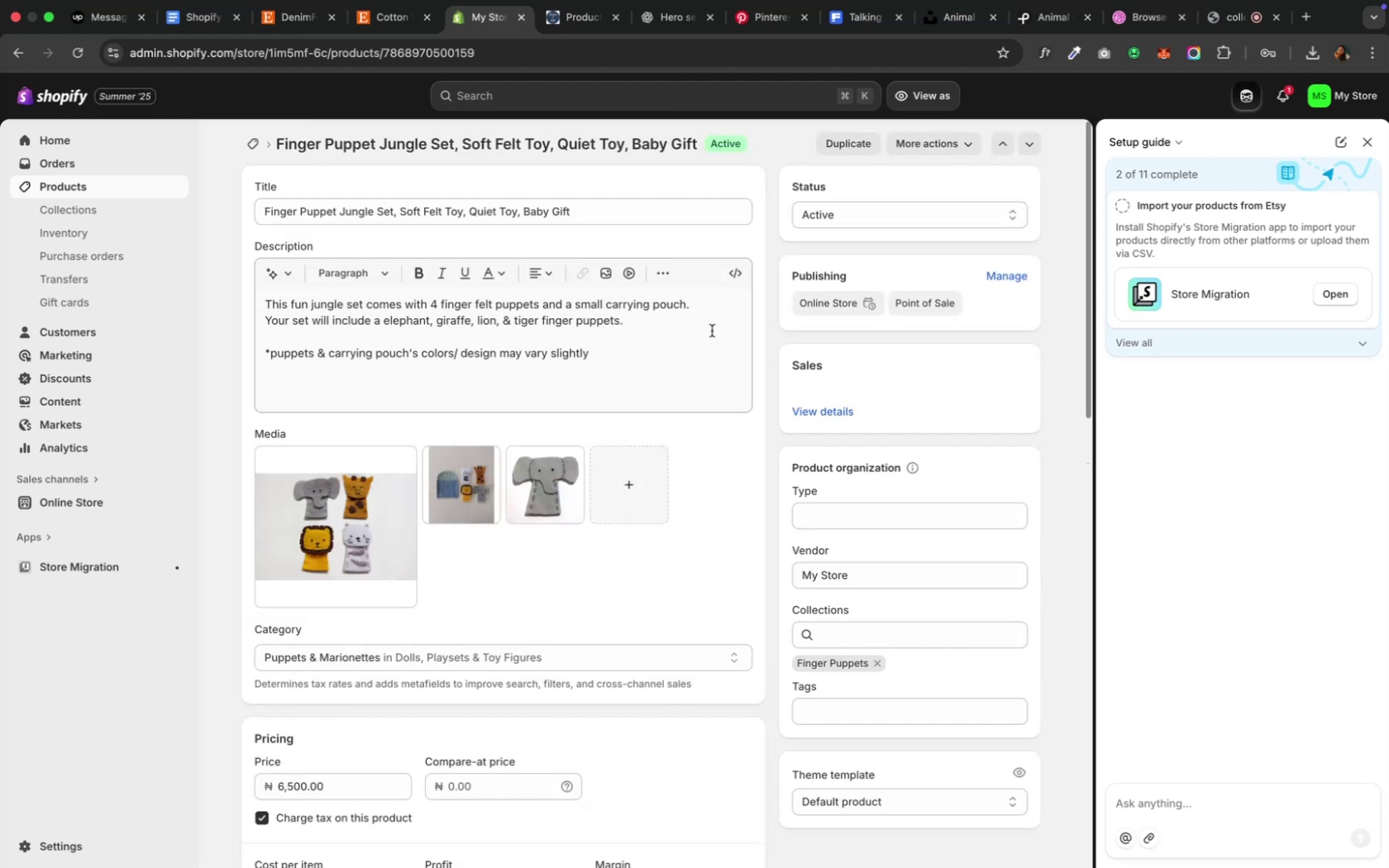 
scroll: coordinate [718, 457], scroll_direction: down, amount: 11.0
 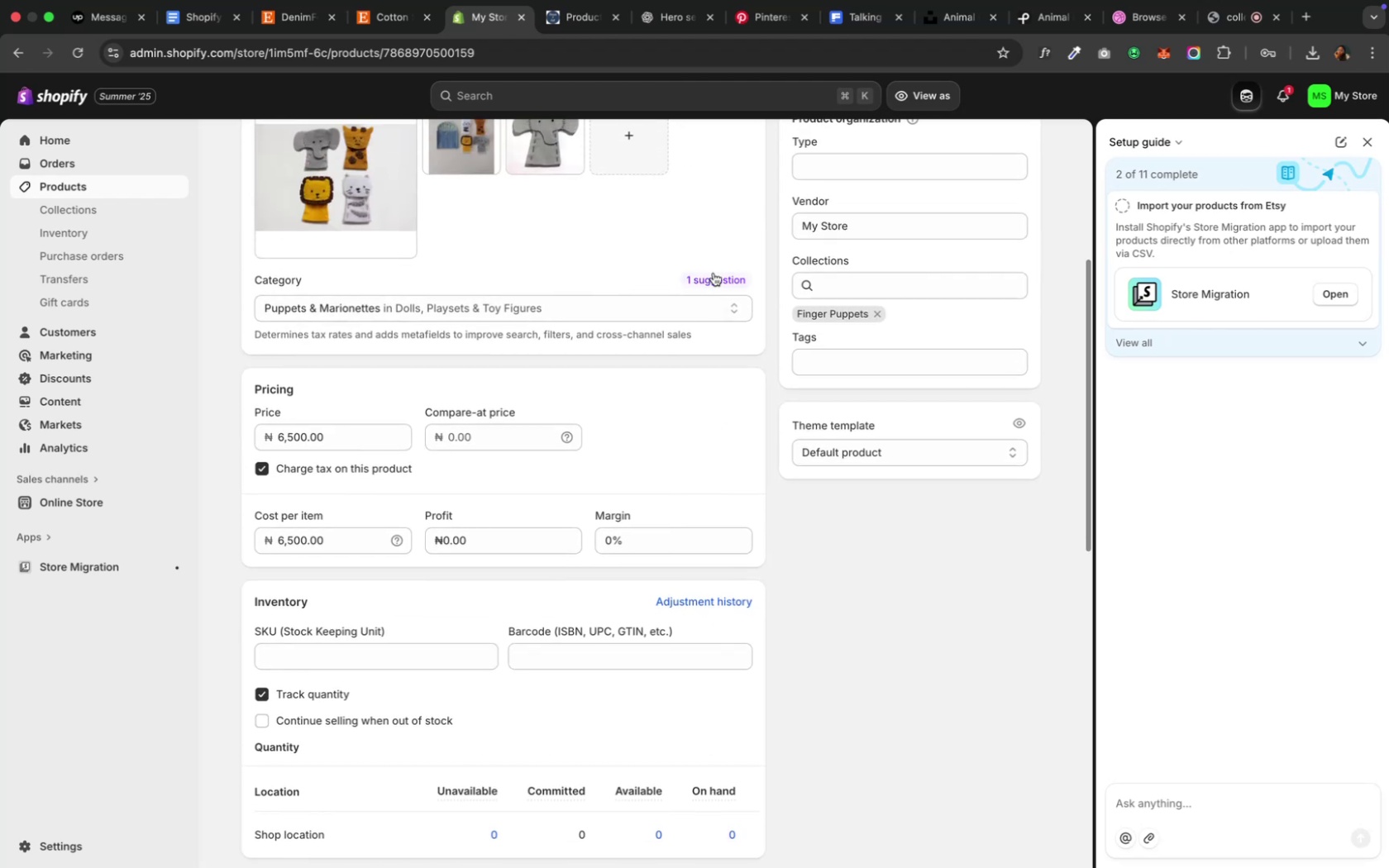 
left_click([713, 274])
 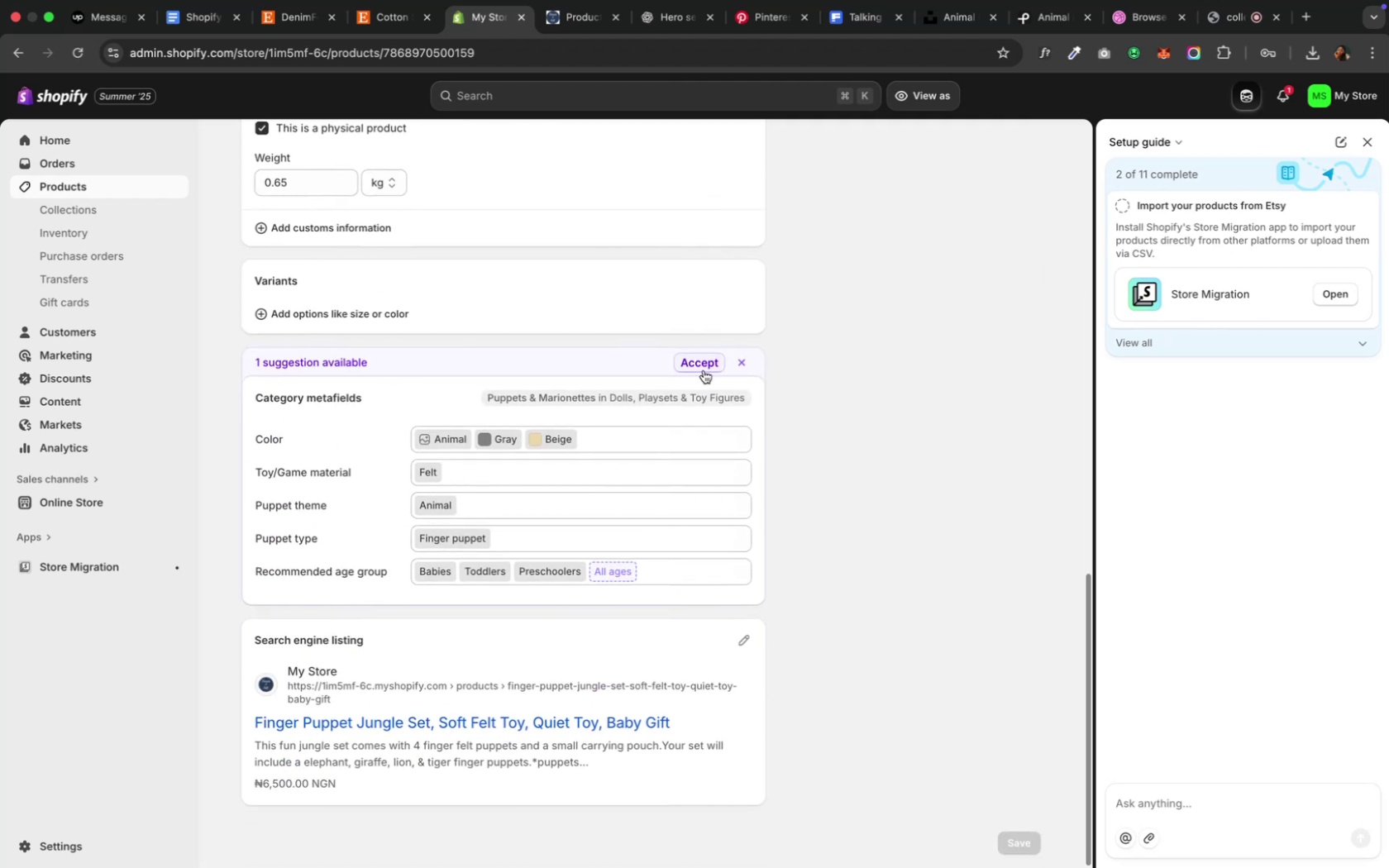 
left_click([702, 365])
 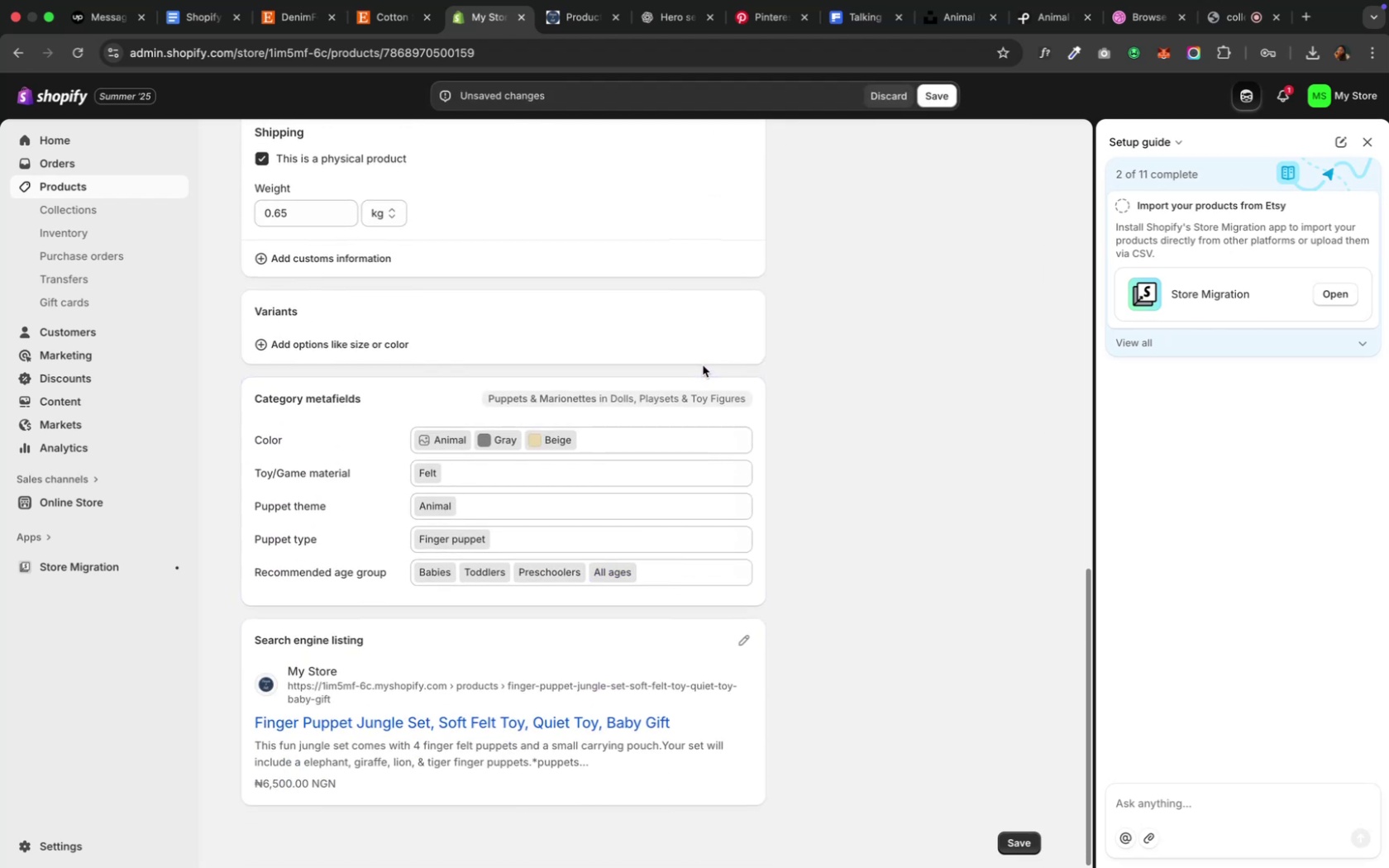 
scroll: coordinate [702, 365], scroll_direction: up, amount: 5.0
 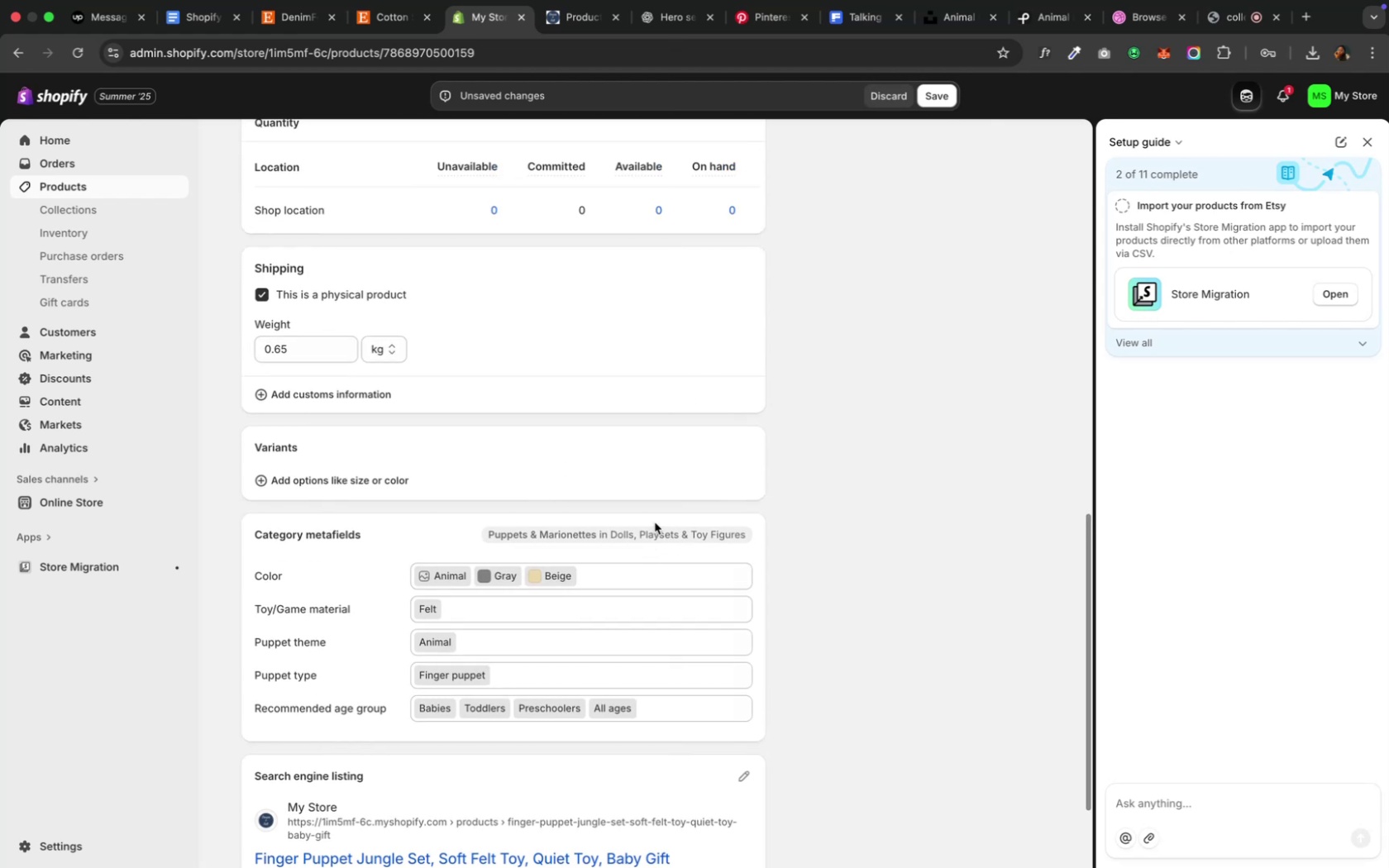 
wait(7.4)
 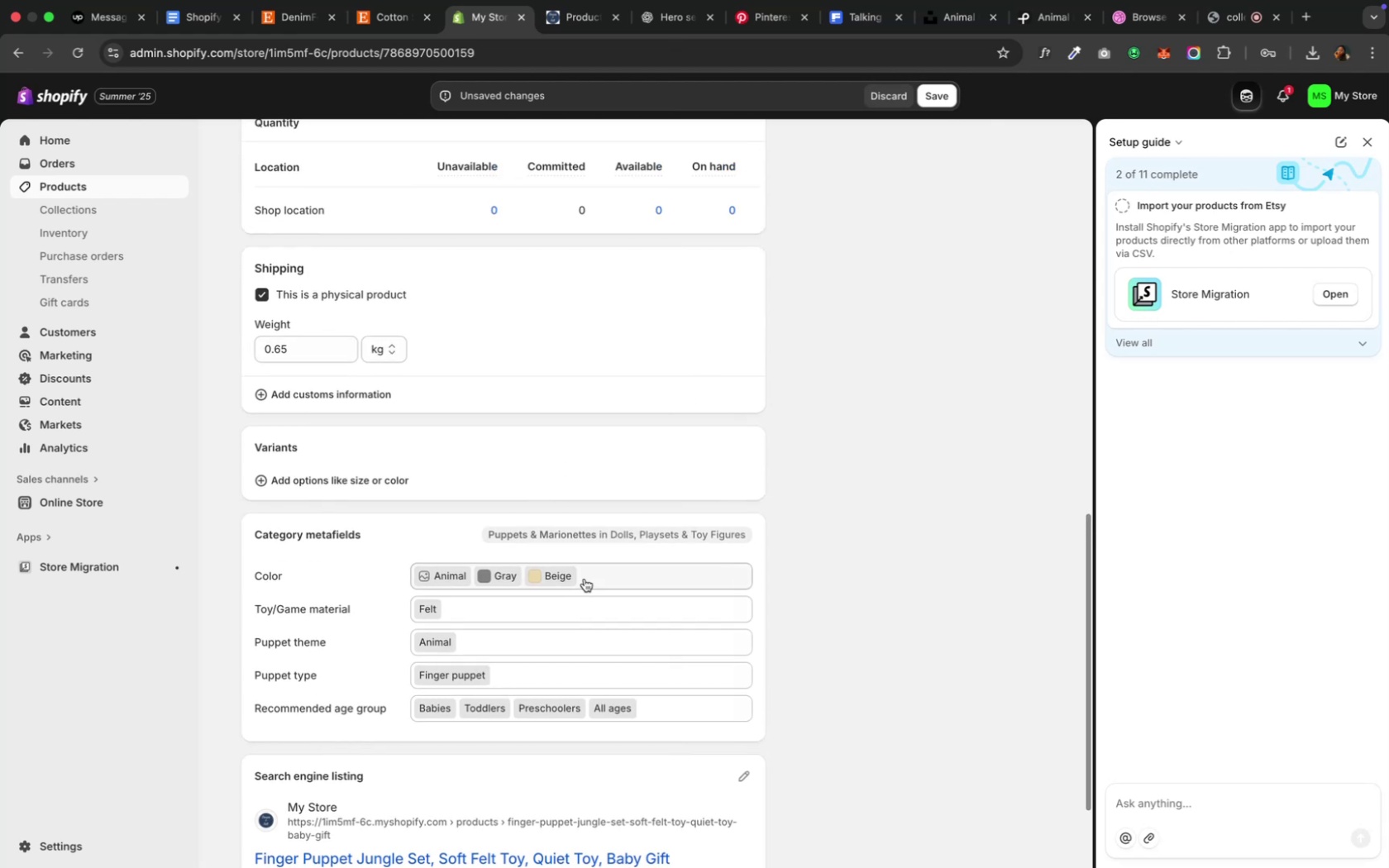 
scroll: coordinate [654, 522], scroll_direction: up, amount: 11.0
 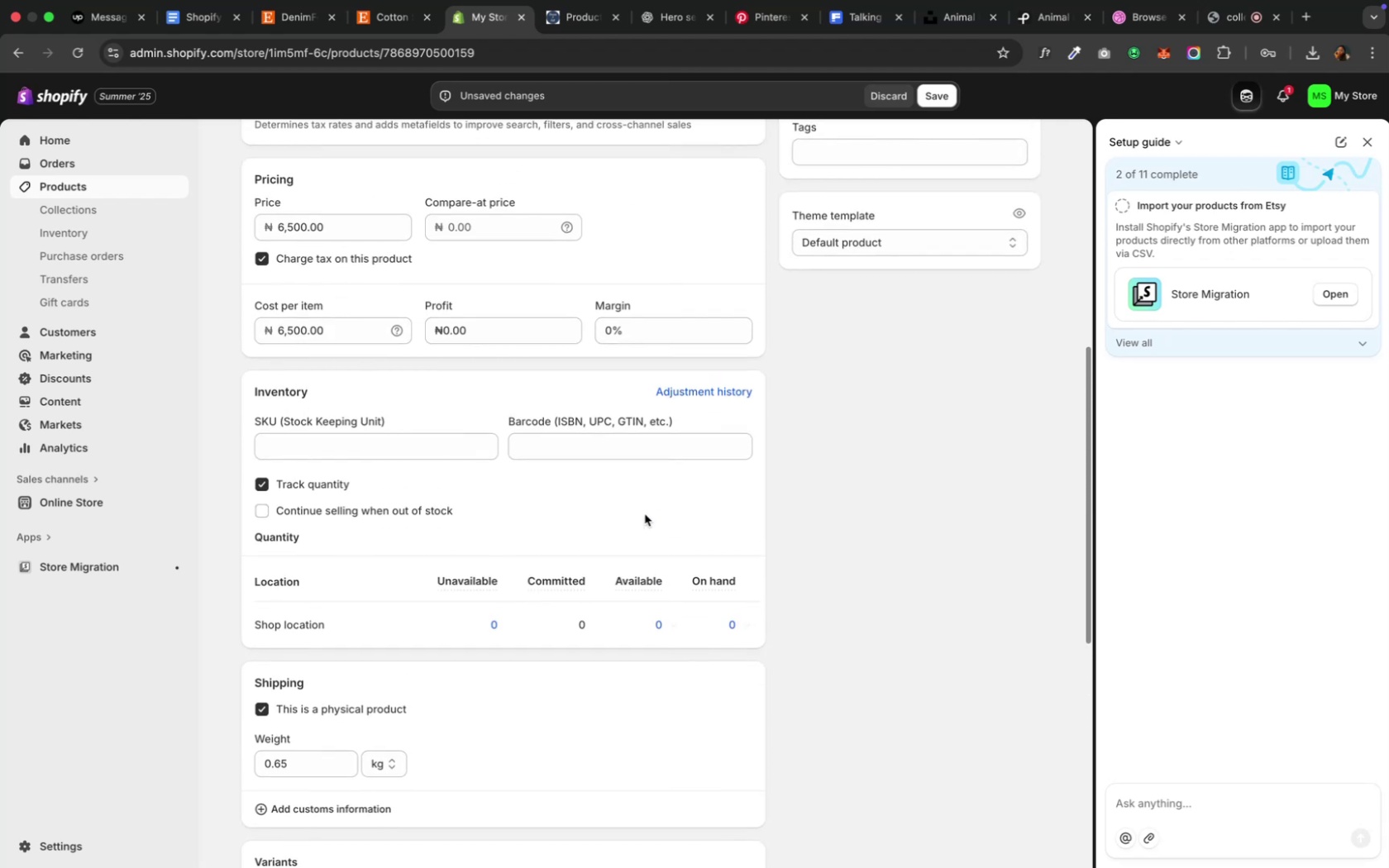 
wait(5.01)
 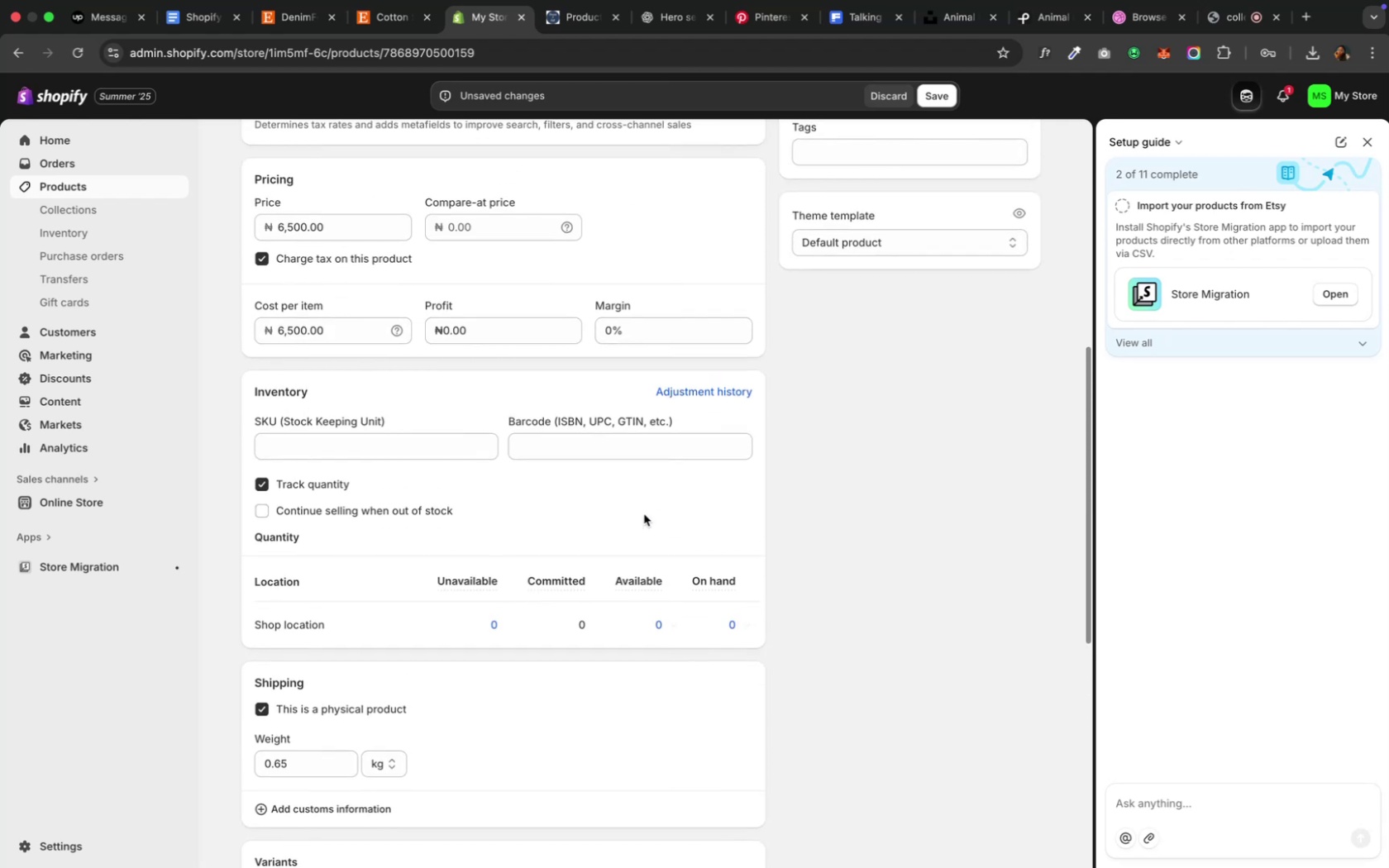 
scroll: coordinate [644, 514], scroll_direction: up, amount: 11.0
 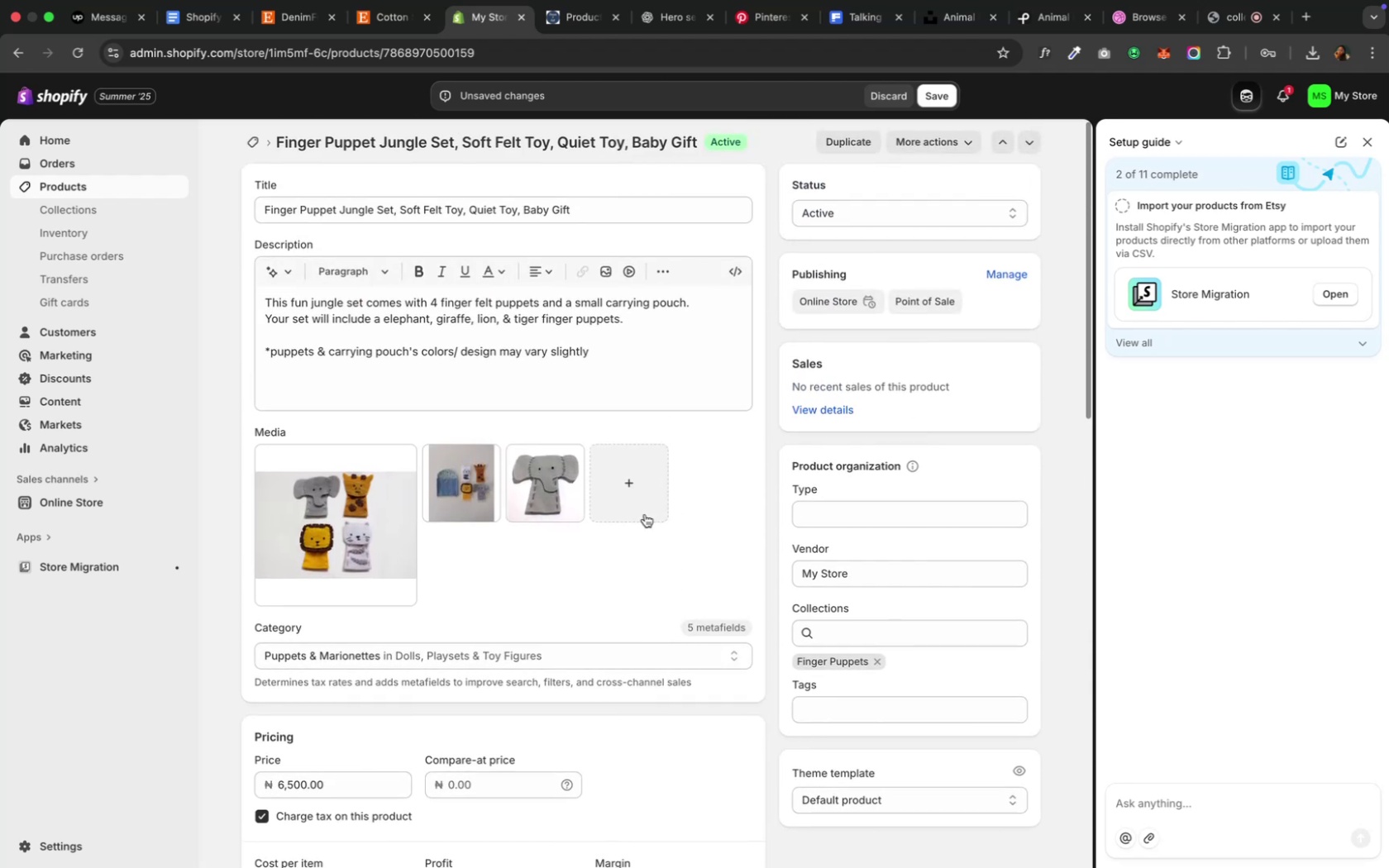 
scroll: coordinate [644, 514], scroll_direction: down, amount: 15.0
 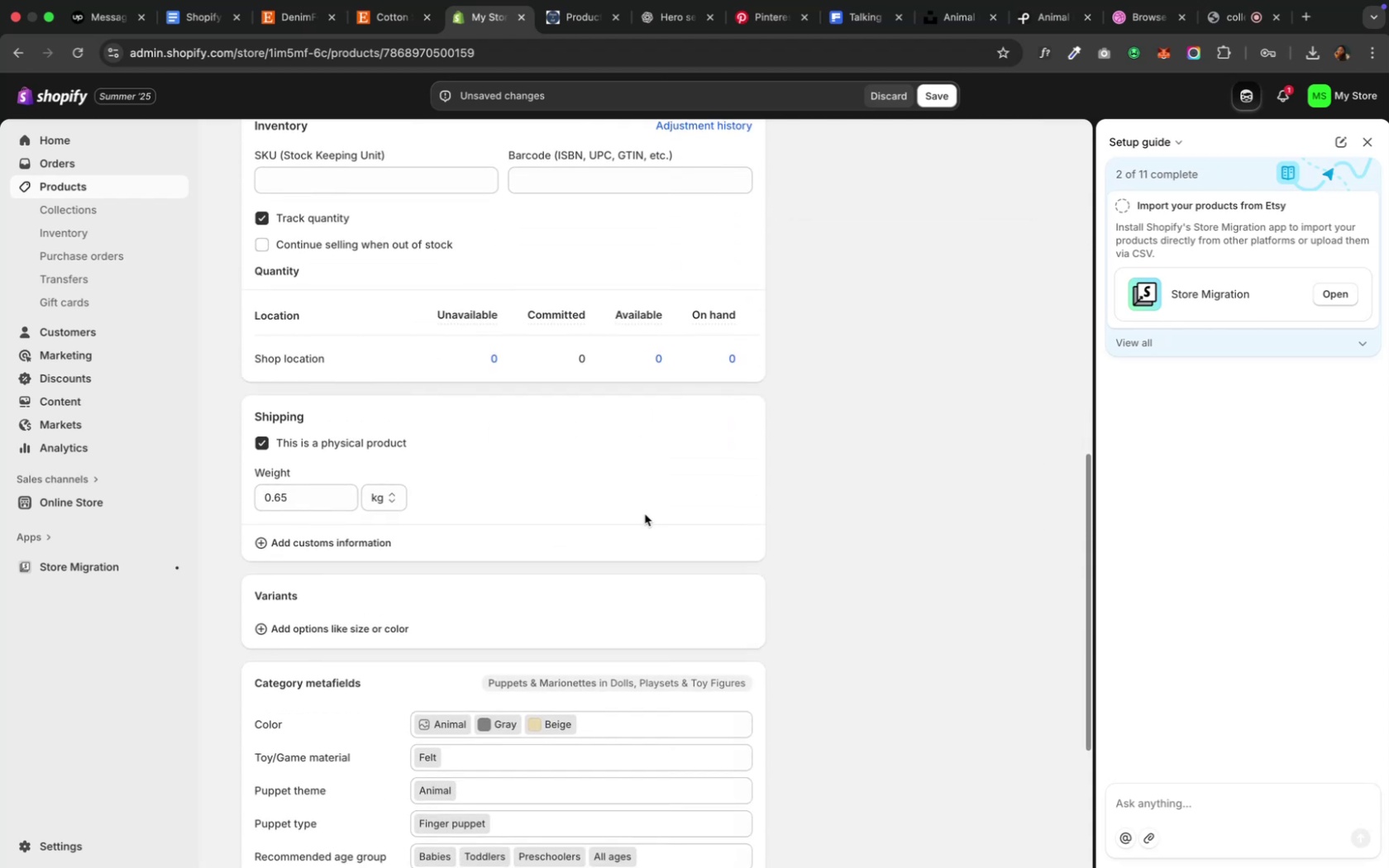 
scroll: coordinate [644, 514], scroll_direction: up, amount: 3.0
 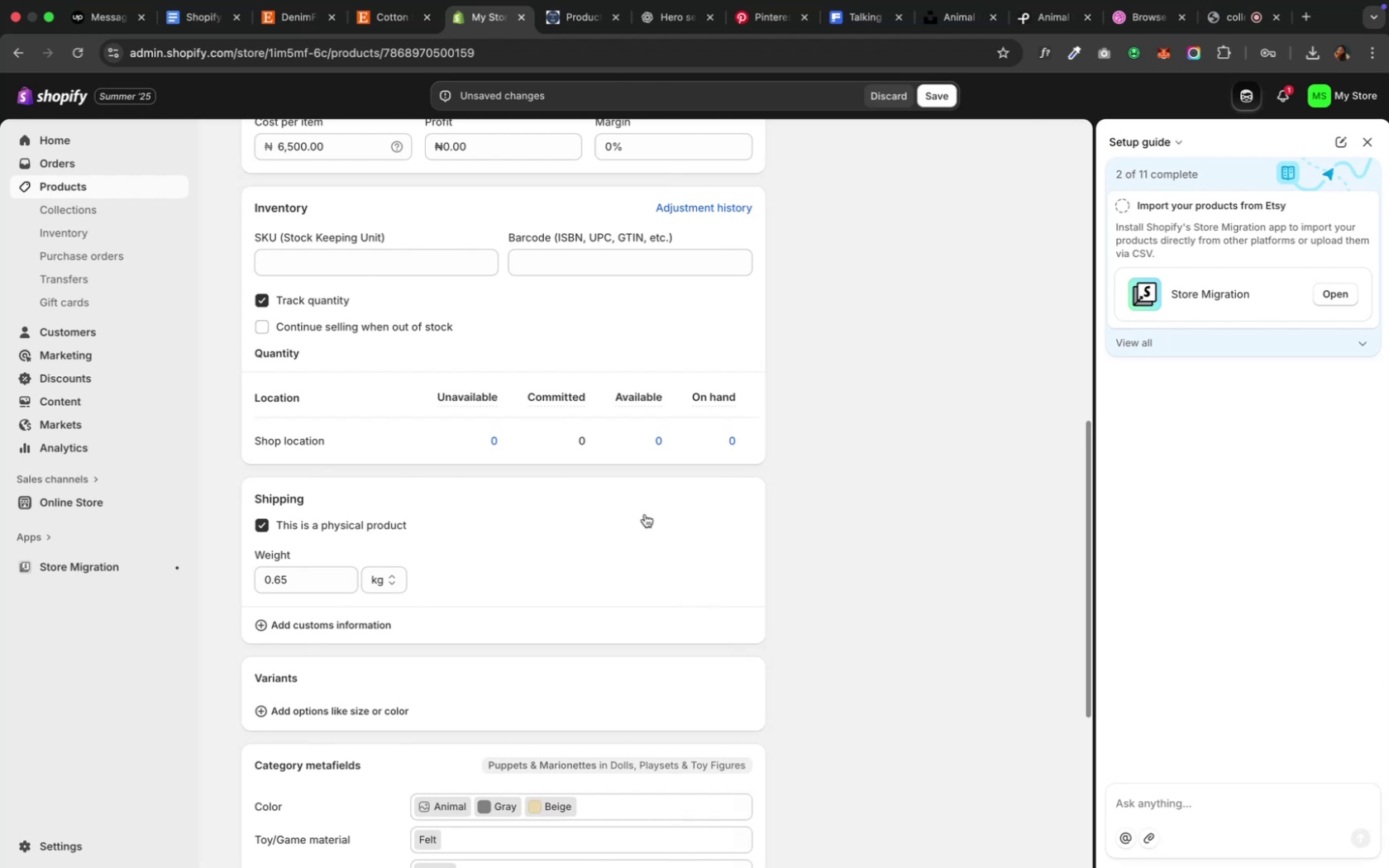 
scroll: coordinate [644, 514], scroll_direction: down, amount: 8.0
 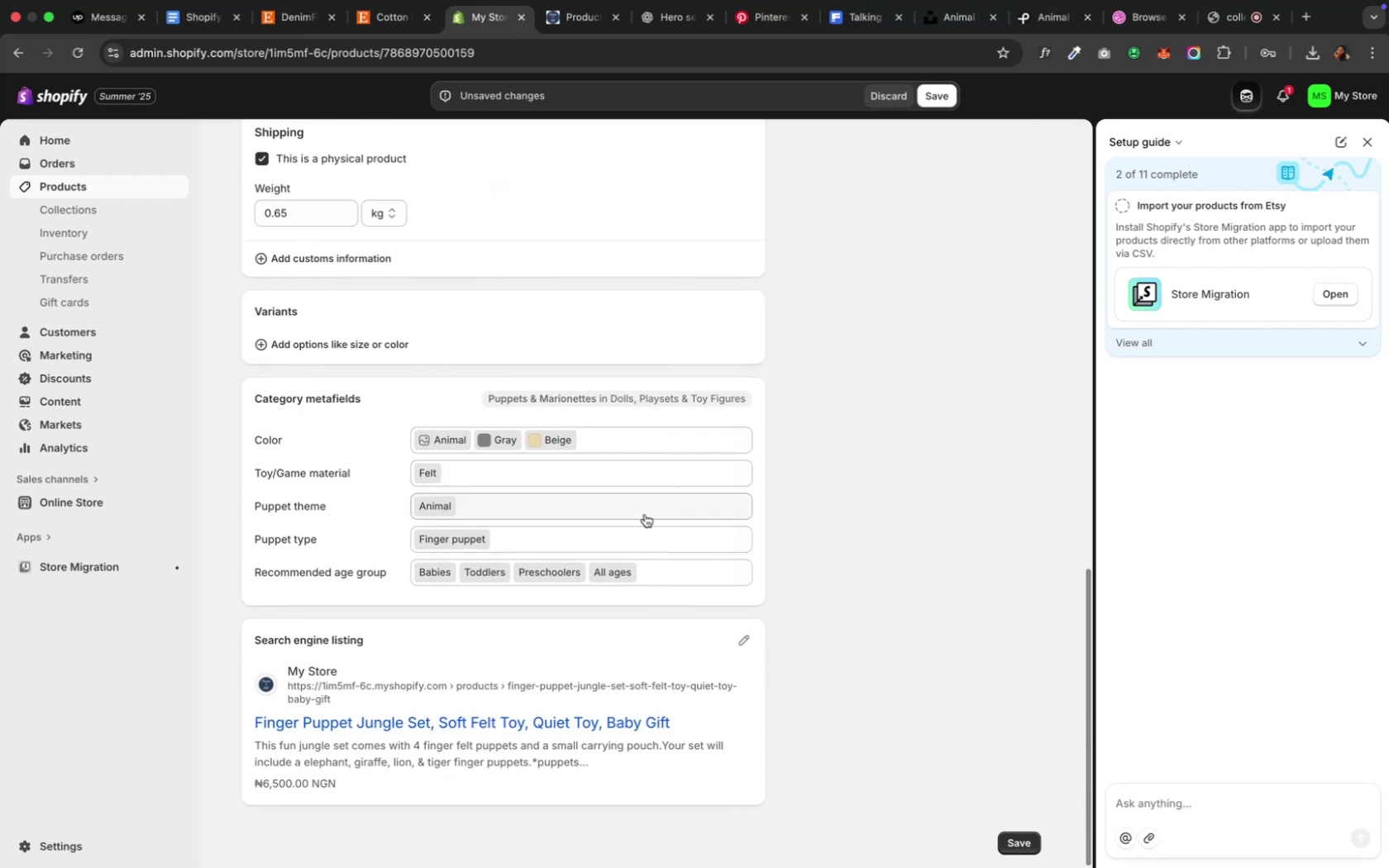 
scroll: coordinate [644, 514], scroll_direction: up, amount: 24.0
 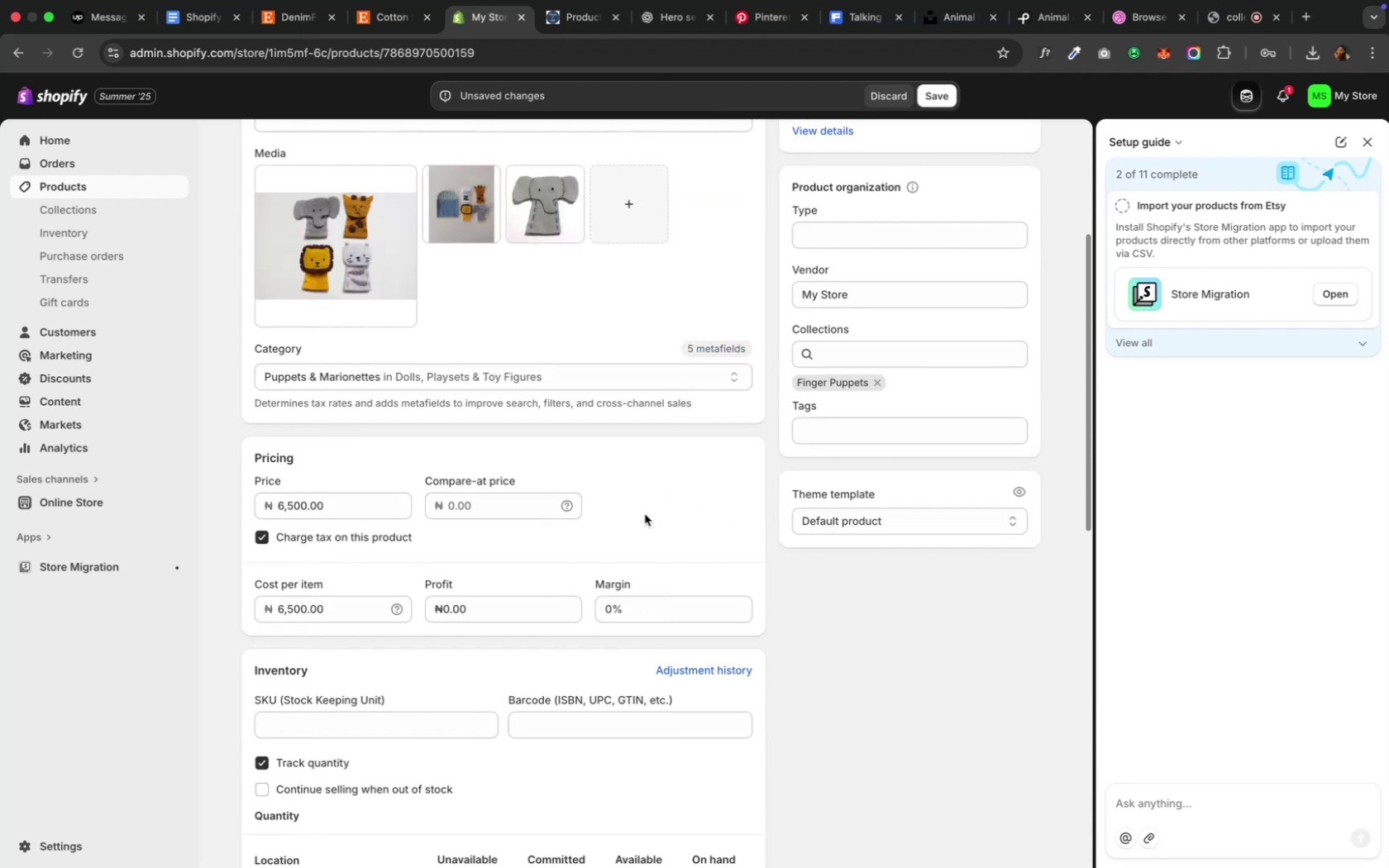 
wait(9.44)
 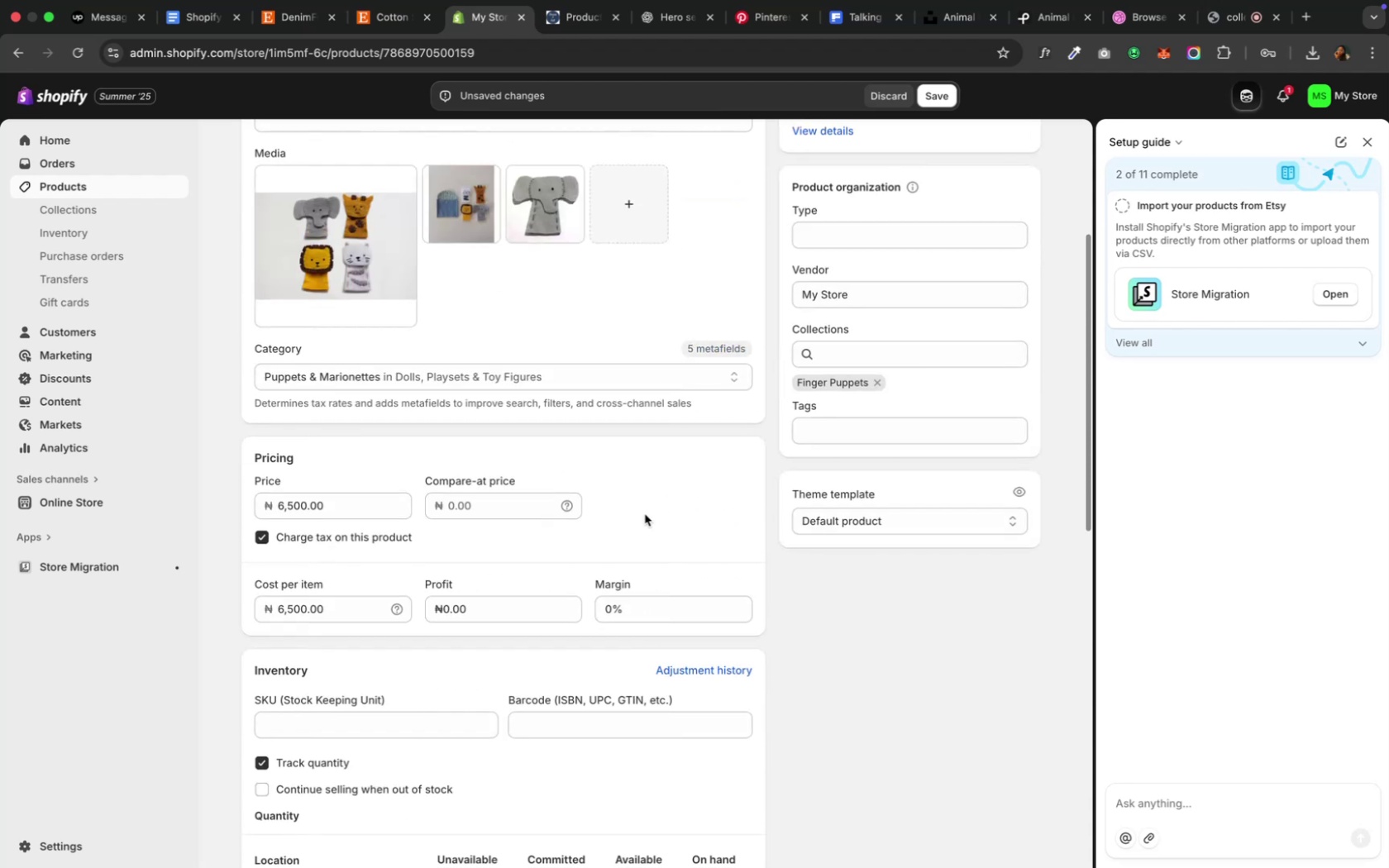 
scroll: coordinate [512, 519], scroll_direction: up, amount: 14.0
 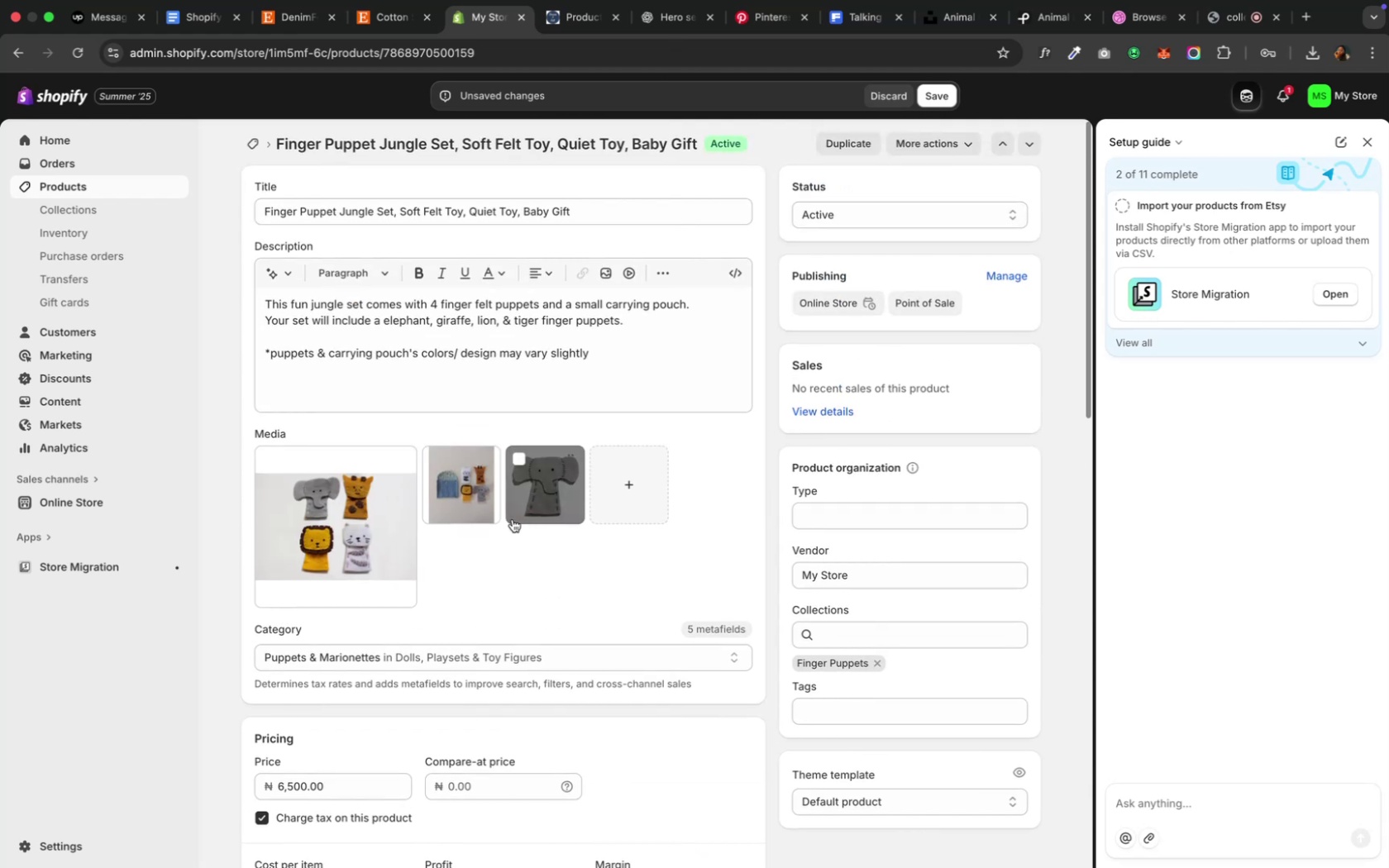 
wait(5.1)
 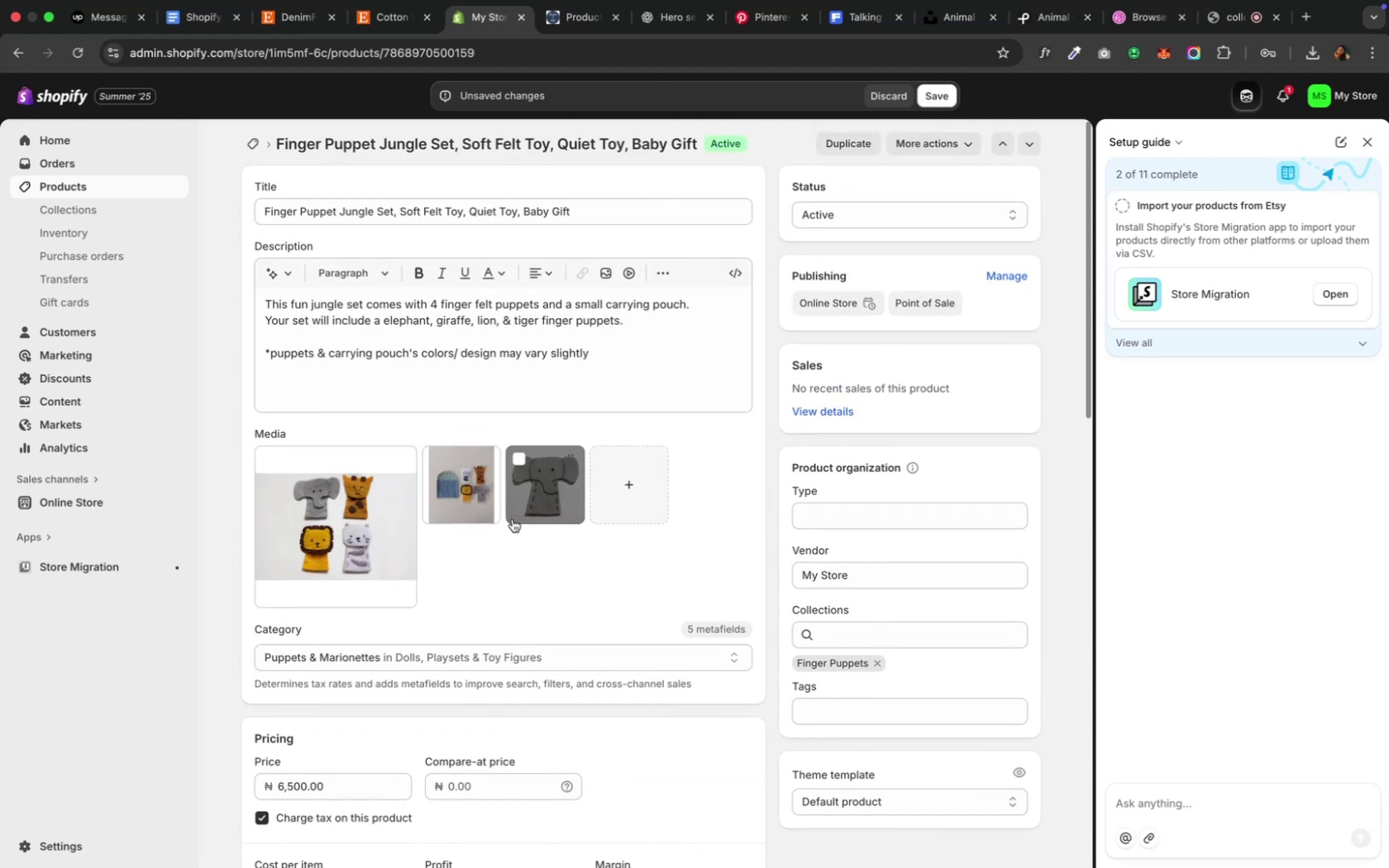 
scroll: coordinate [512, 519], scroll_direction: down, amount: 5.0
 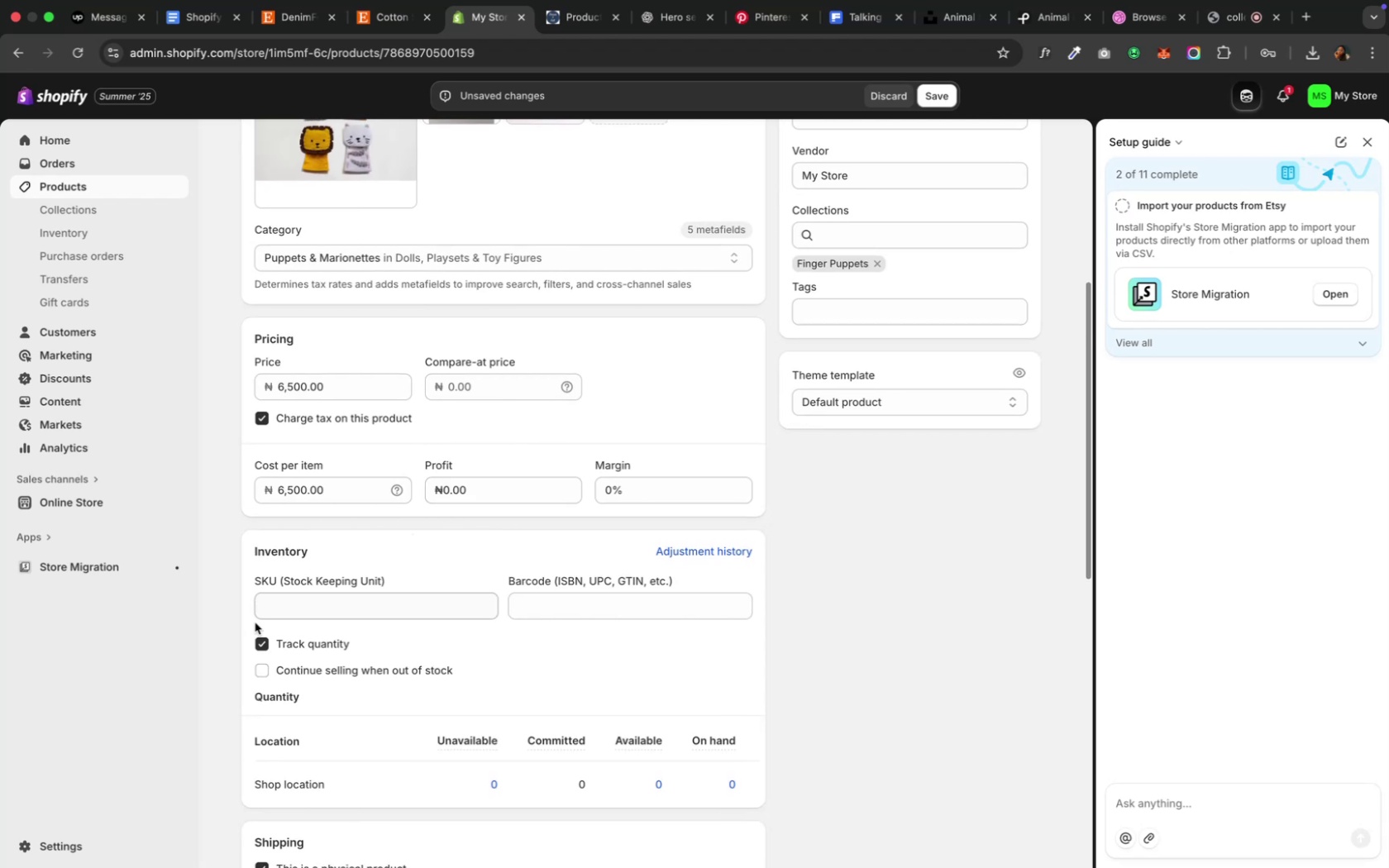 
left_click([259, 641])
 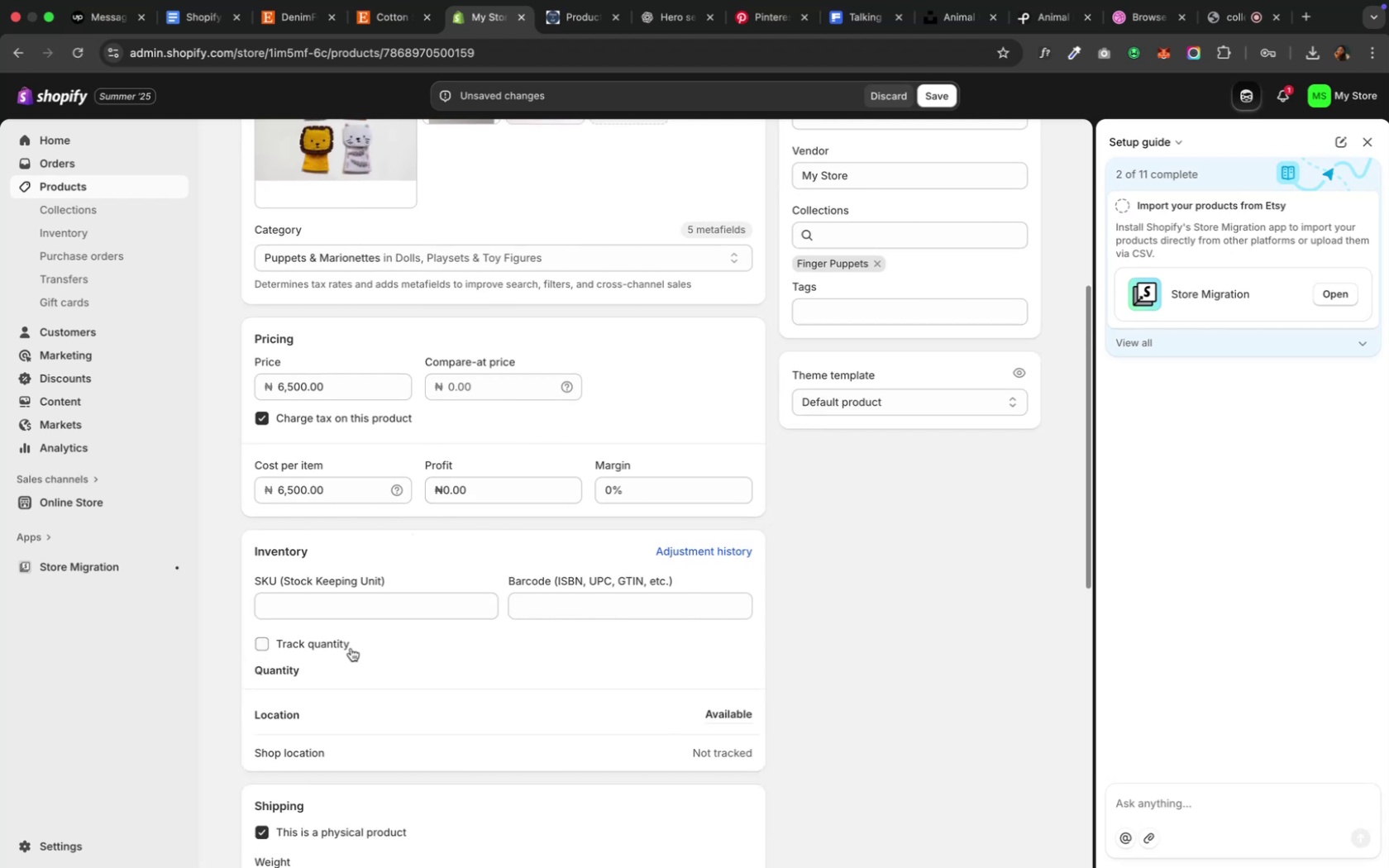 
scroll: coordinate [444, 651], scroll_direction: down, amount: 4.0
 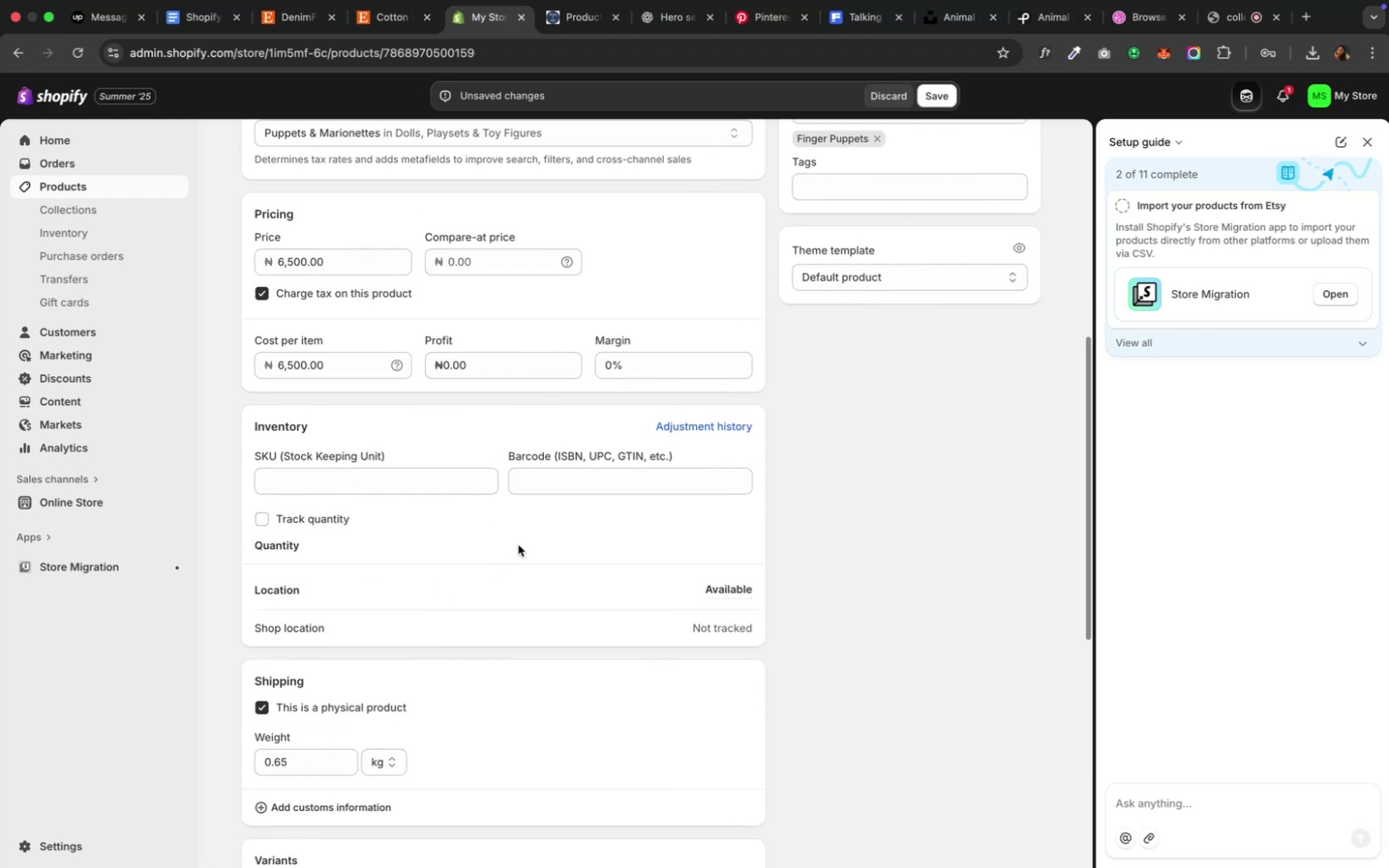 
wait(8.6)
 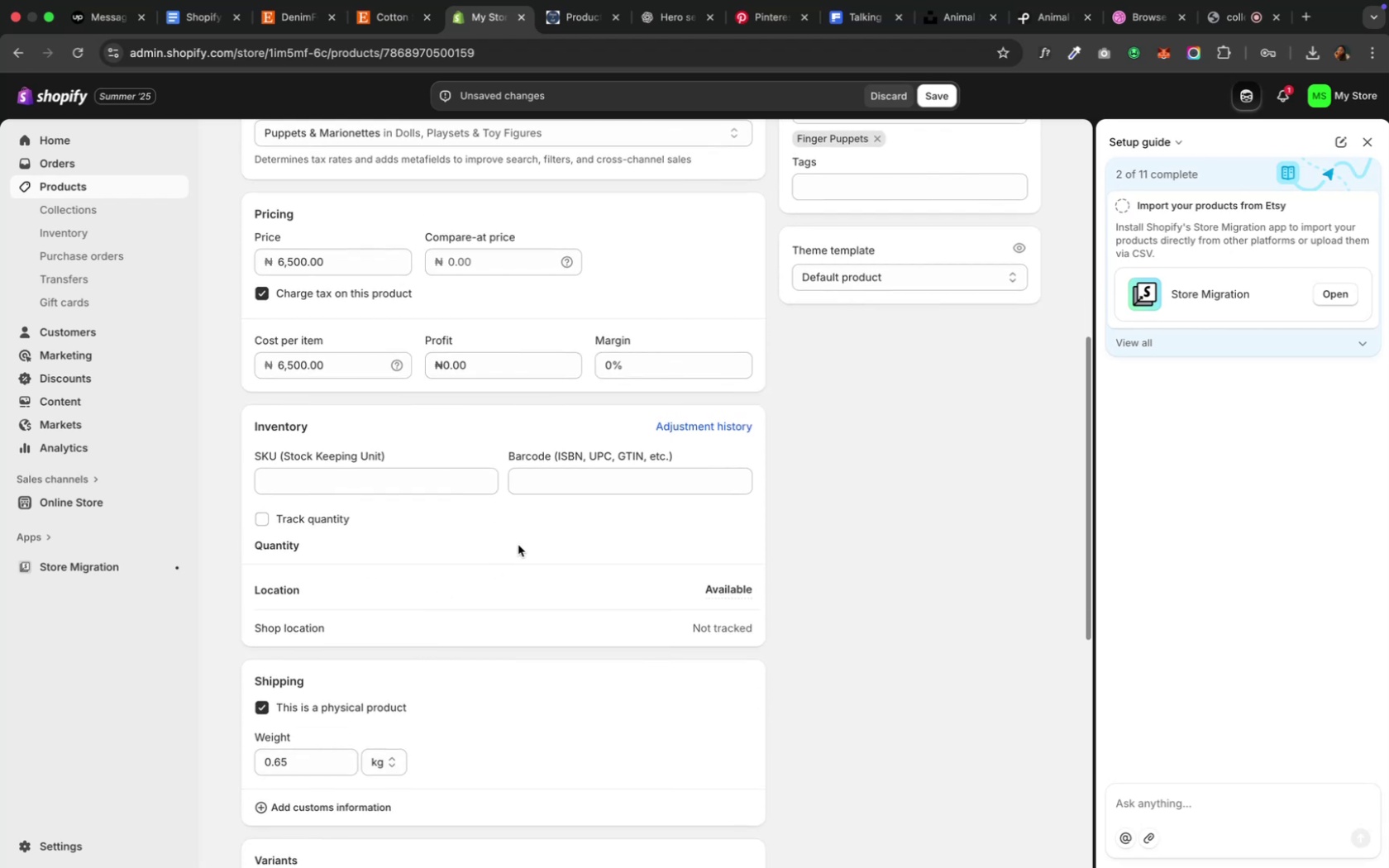 
left_click([475, 490])
 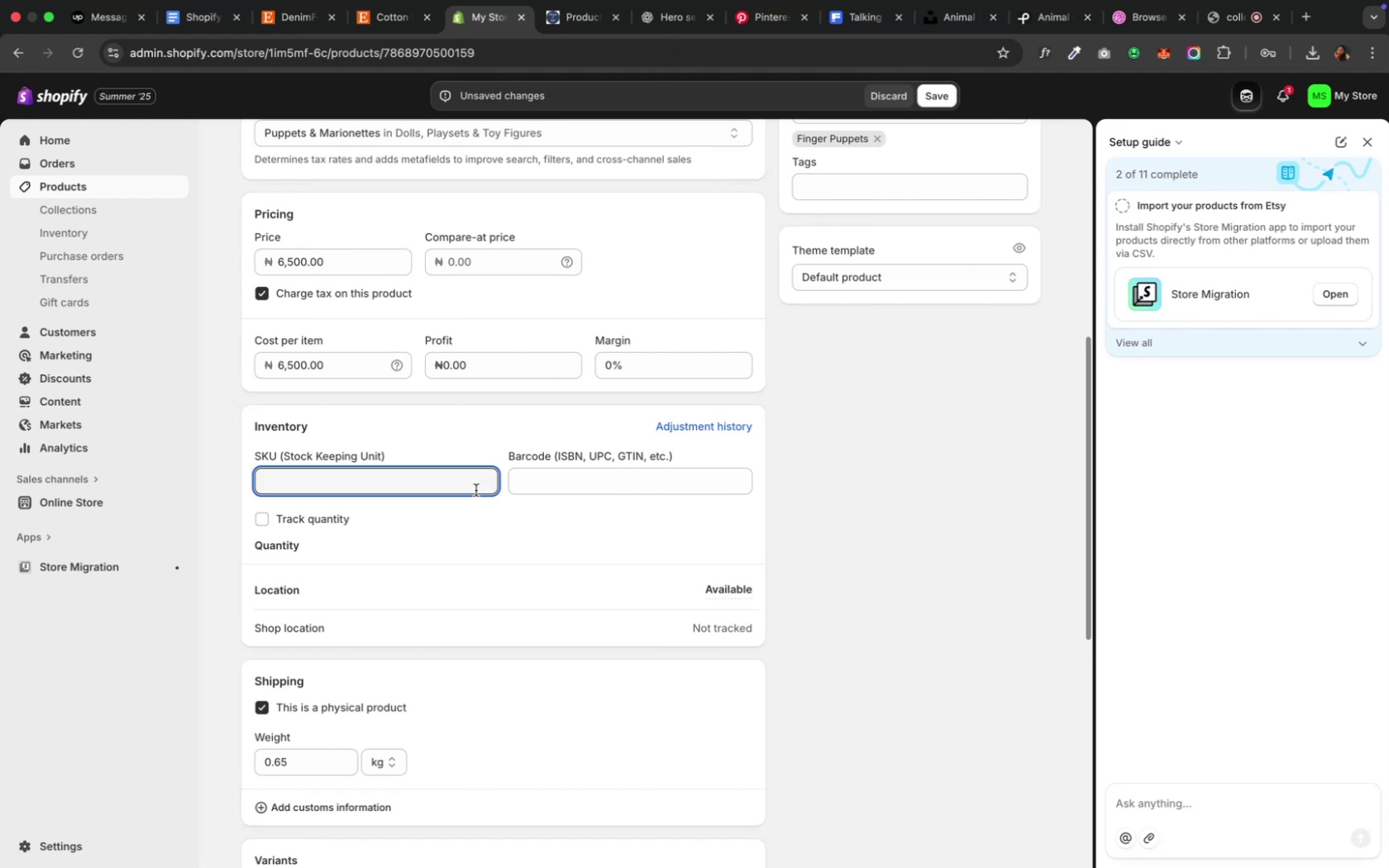 
scroll: coordinate [475, 490], scroll_direction: down, amount: 13.0
 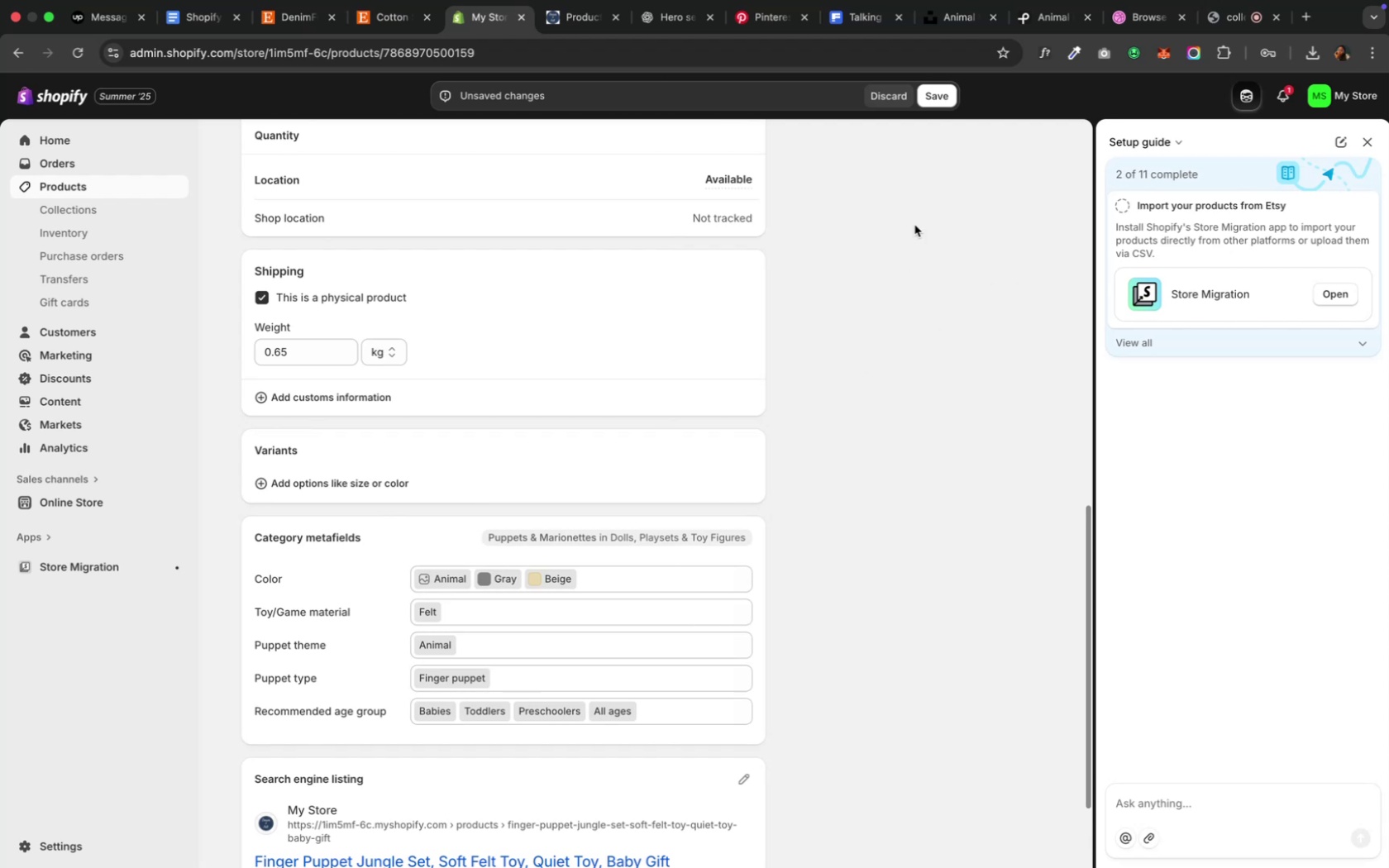 
left_click([942, 100])
 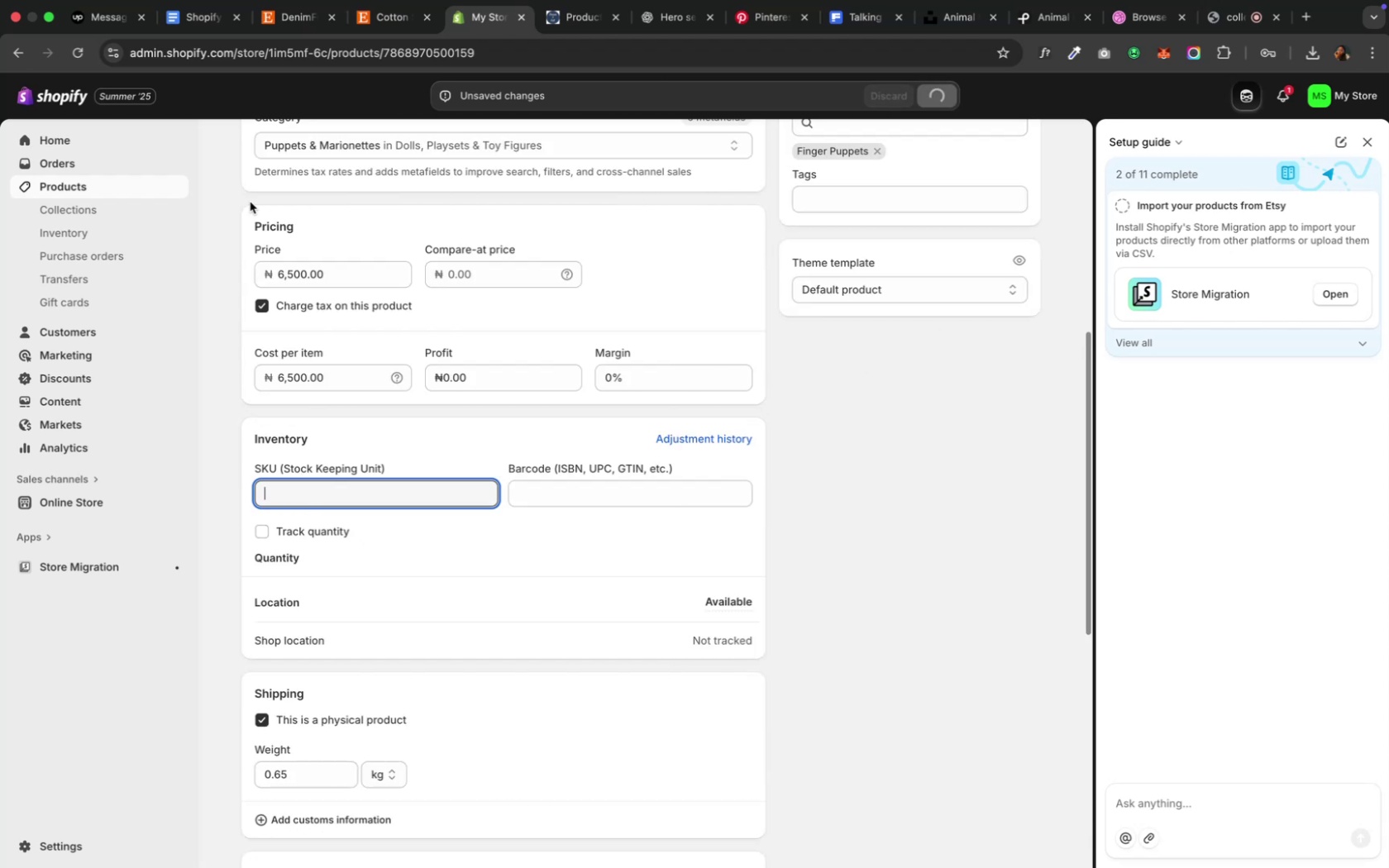 
scroll: coordinate [346, 285], scroll_direction: up, amount: 10.0
 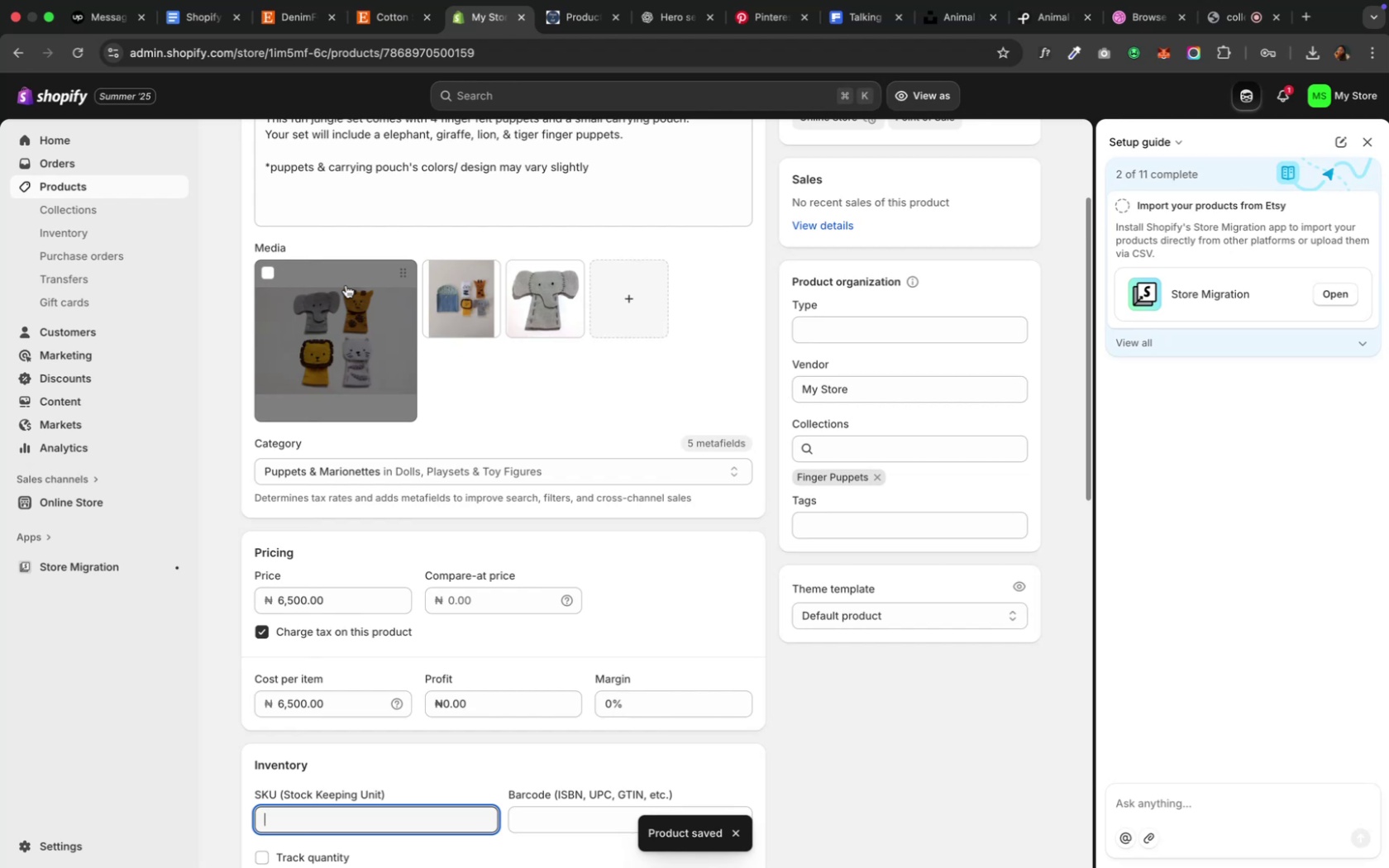 
wait(10.22)
 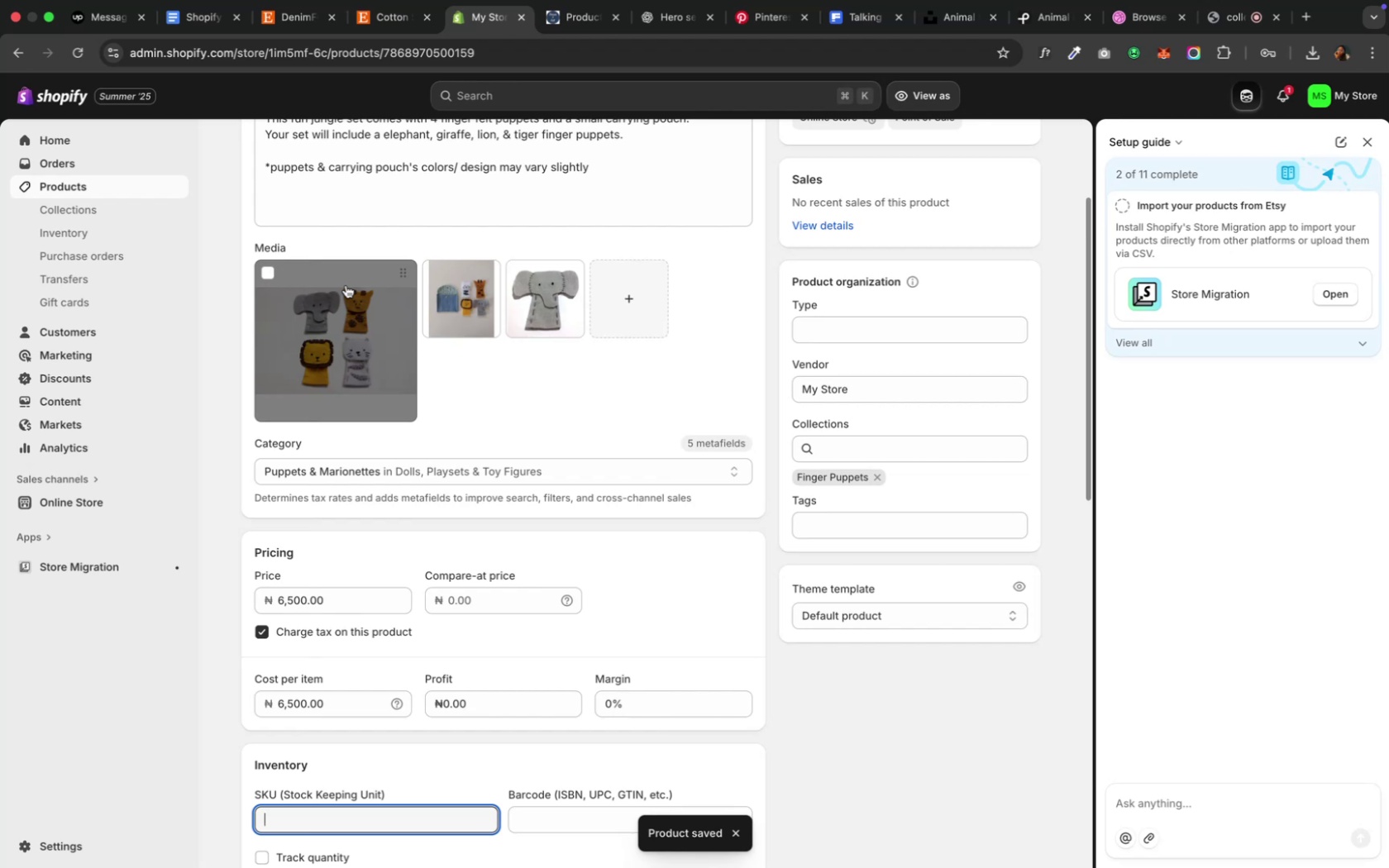 
type(12)
 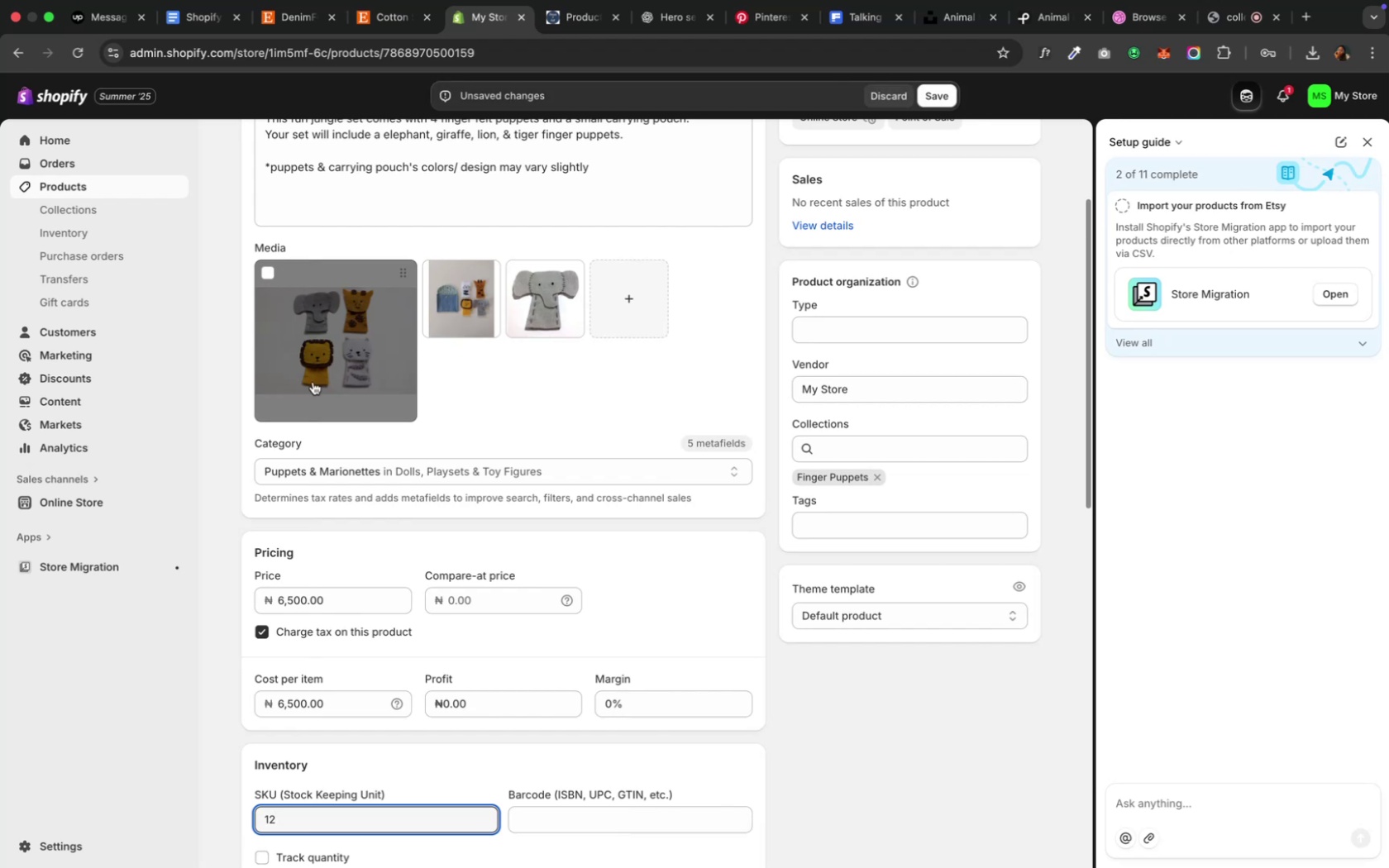 
scroll: coordinate [480, 406], scroll_direction: down, amount: 13.0
 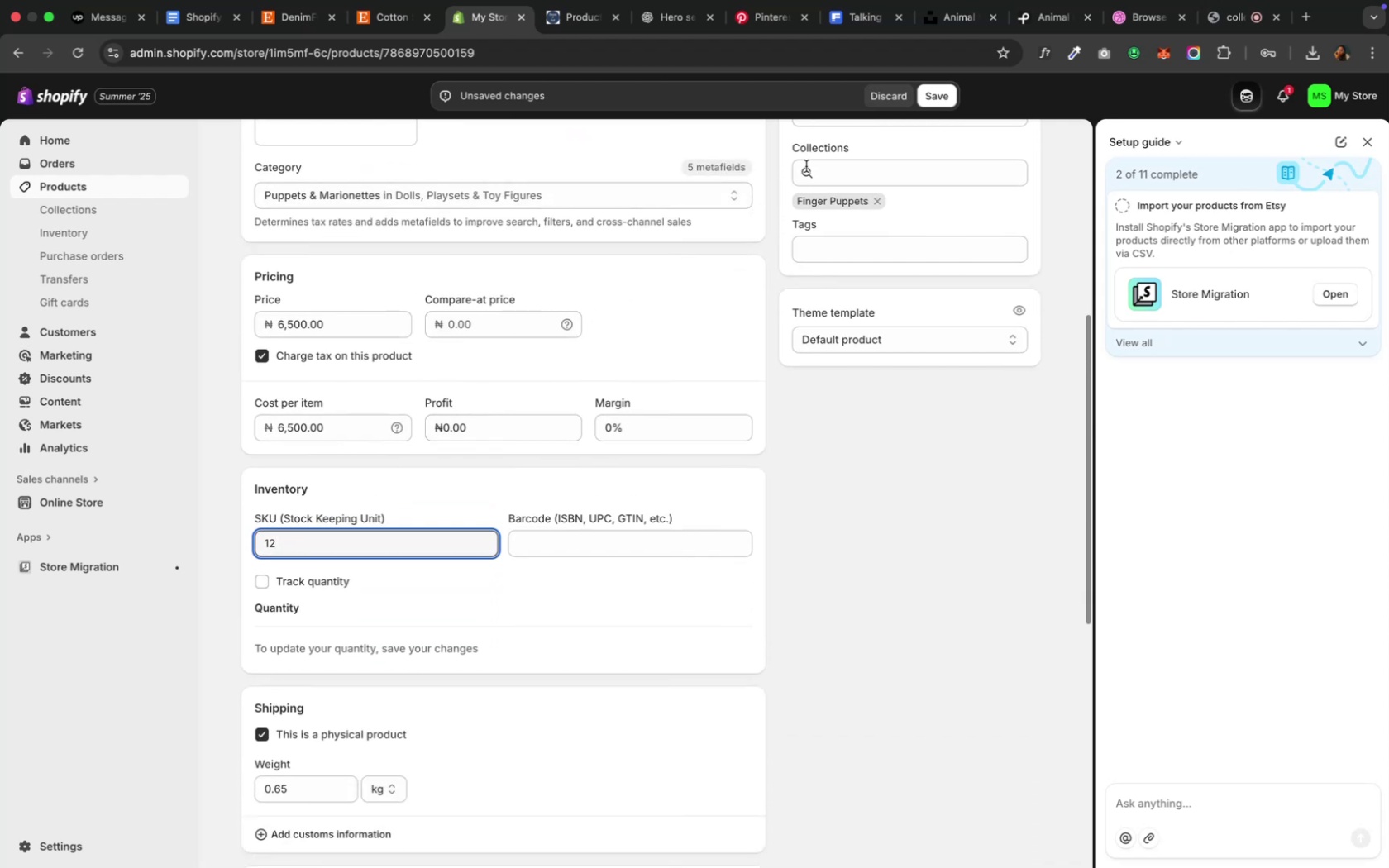 
wait(5.52)
 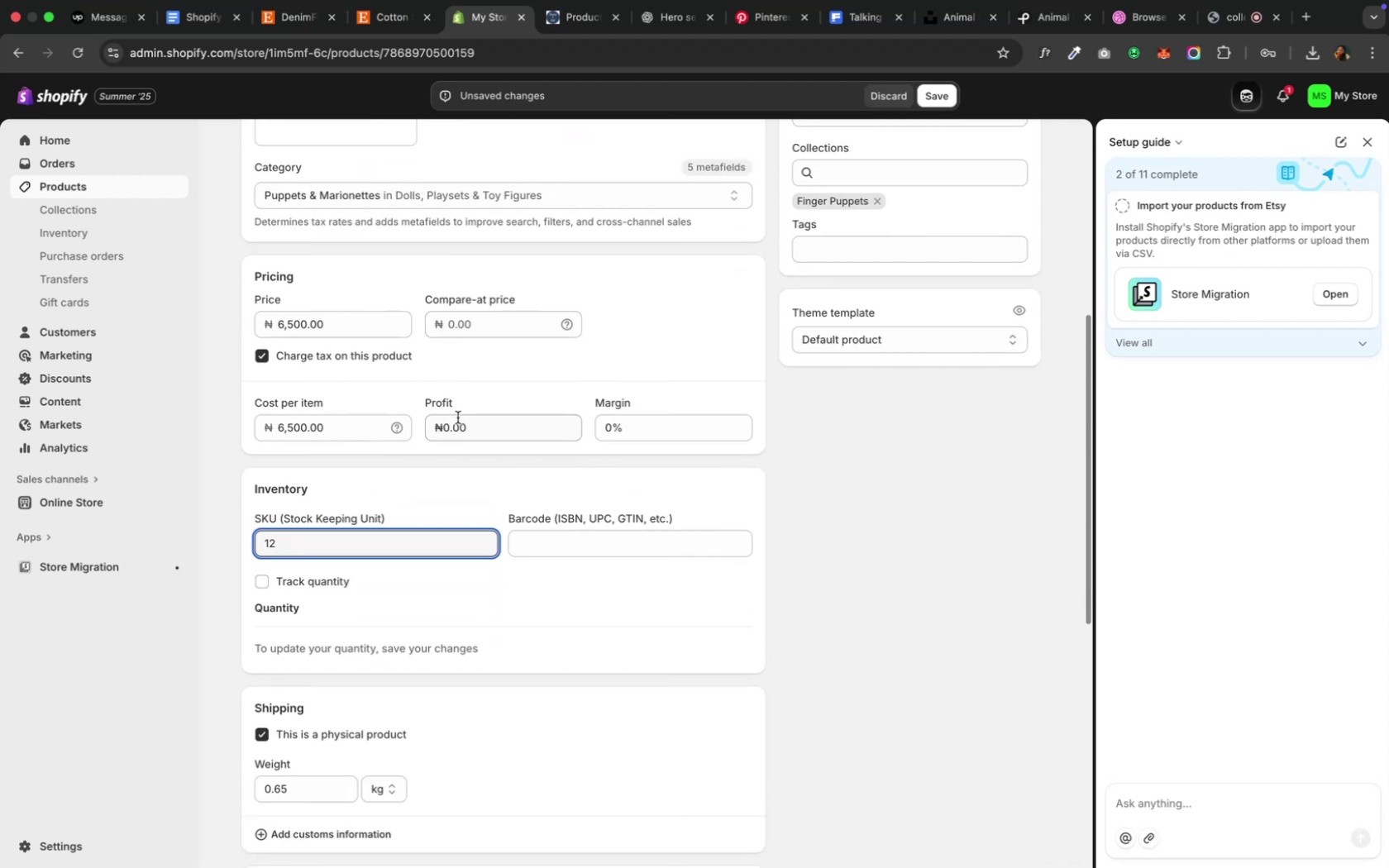 
left_click([933, 91])
 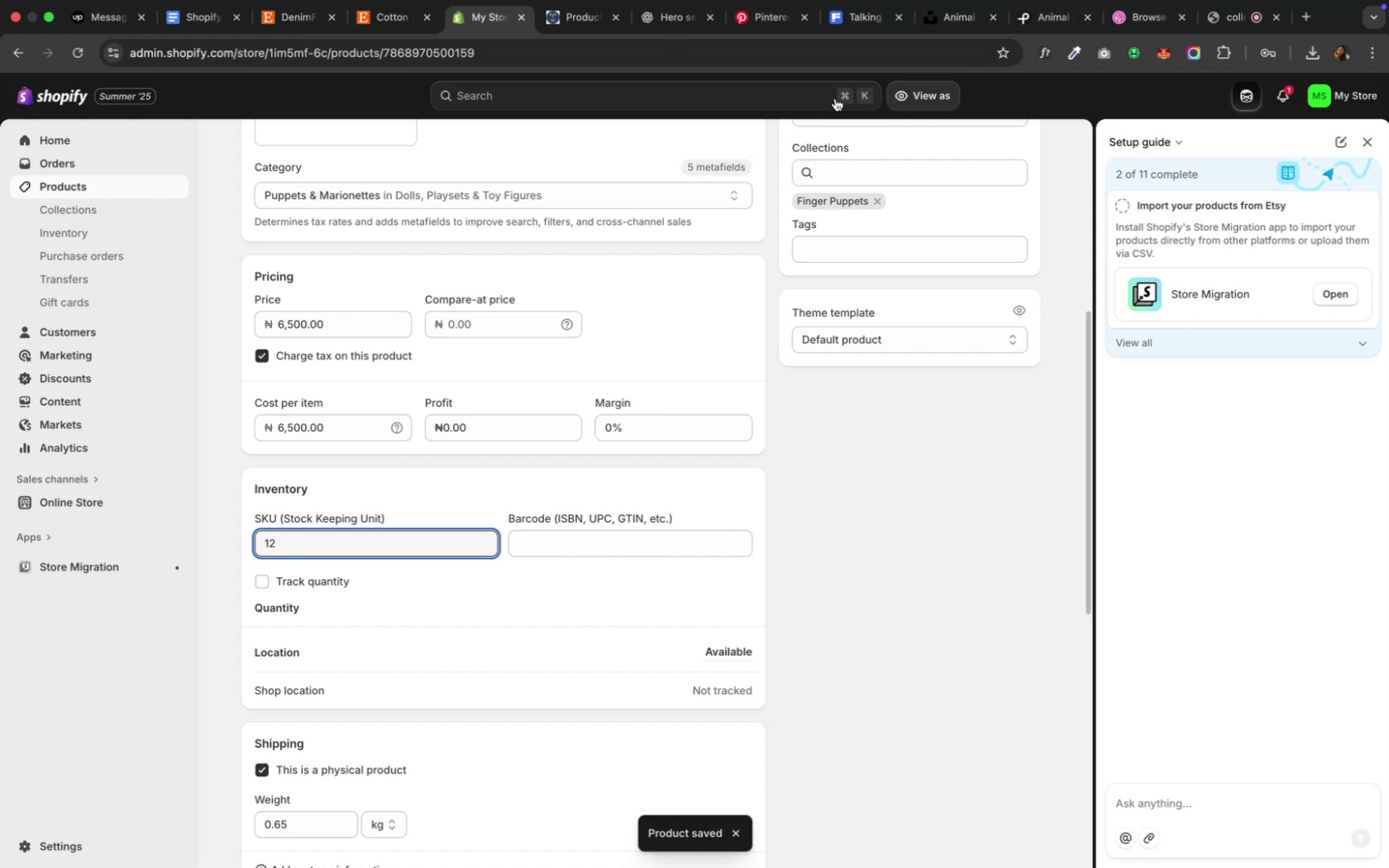 
wait(5.4)
 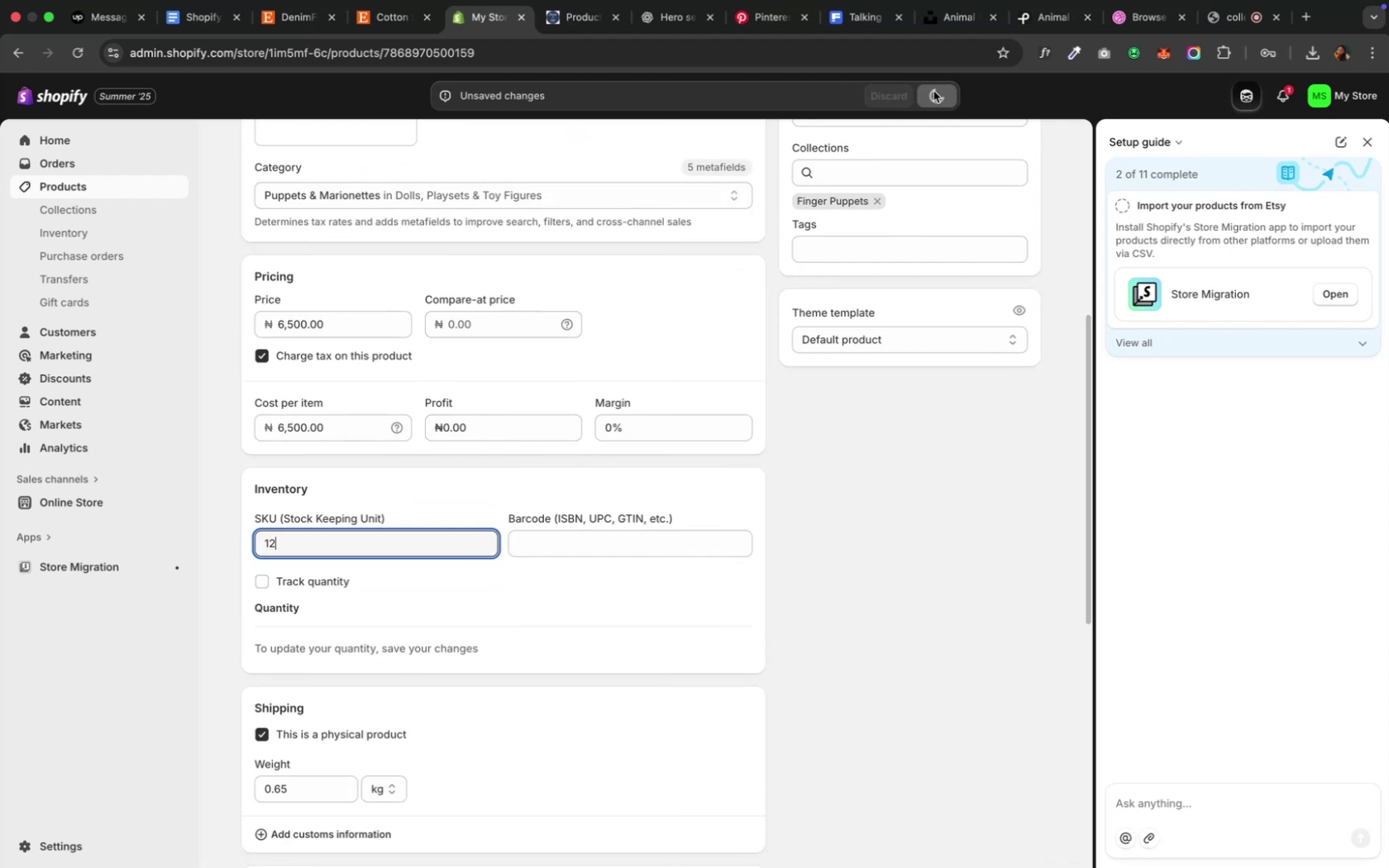 
scroll: coordinate [311, 262], scroll_direction: up, amount: 20.0
 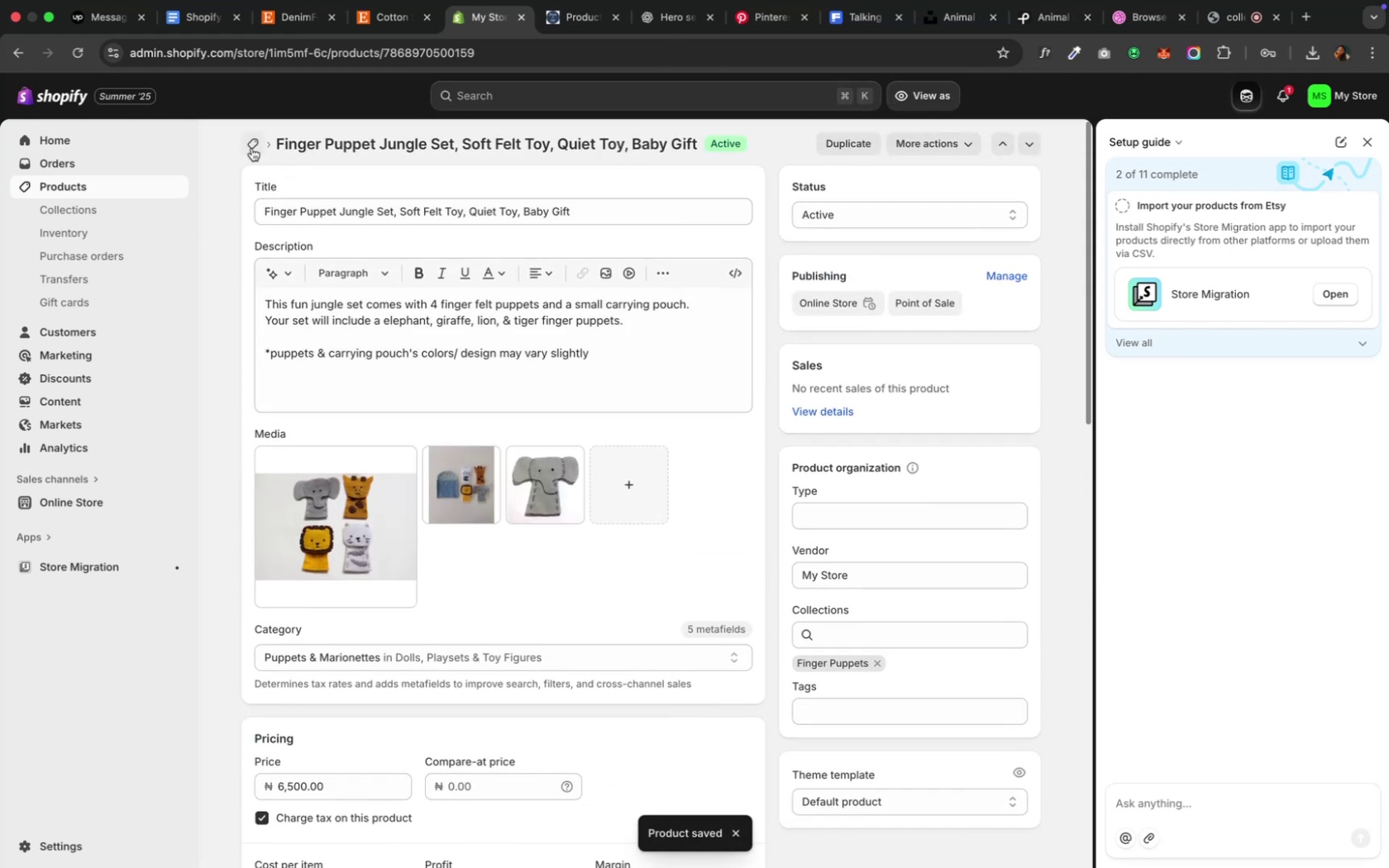 
left_click([251, 147])
 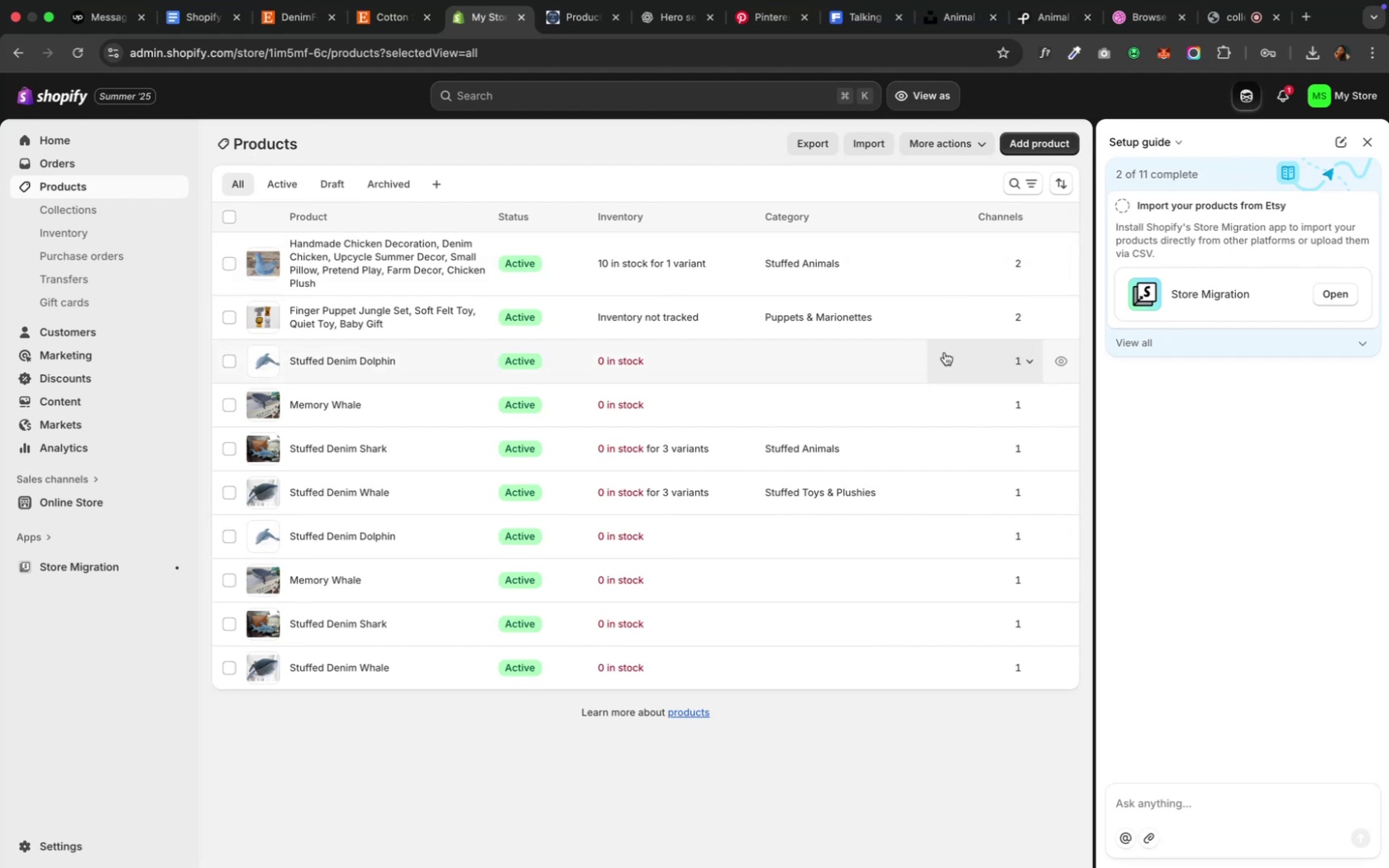 
wait(11.49)
 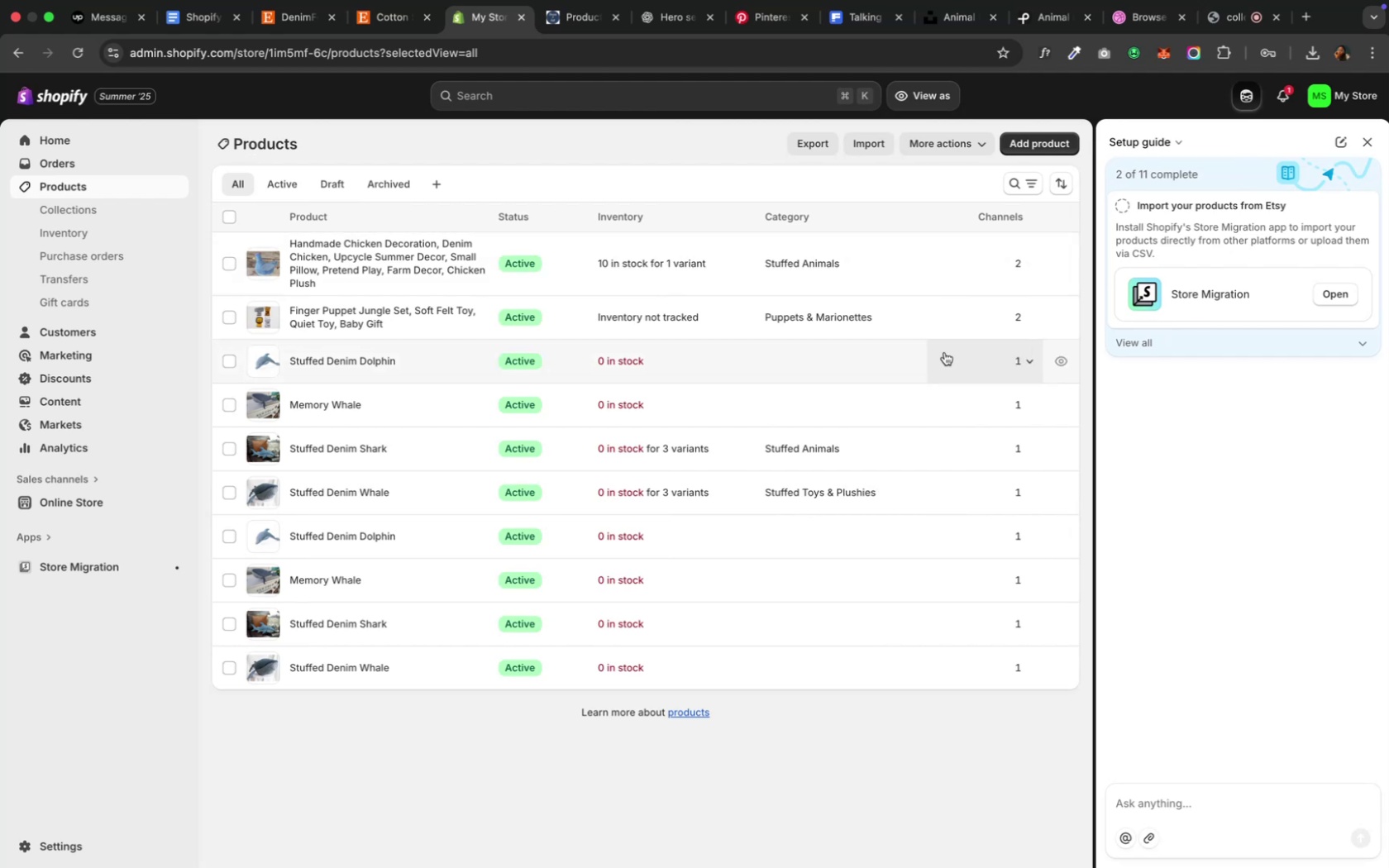 
left_click([718, 446])
 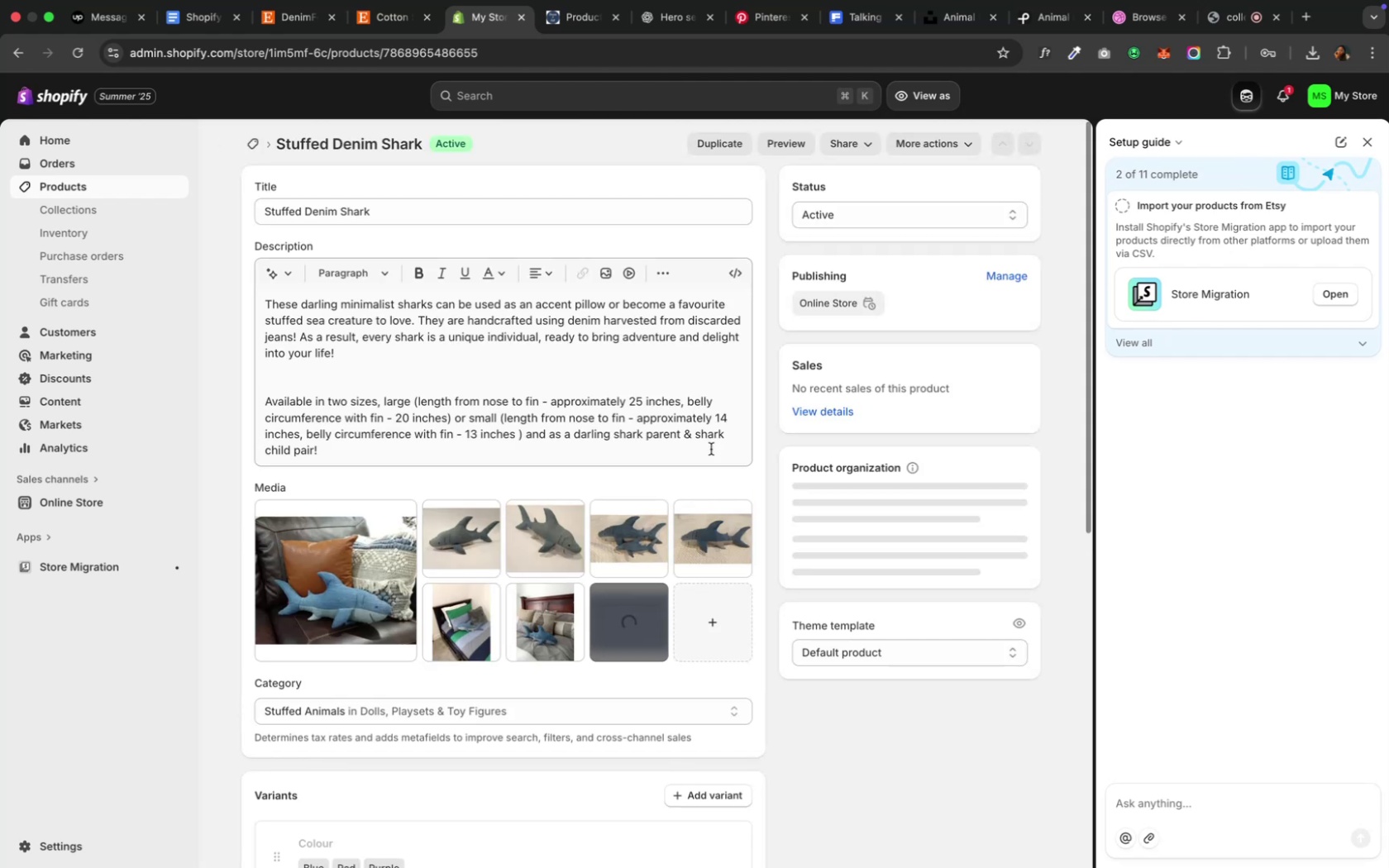 
scroll: coordinate [663, 471], scroll_direction: down, amount: 17.0
 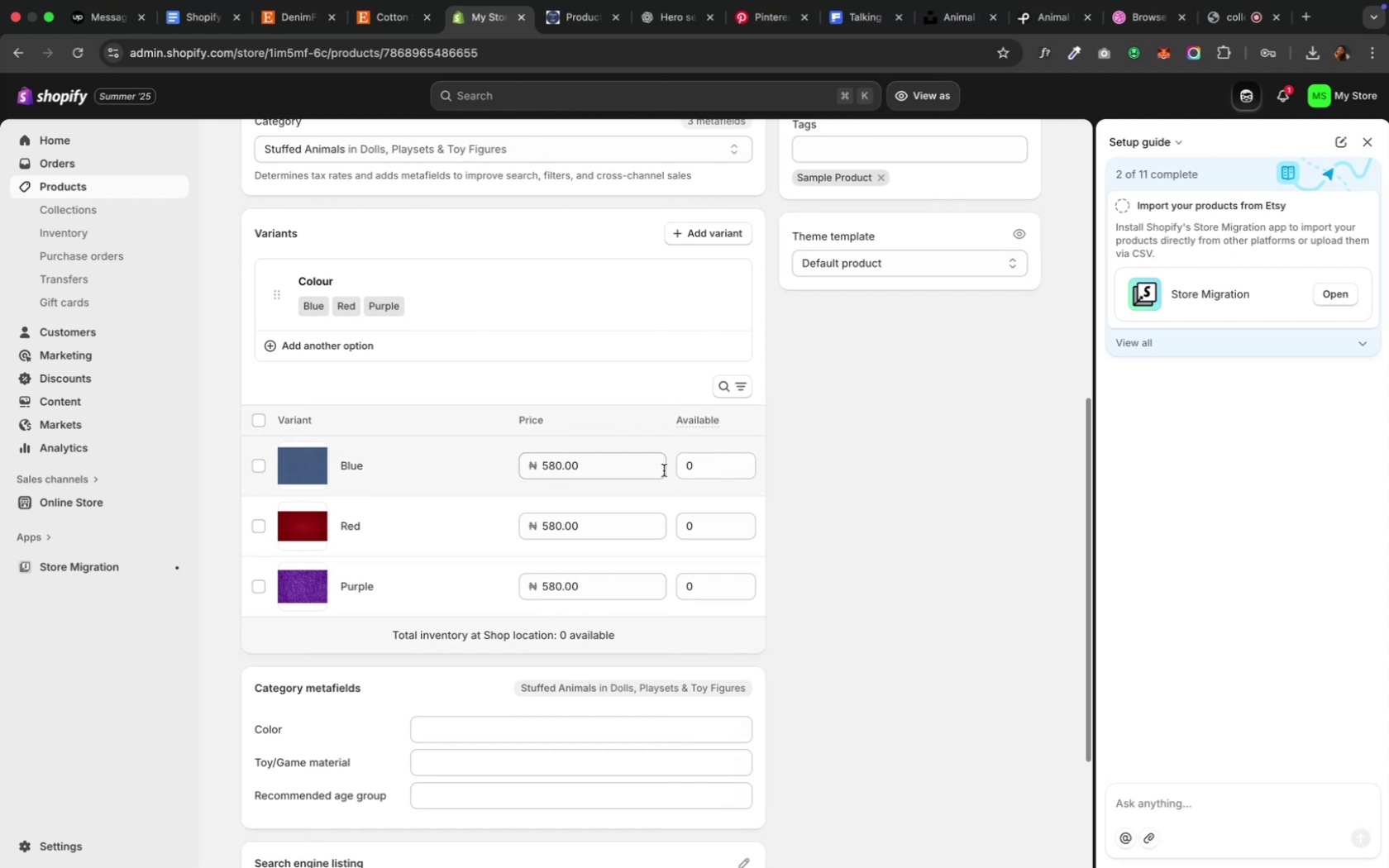 
left_click([725, 469])
 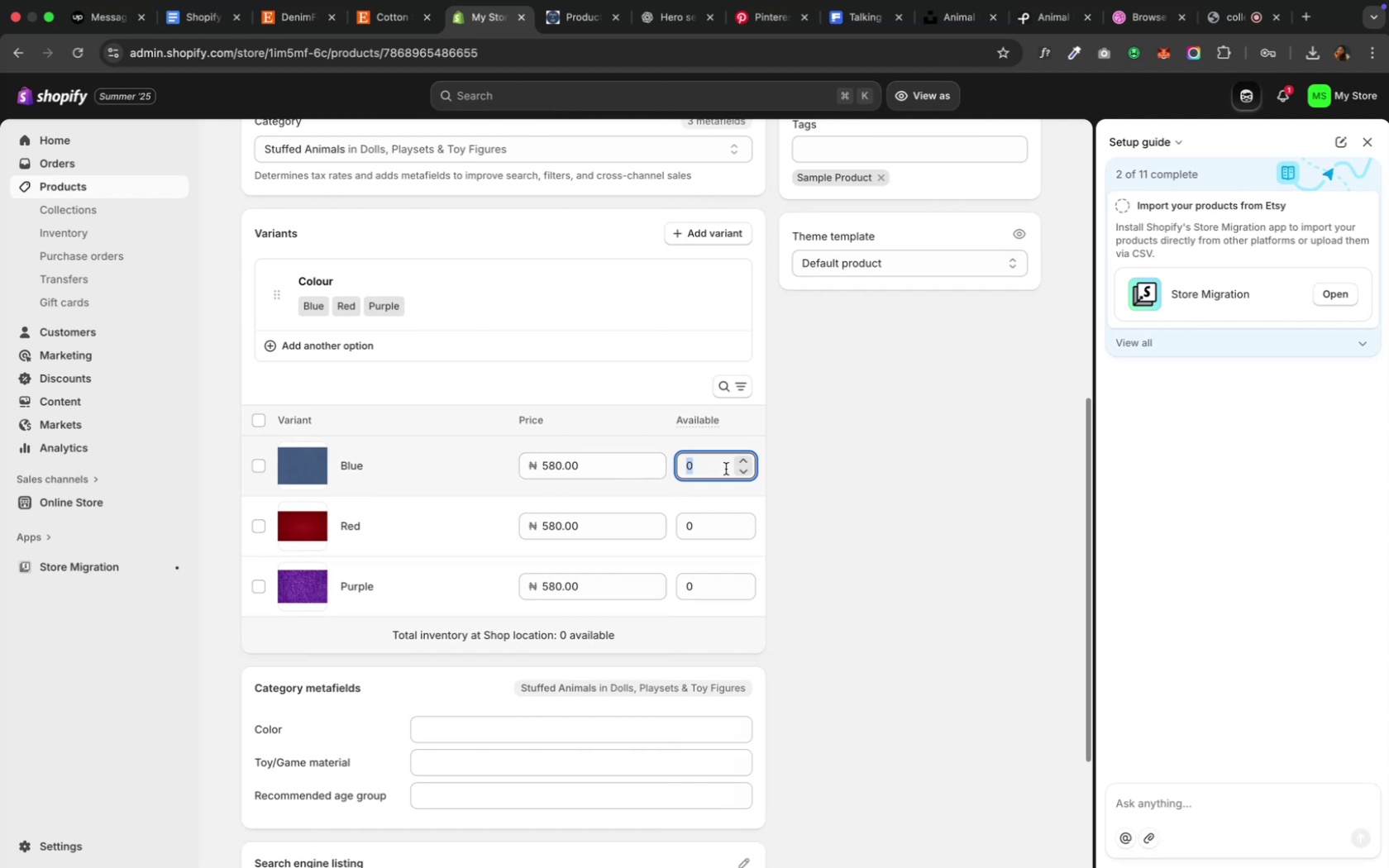 
key(6)
 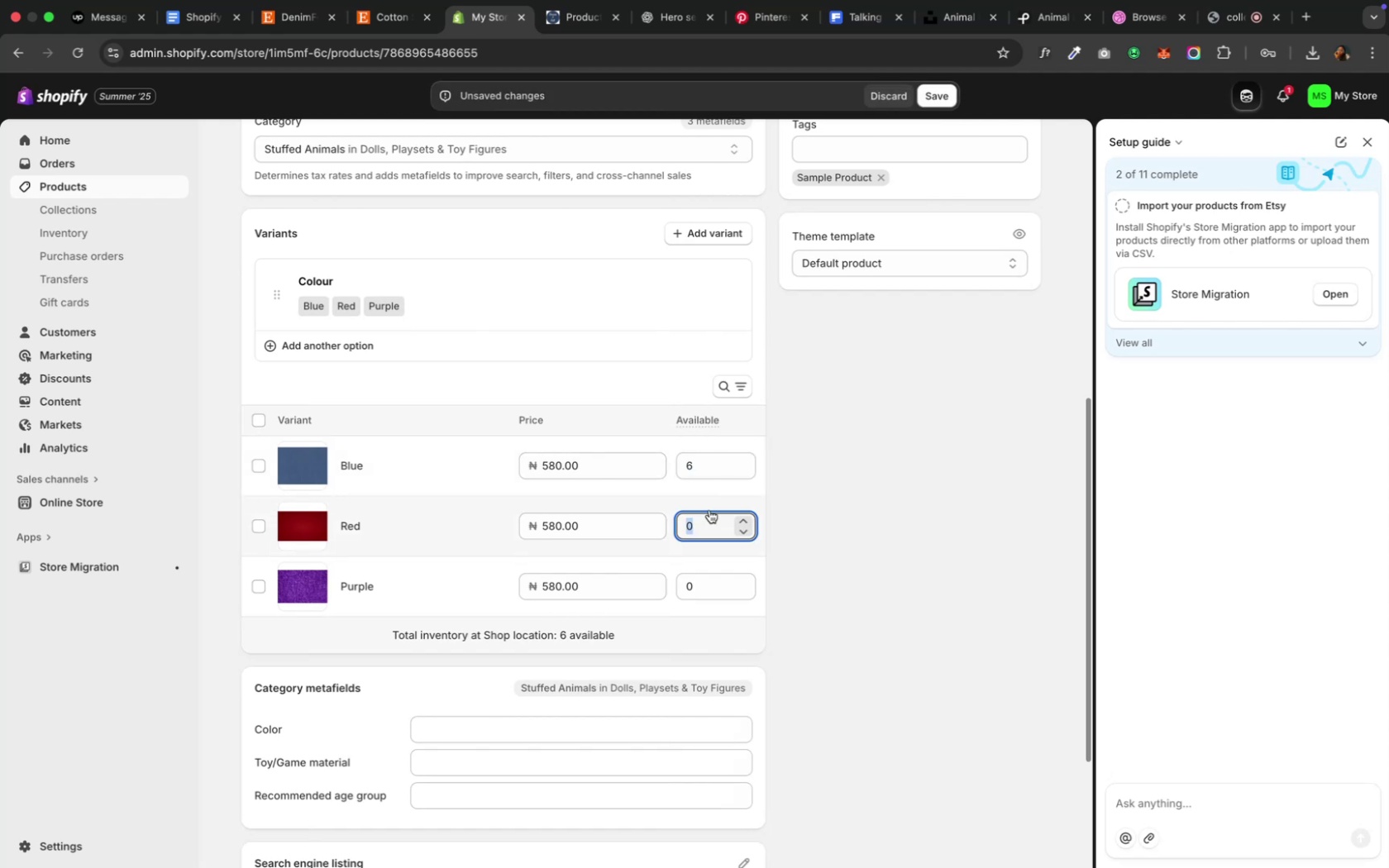 
key(2)
 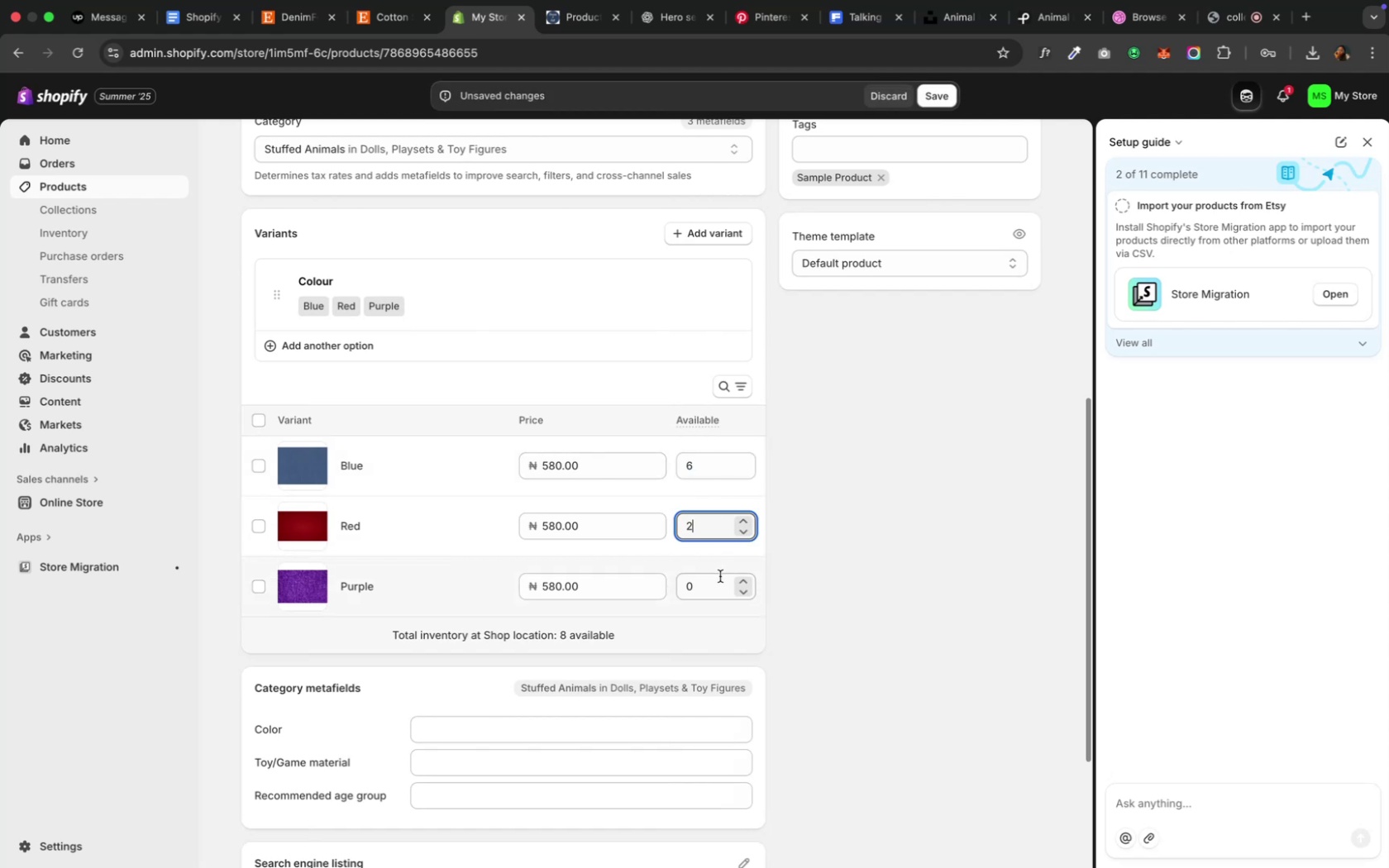 
left_click([716, 577])
 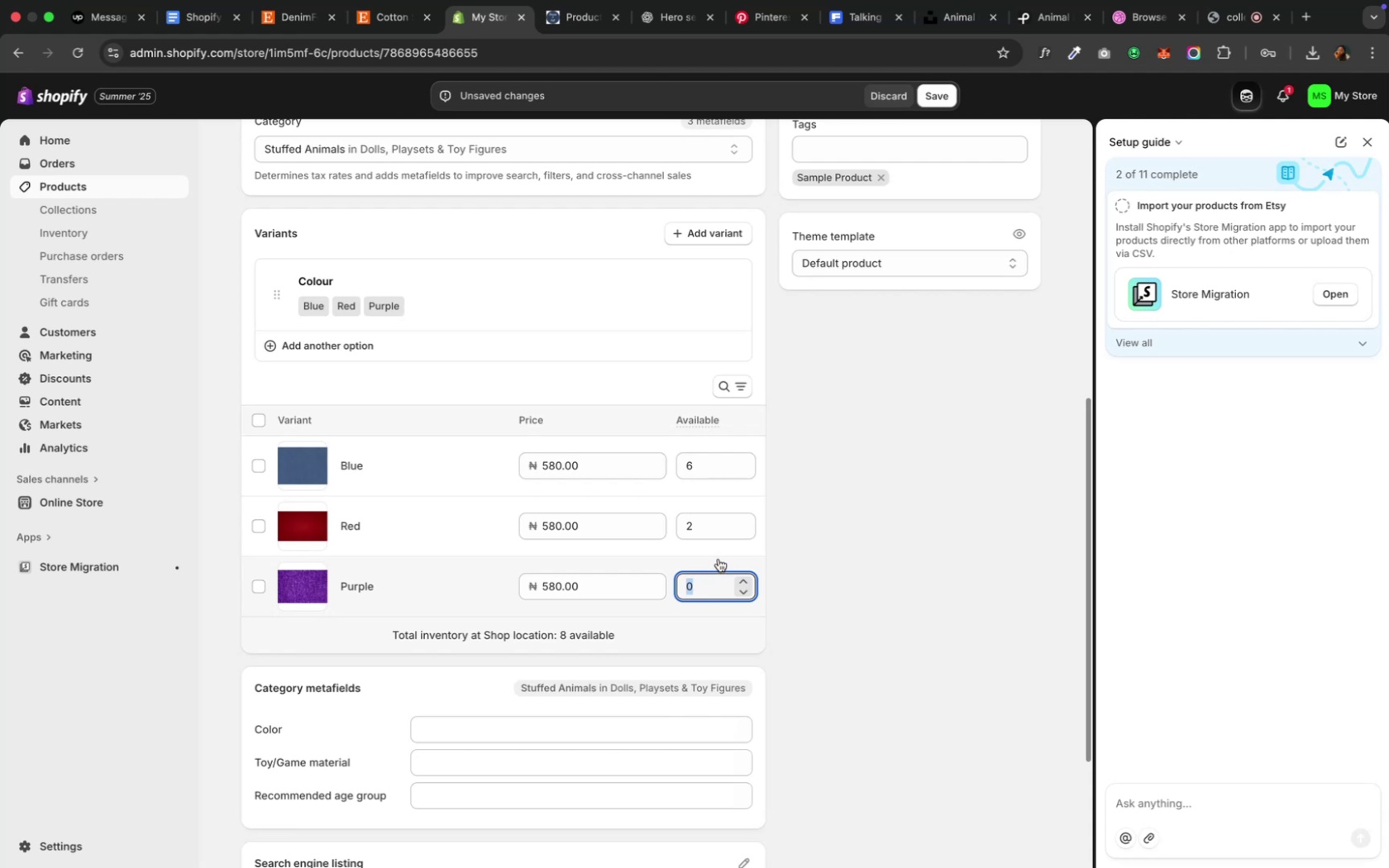 
key(2)
 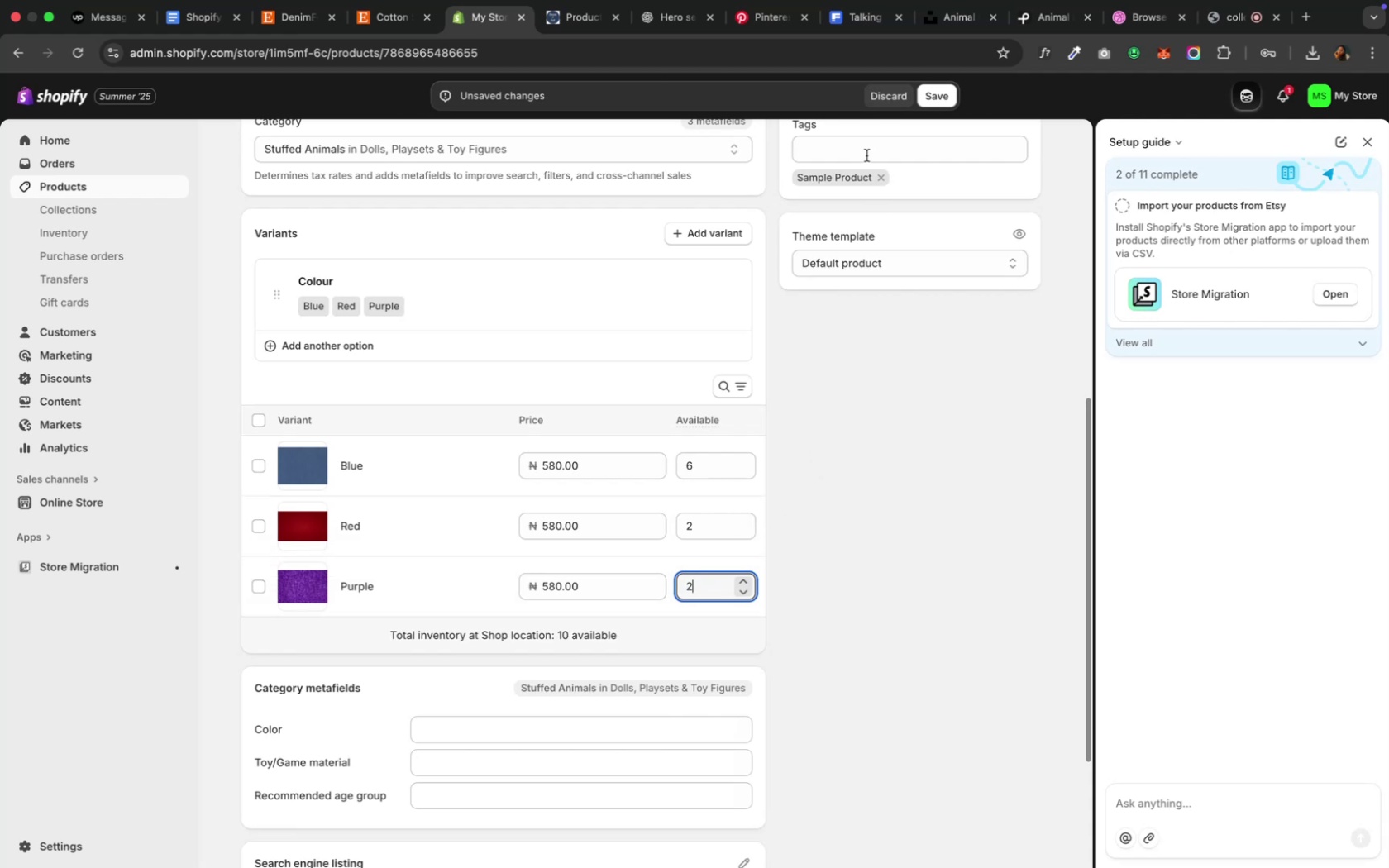 
left_click([934, 99])
 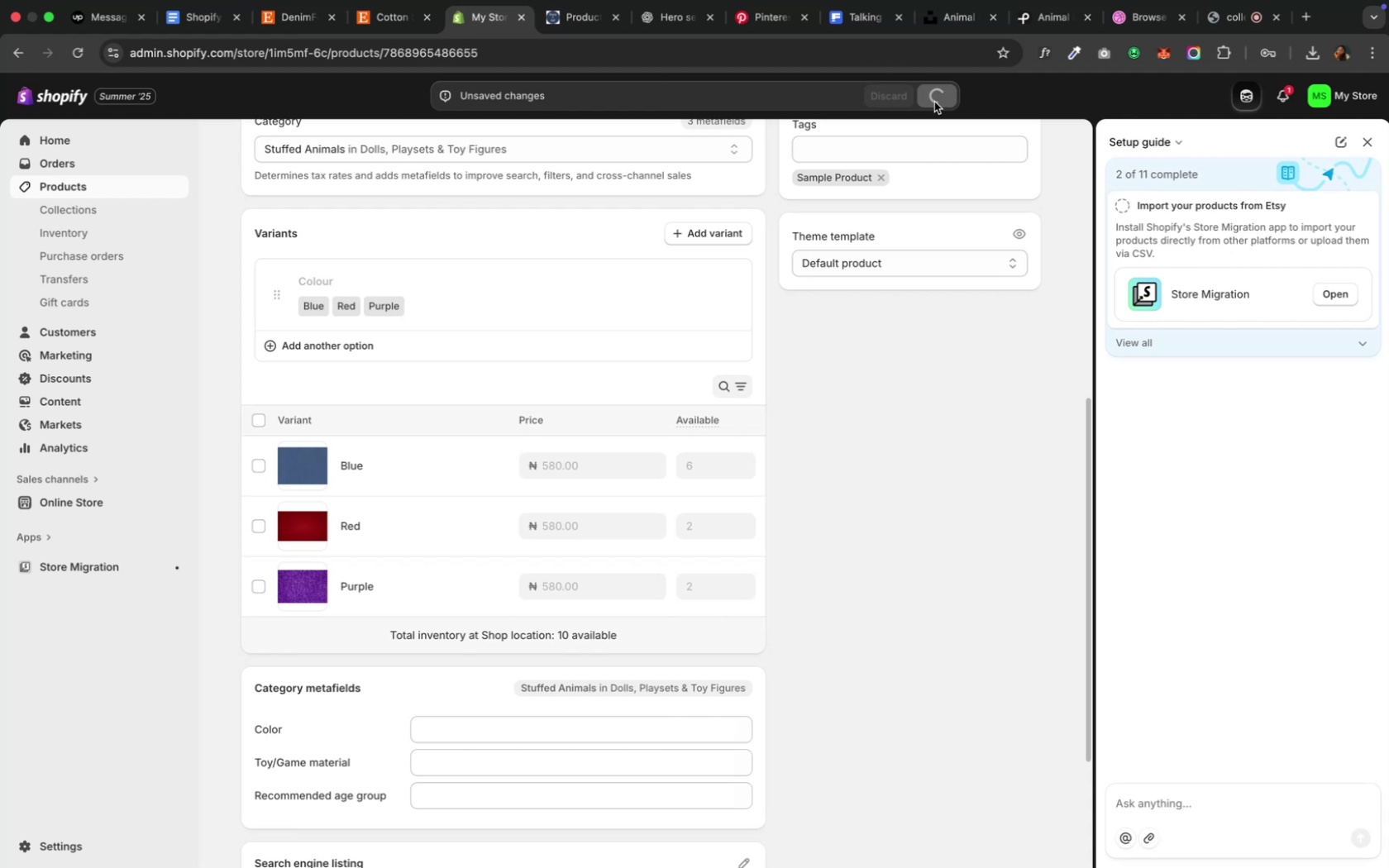 
wait(10.46)
 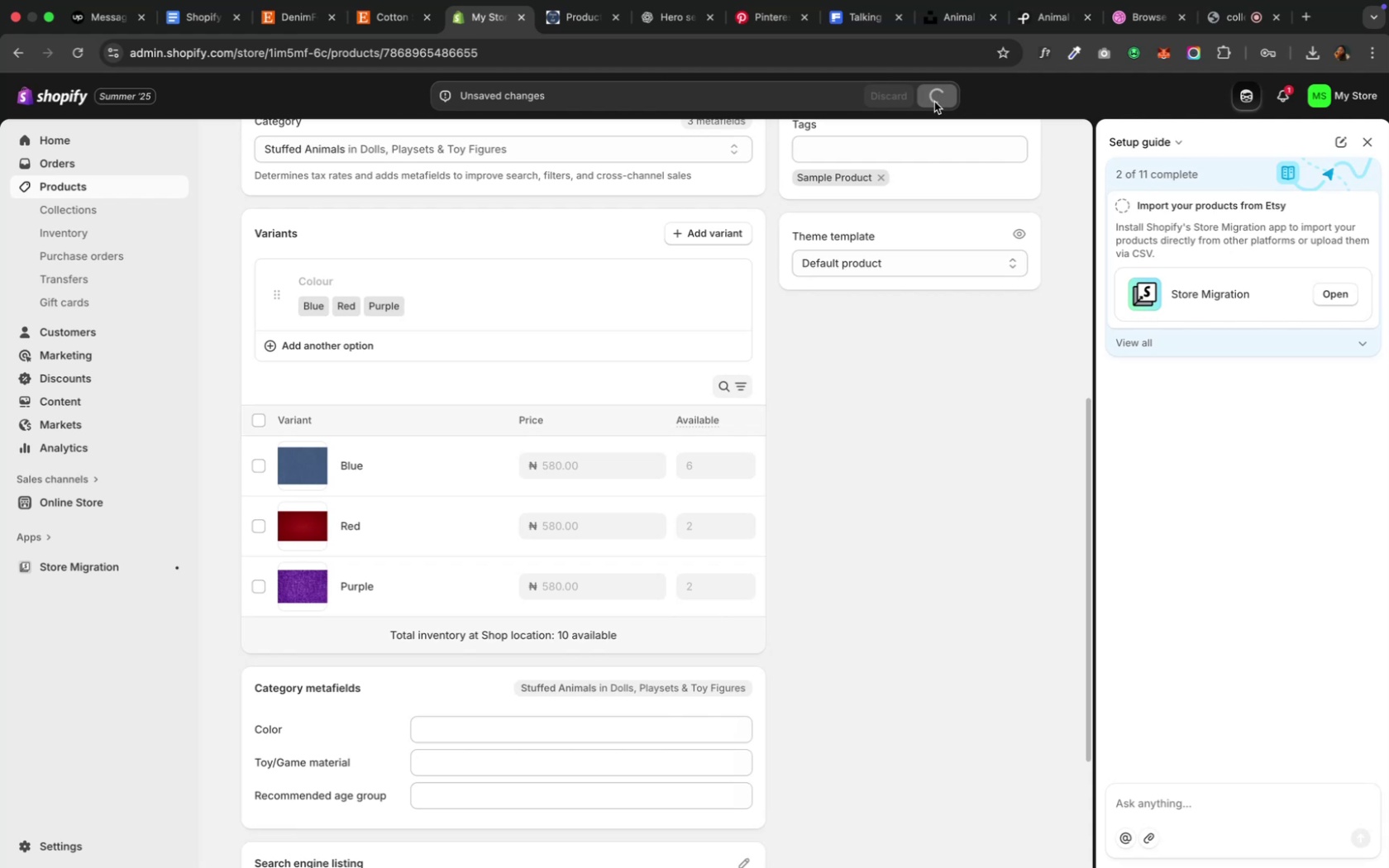 
scroll: coordinate [325, 385], scroll_direction: up, amount: 33.0
 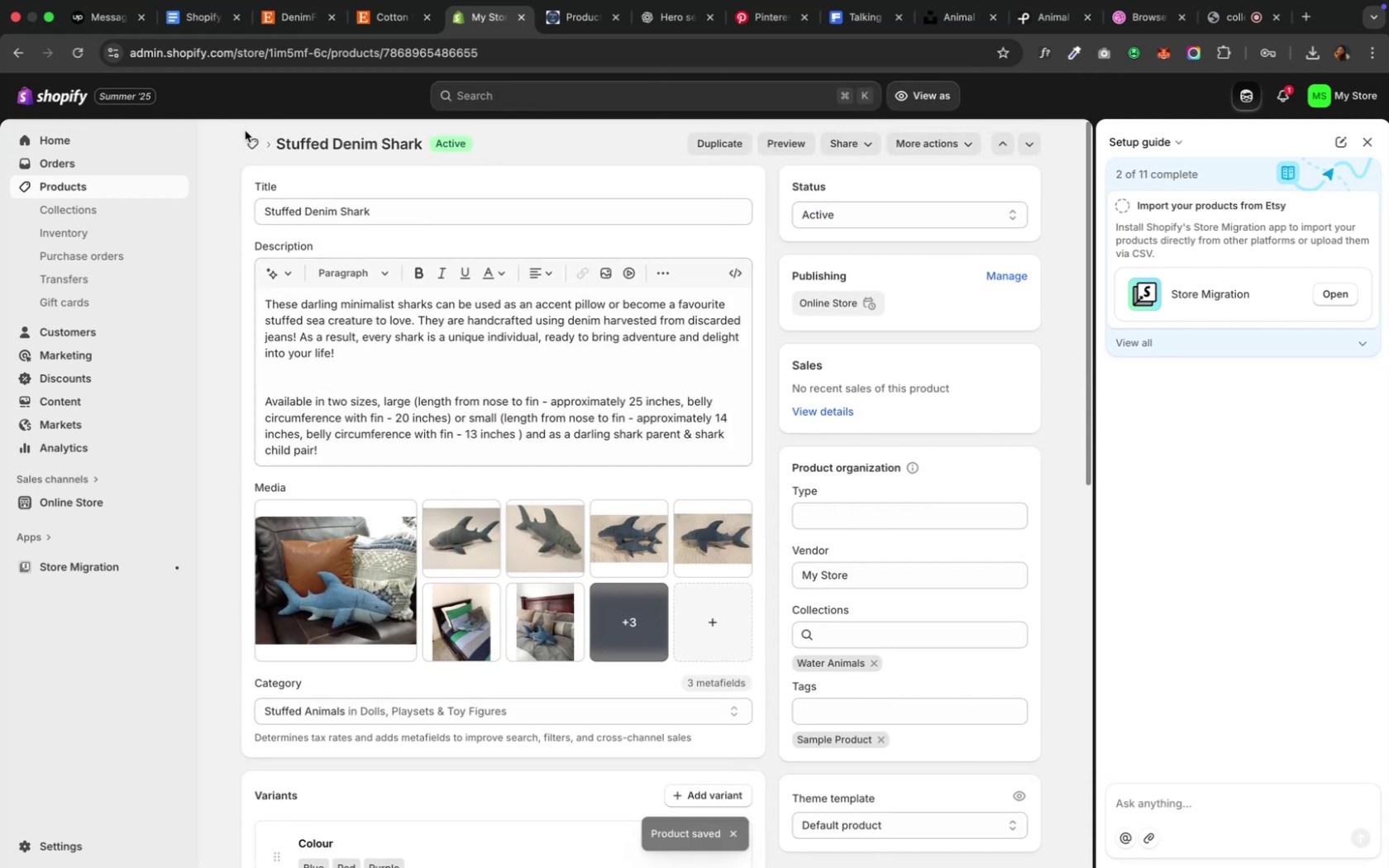 
left_click([253, 146])
 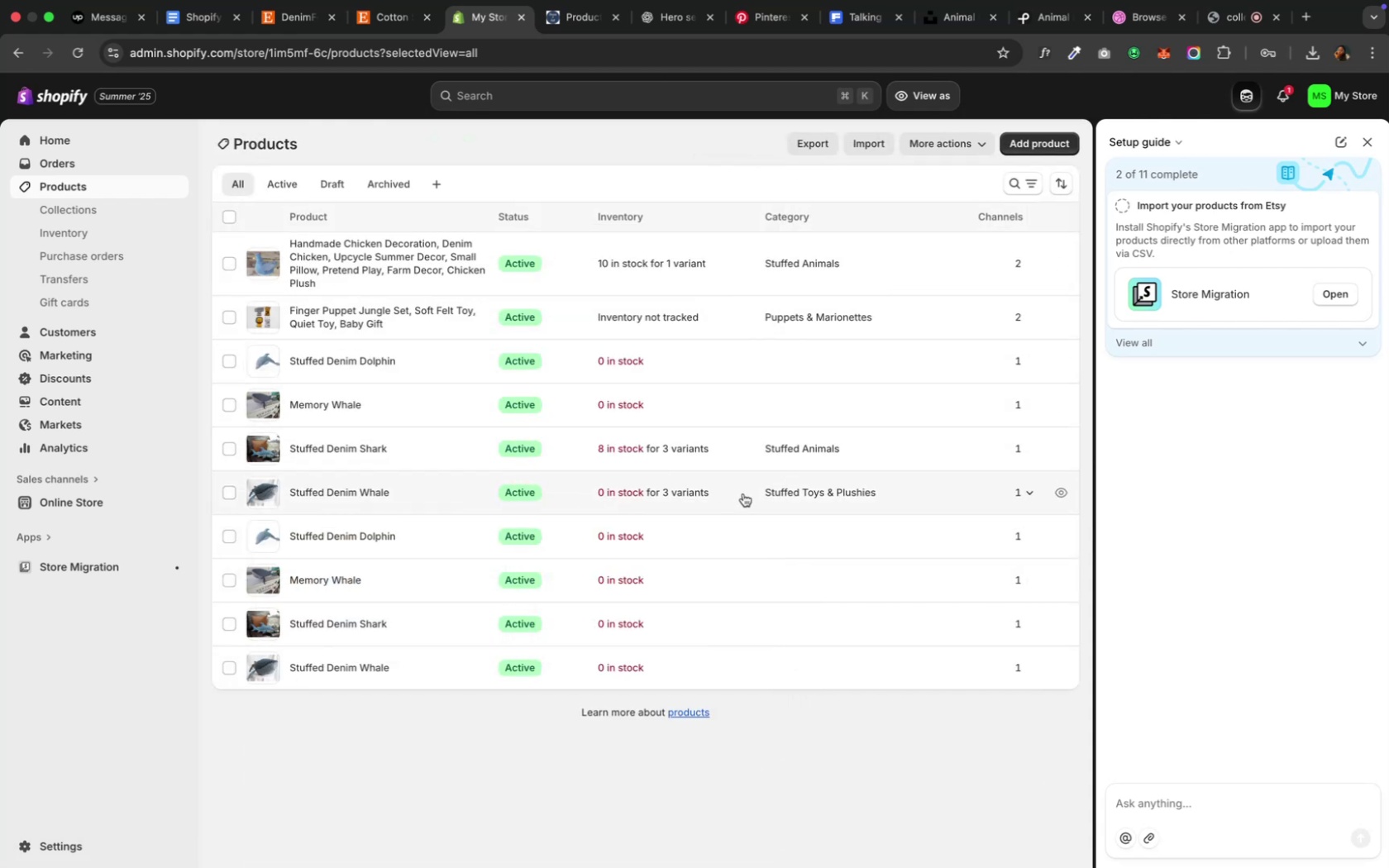 
wait(9.22)
 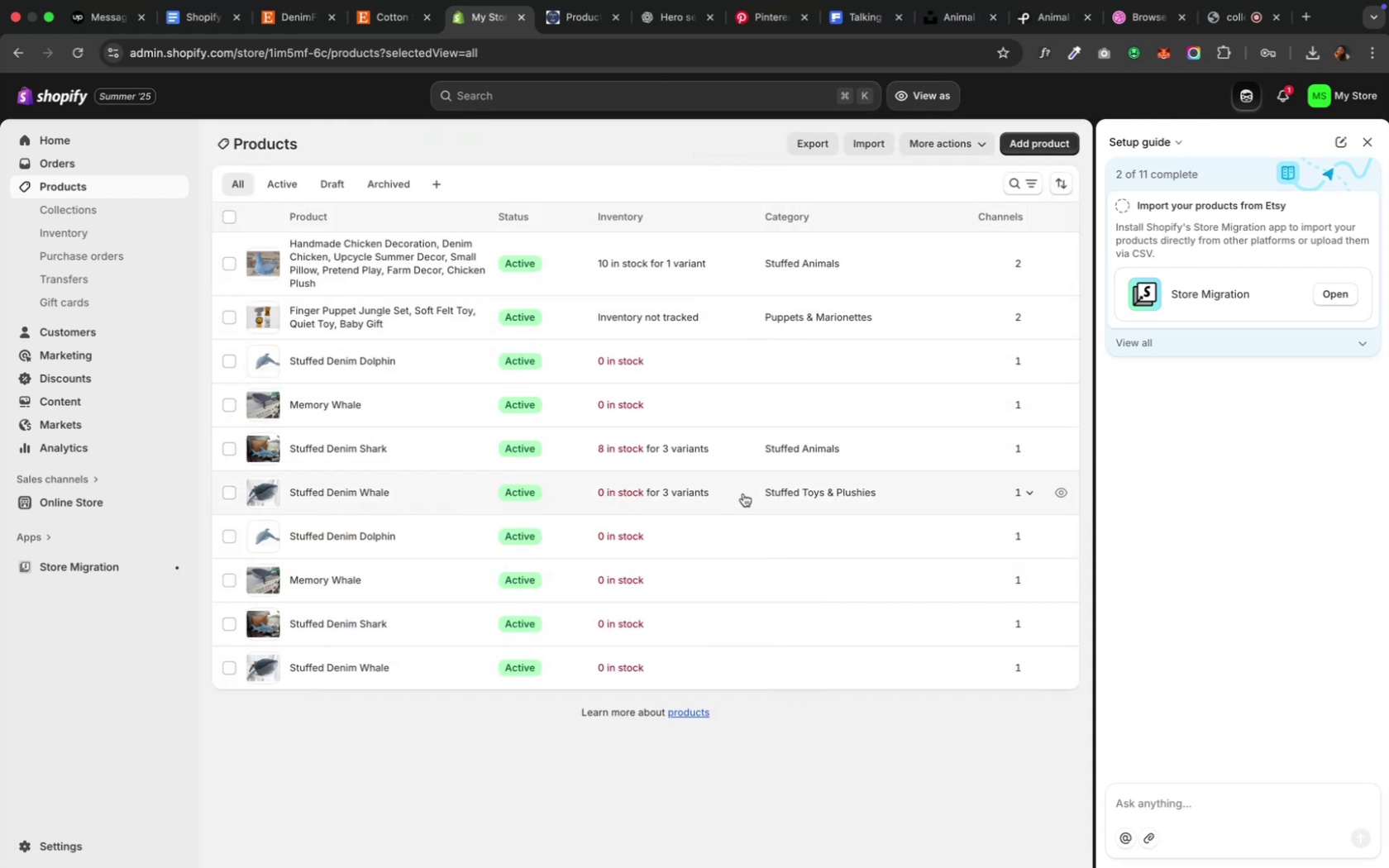 
left_click([742, 494])
 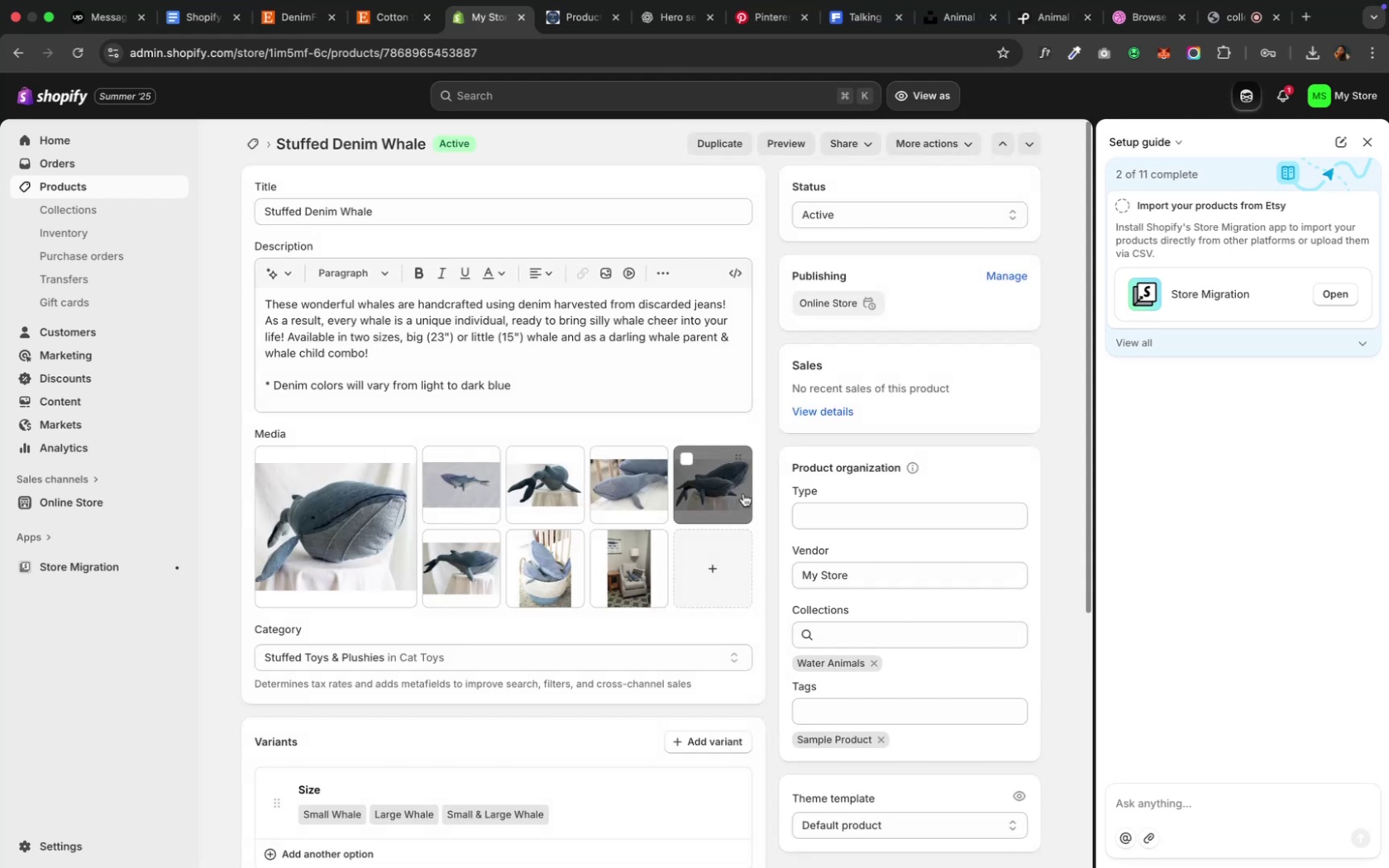 
scroll: coordinate [631, 537], scroll_direction: down, amount: 7.0
 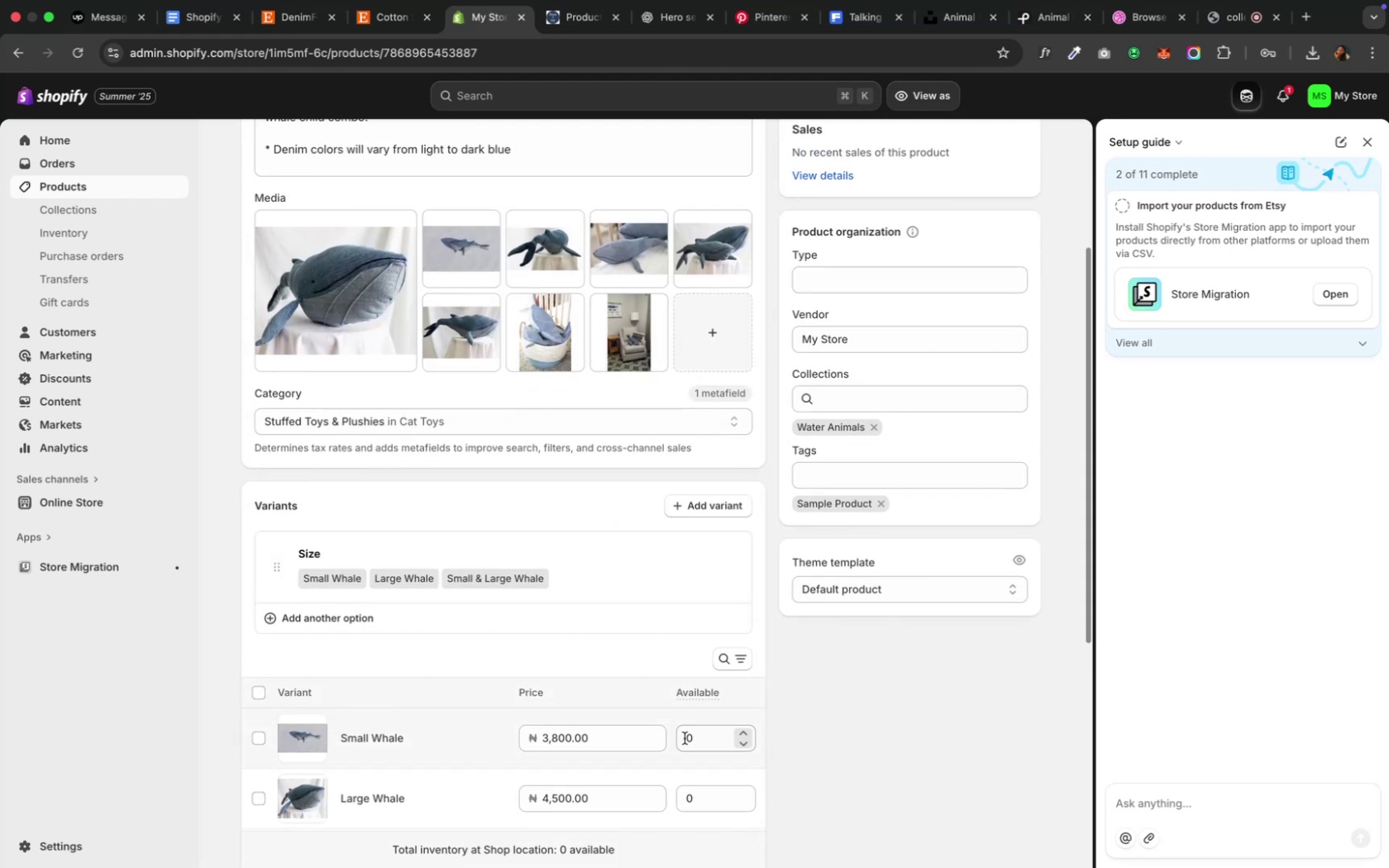 
left_click([684, 737])
 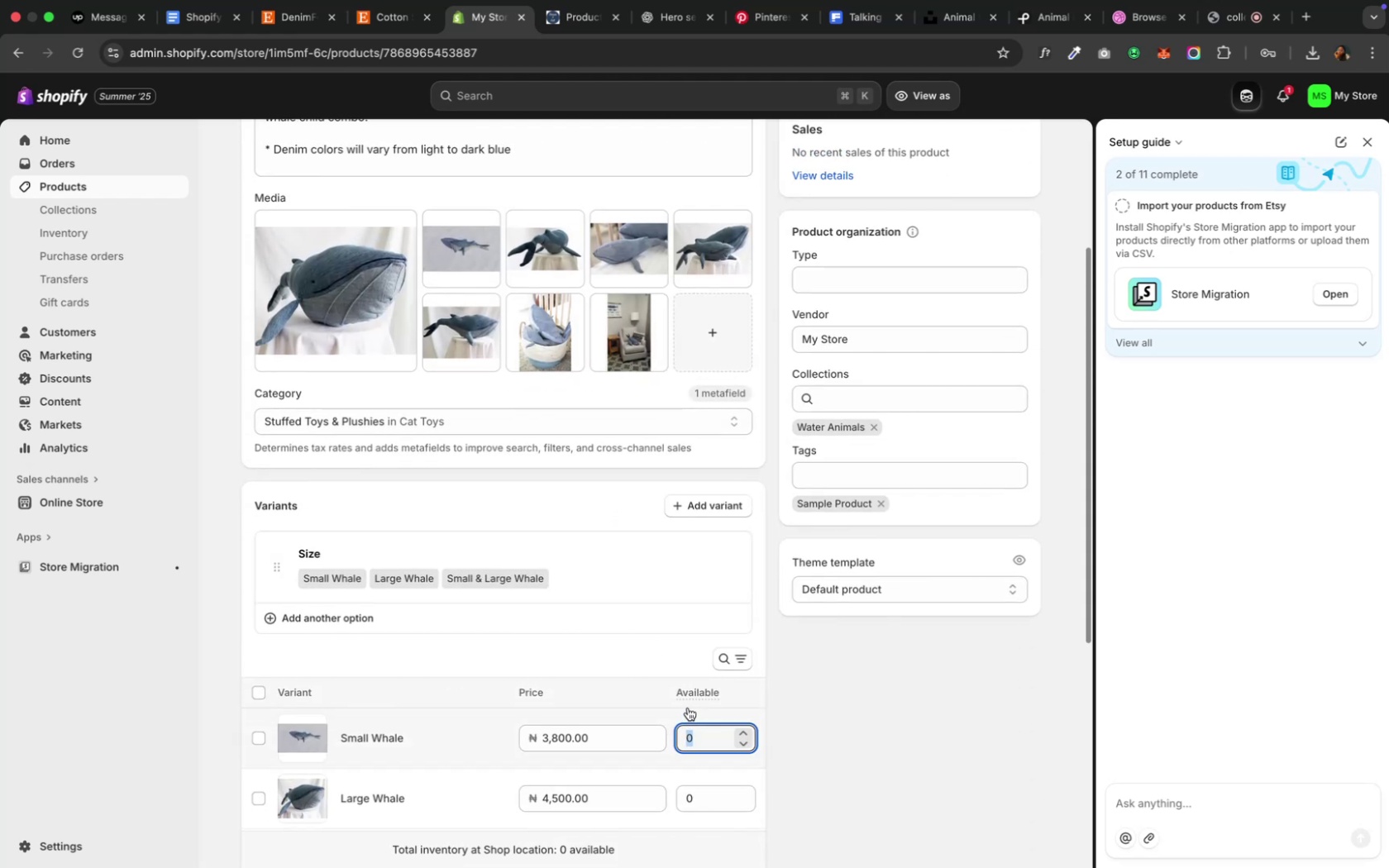 
type(12)
 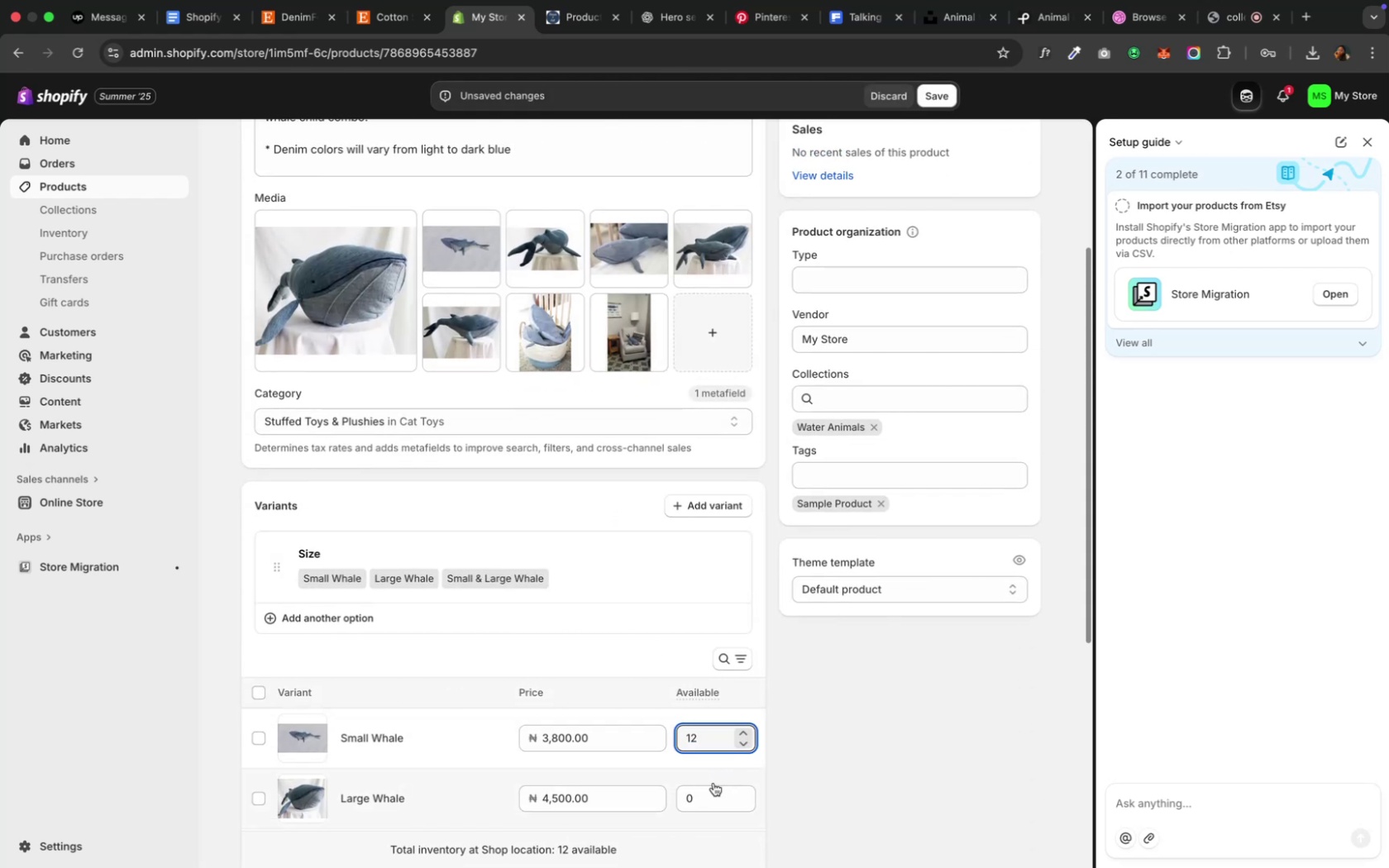 
left_click([709, 788])
 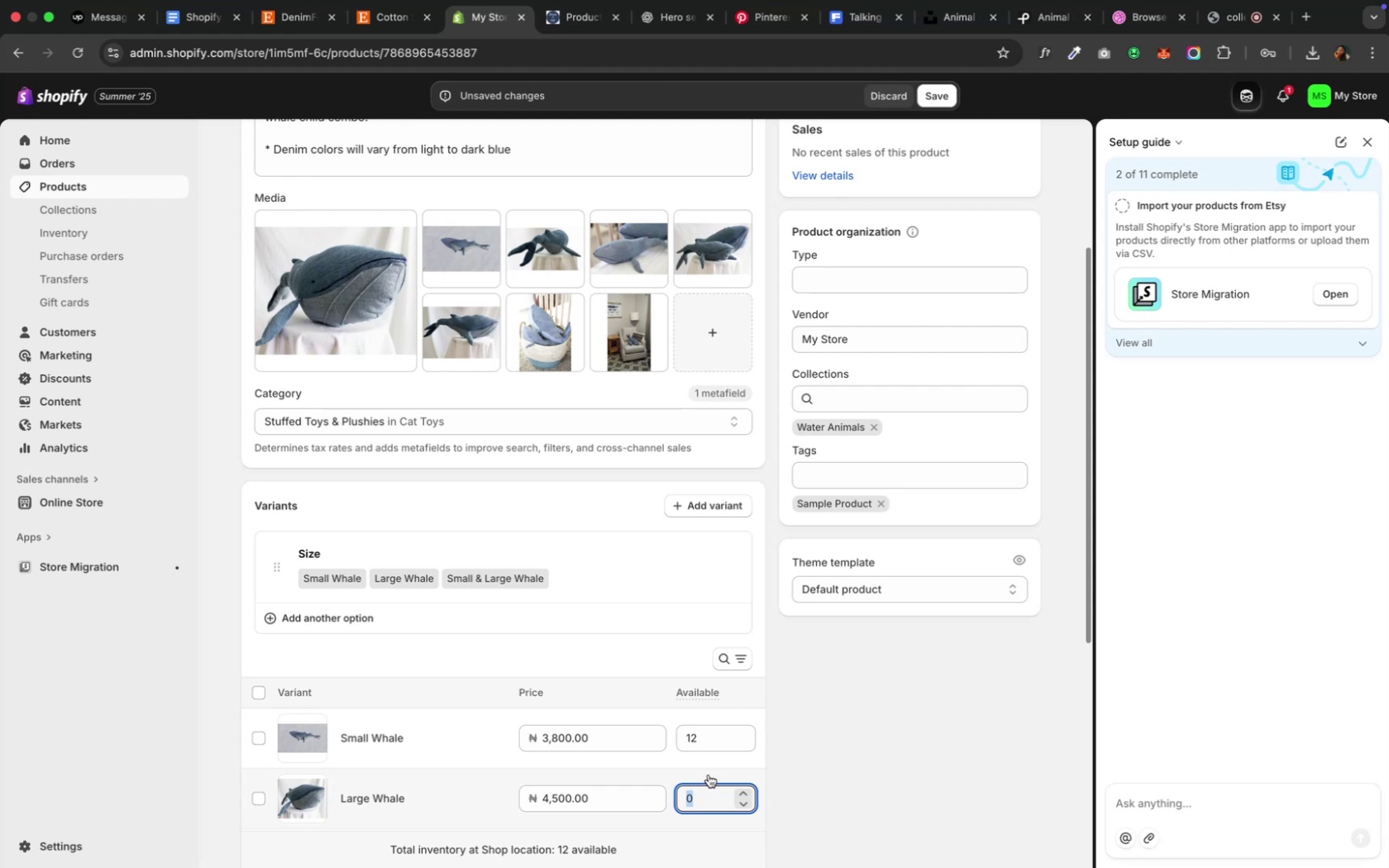 
wait(7.78)
 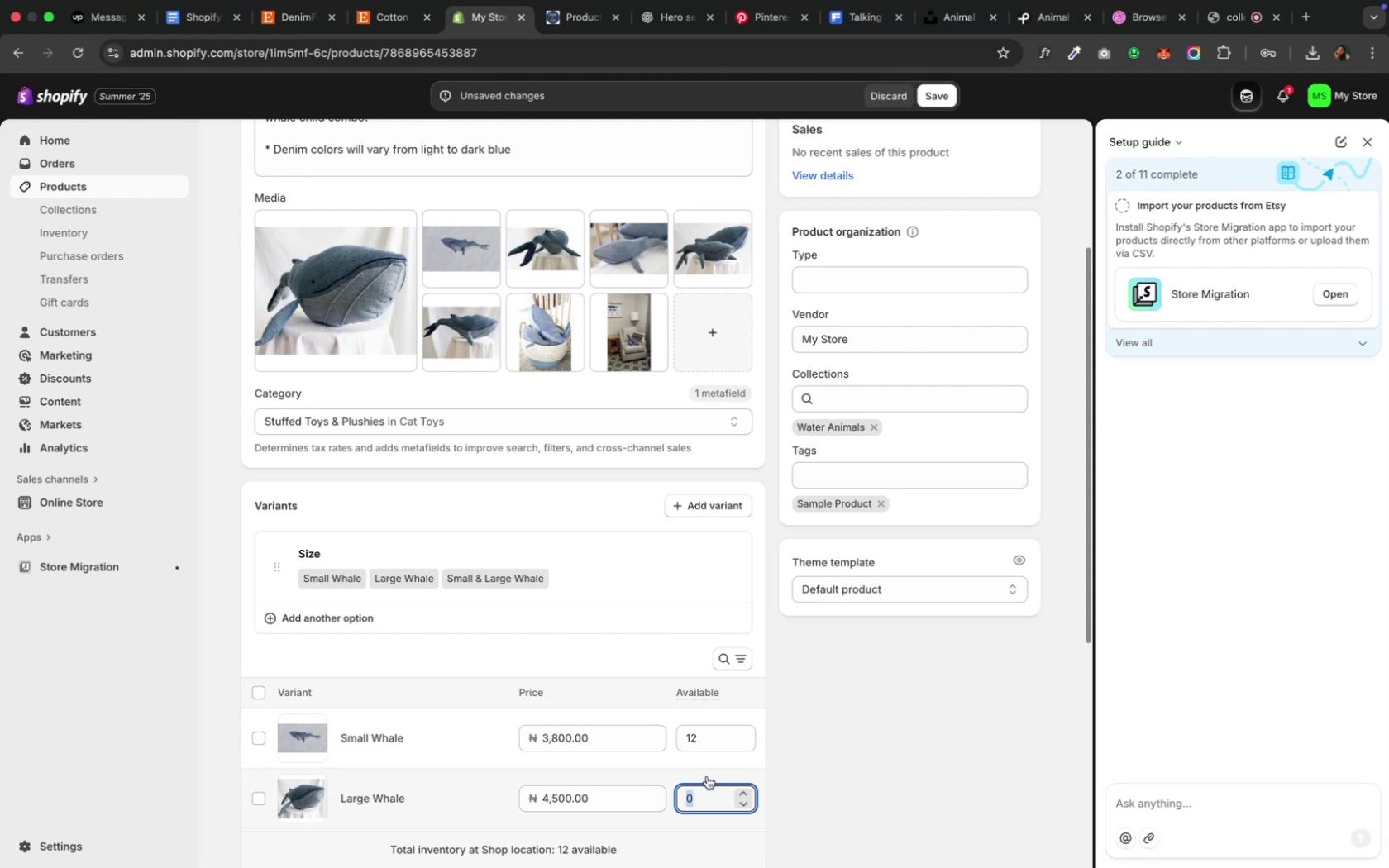 
key(Fn)
 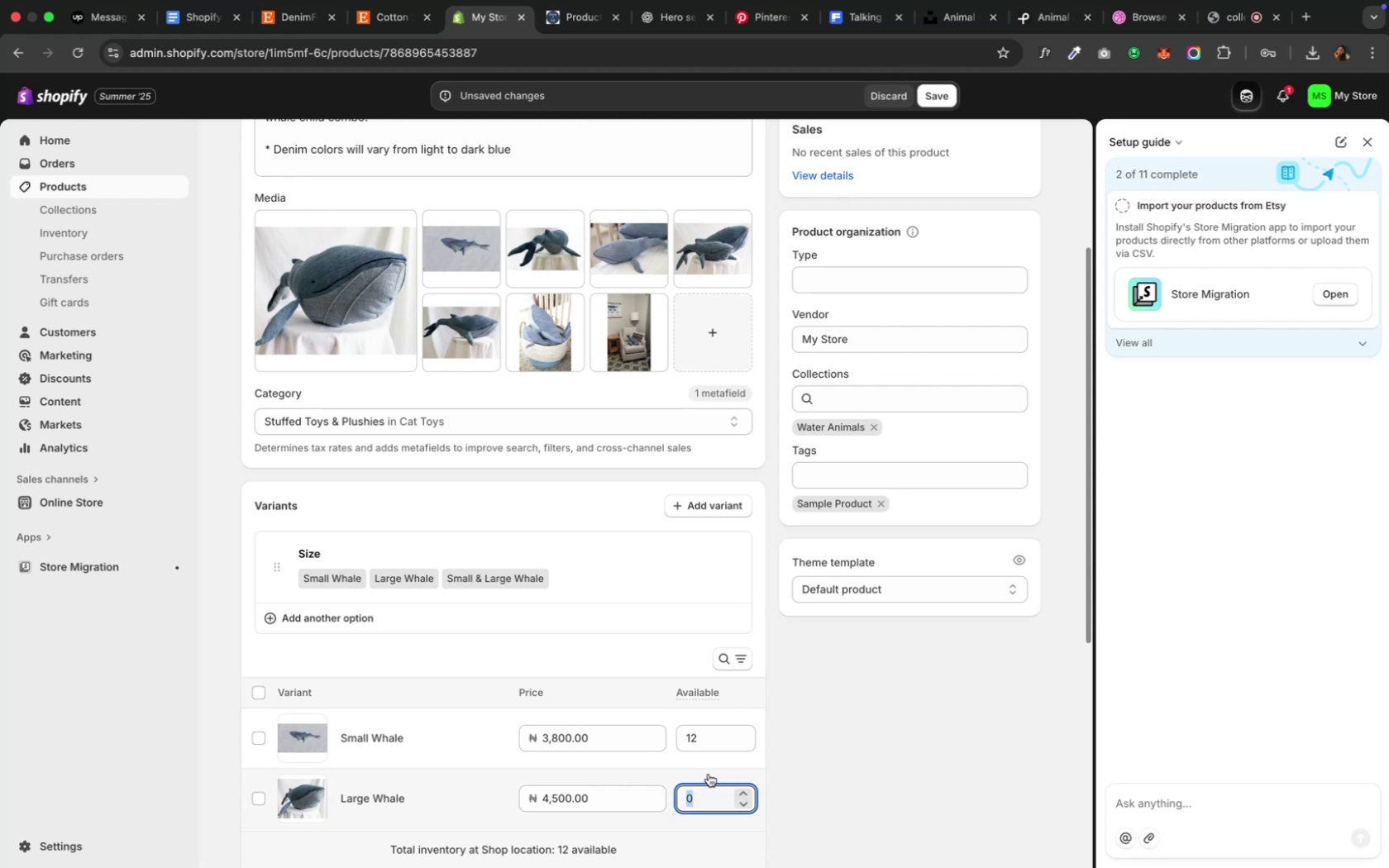 
key(6)
 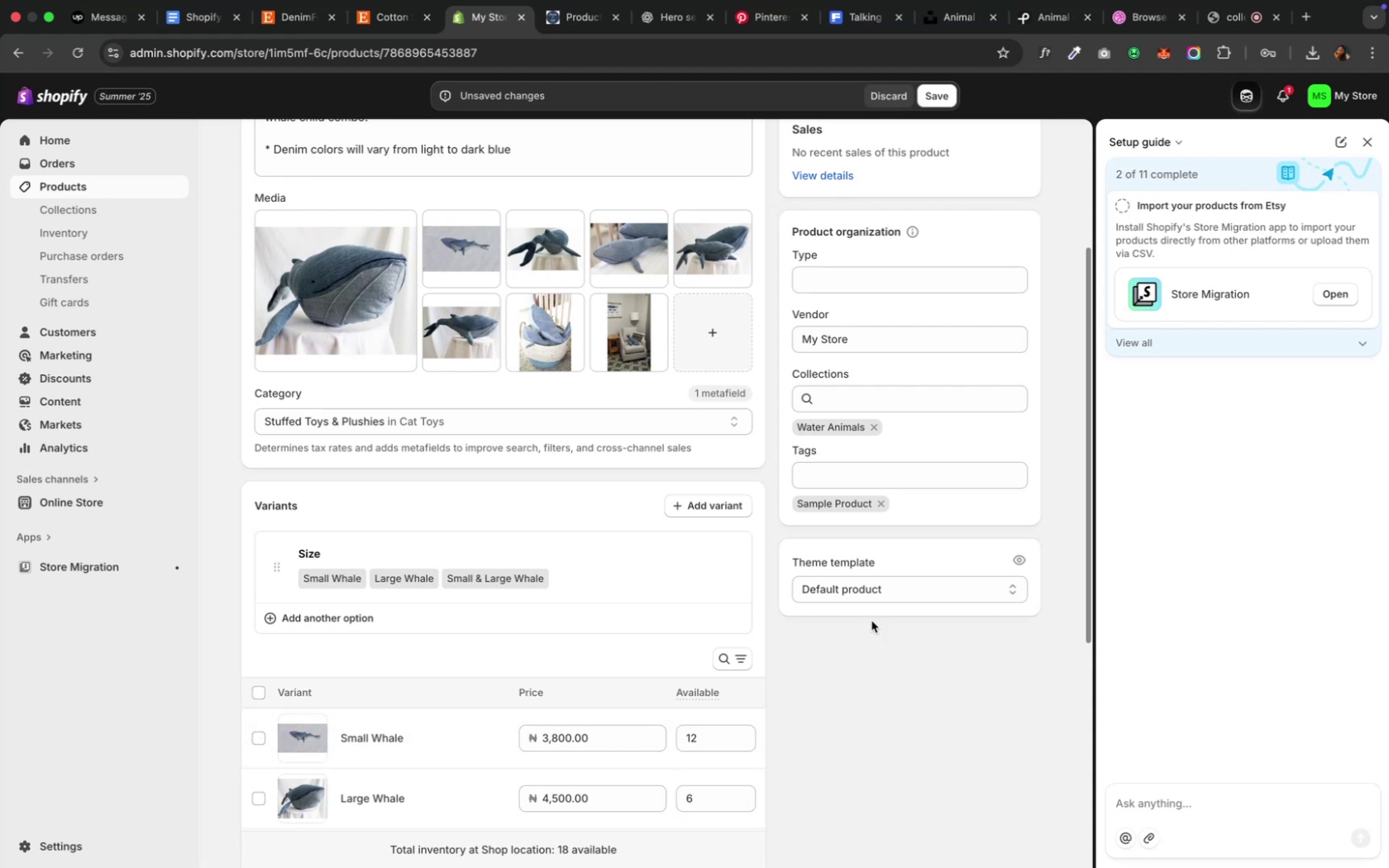 
wait(6.84)
 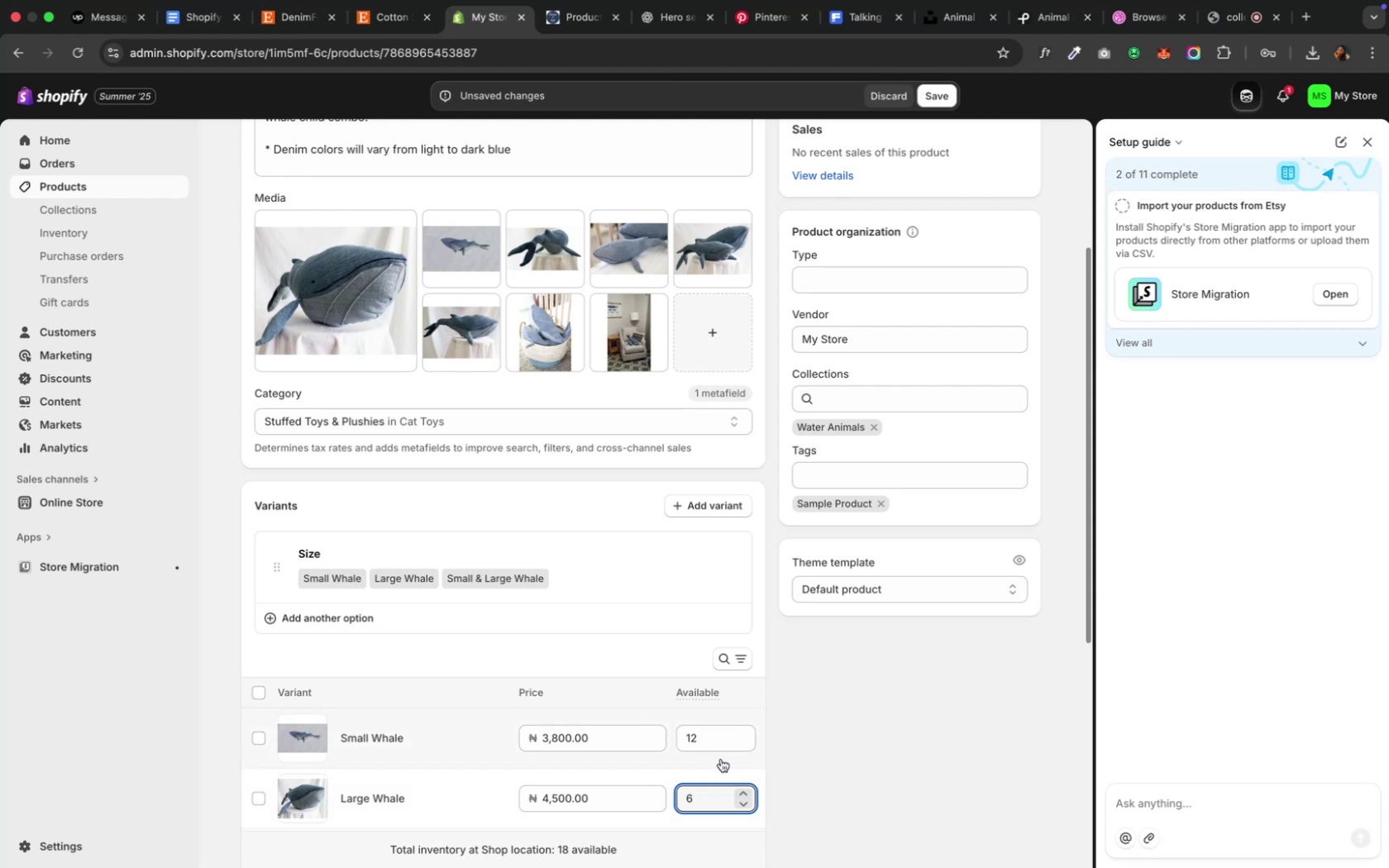 
left_click([935, 88])
 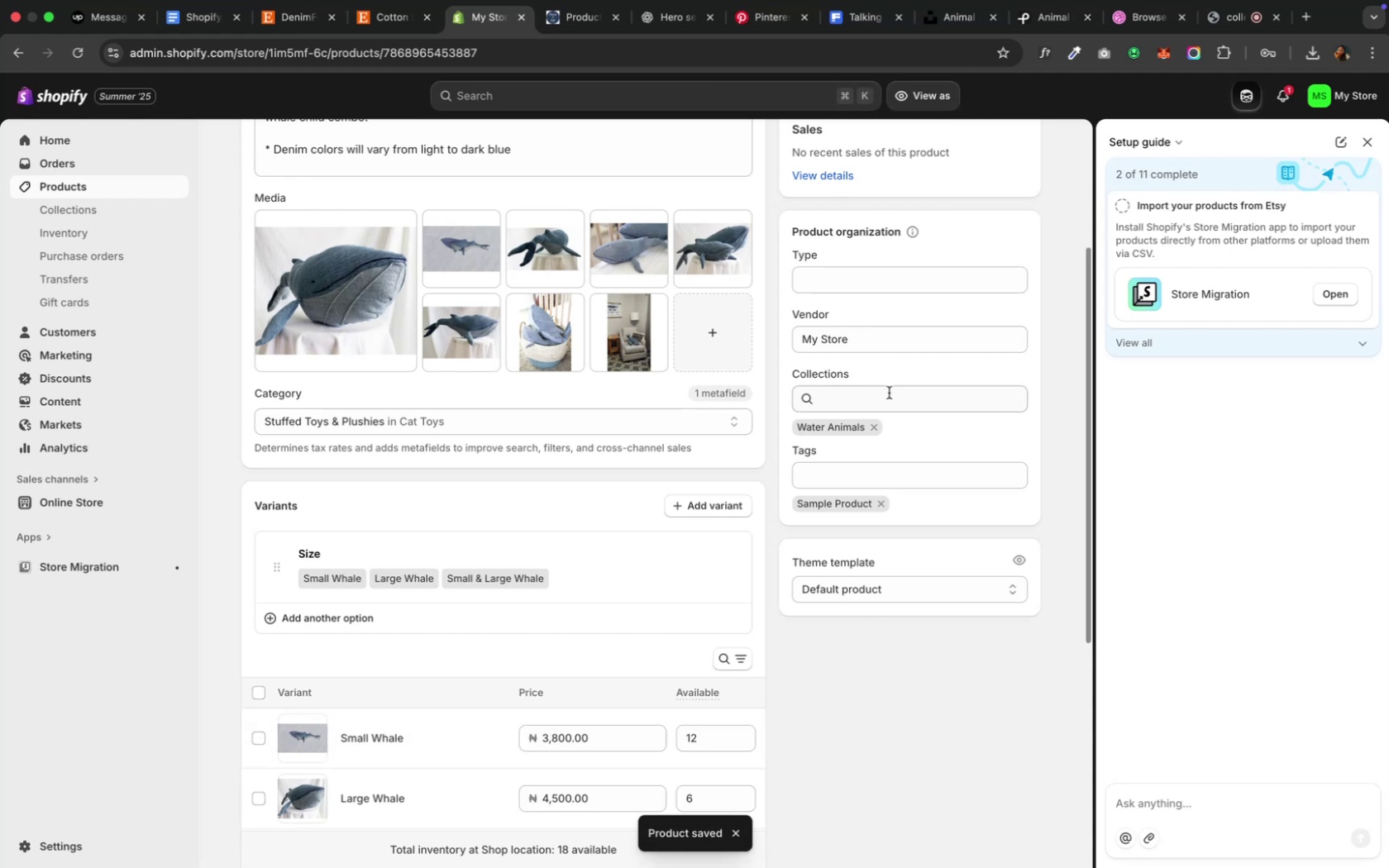 
wait(10.79)
 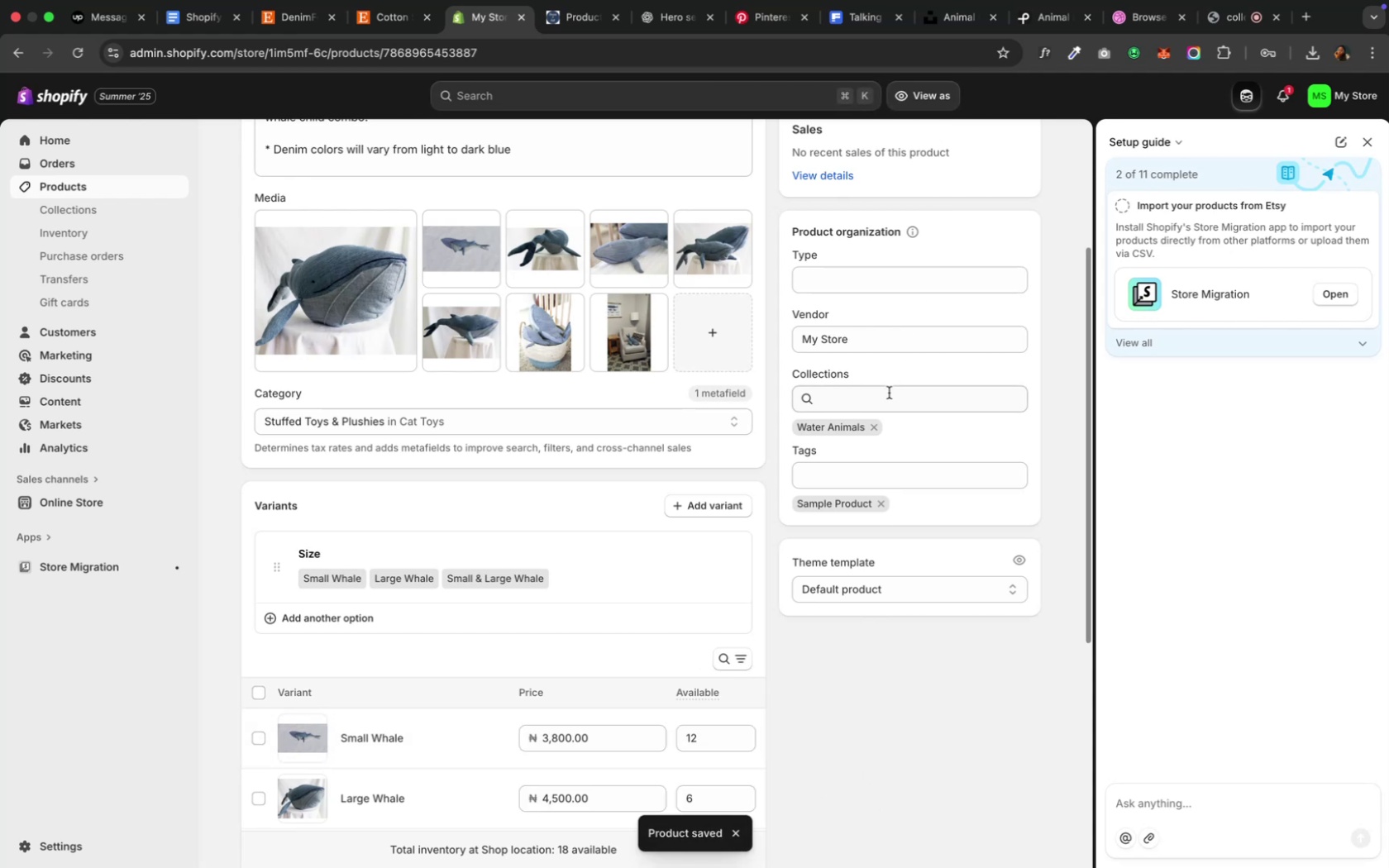 
left_click([44, 40])
 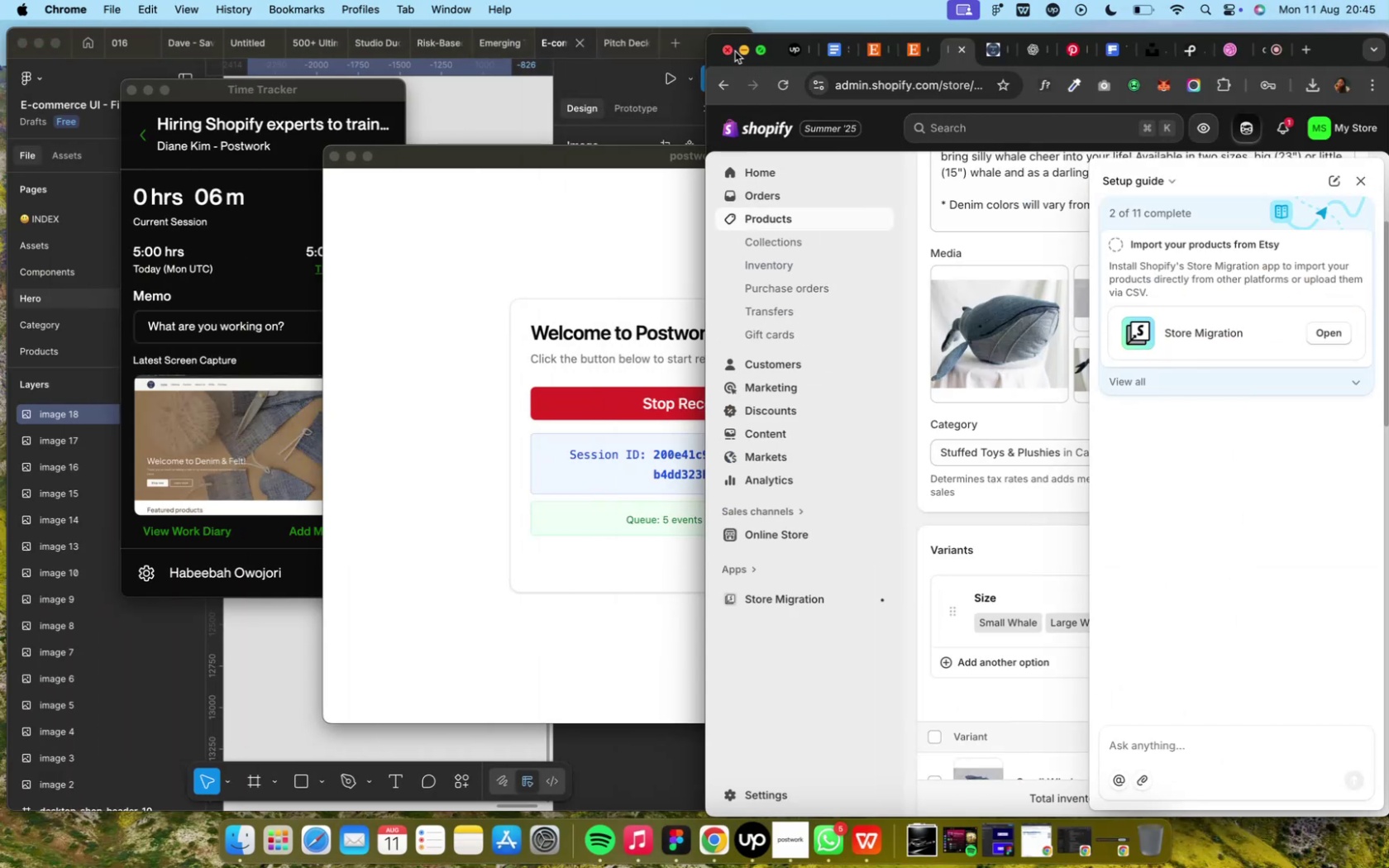 
left_click([758, 53])
 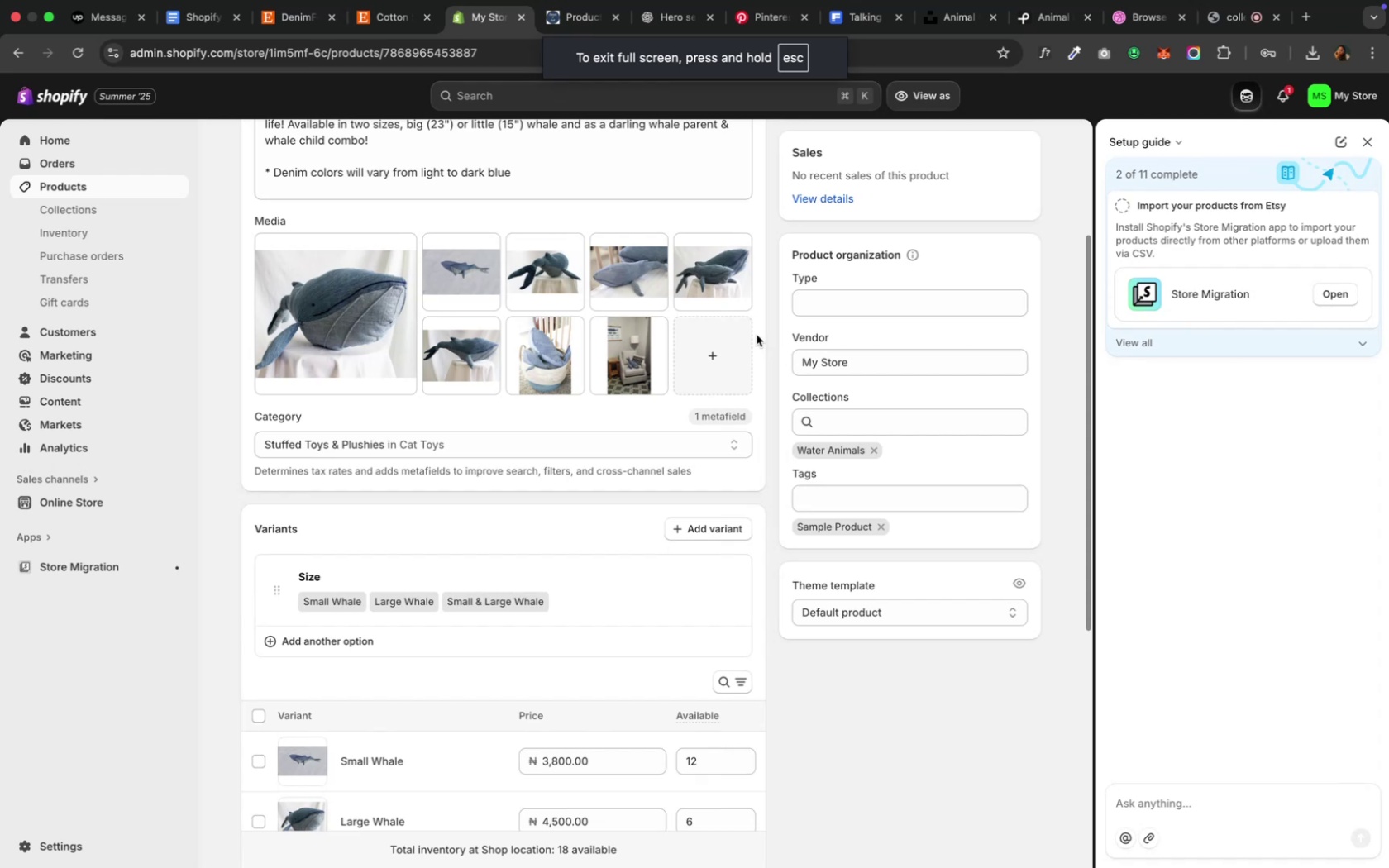 
scroll: coordinate [728, 444], scroll_direction: down, amount: 19.0
 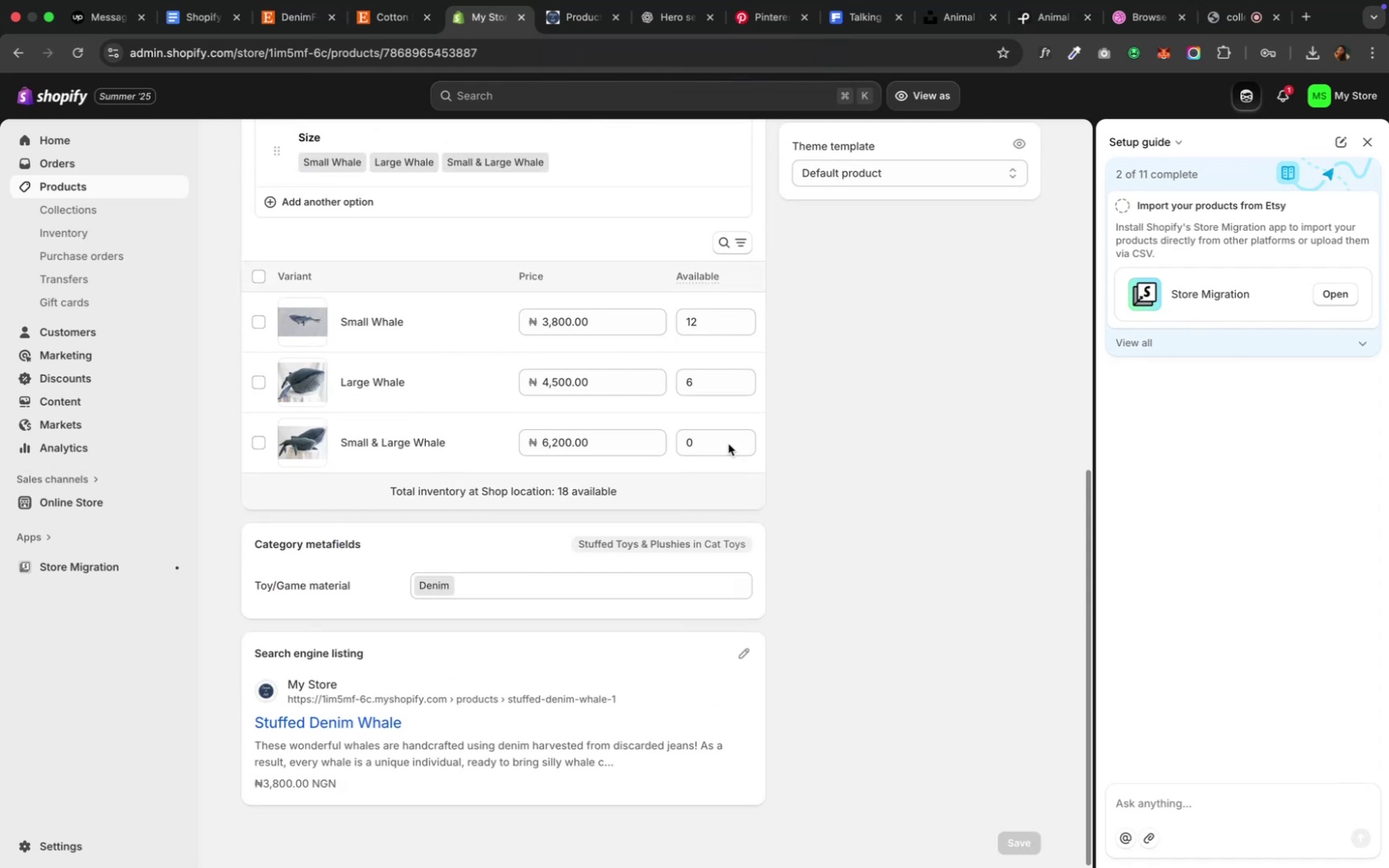 
scroll: coordinate [728, 444], scroll_direction: up, amount: 15.0
 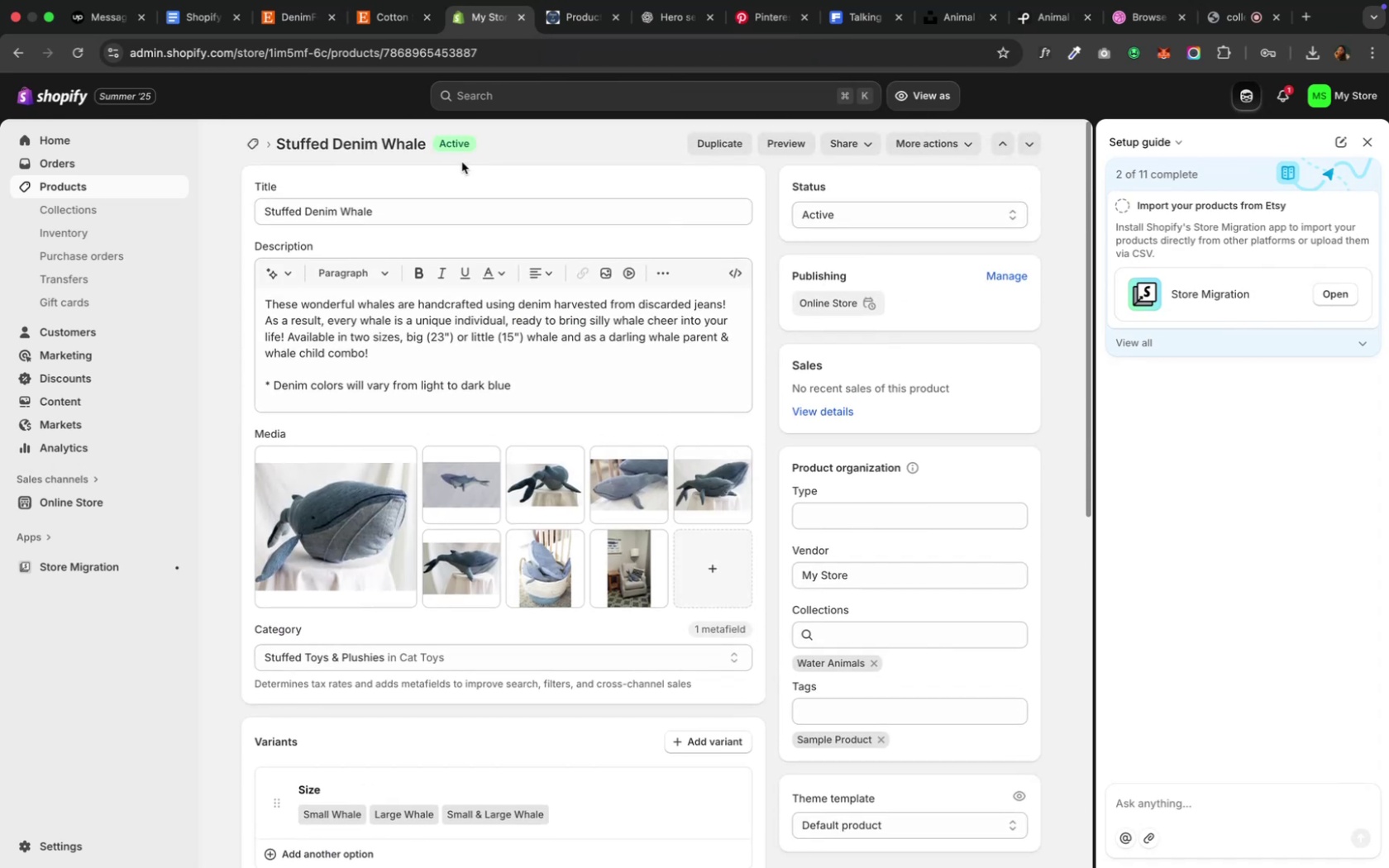 
wait(5.84)
 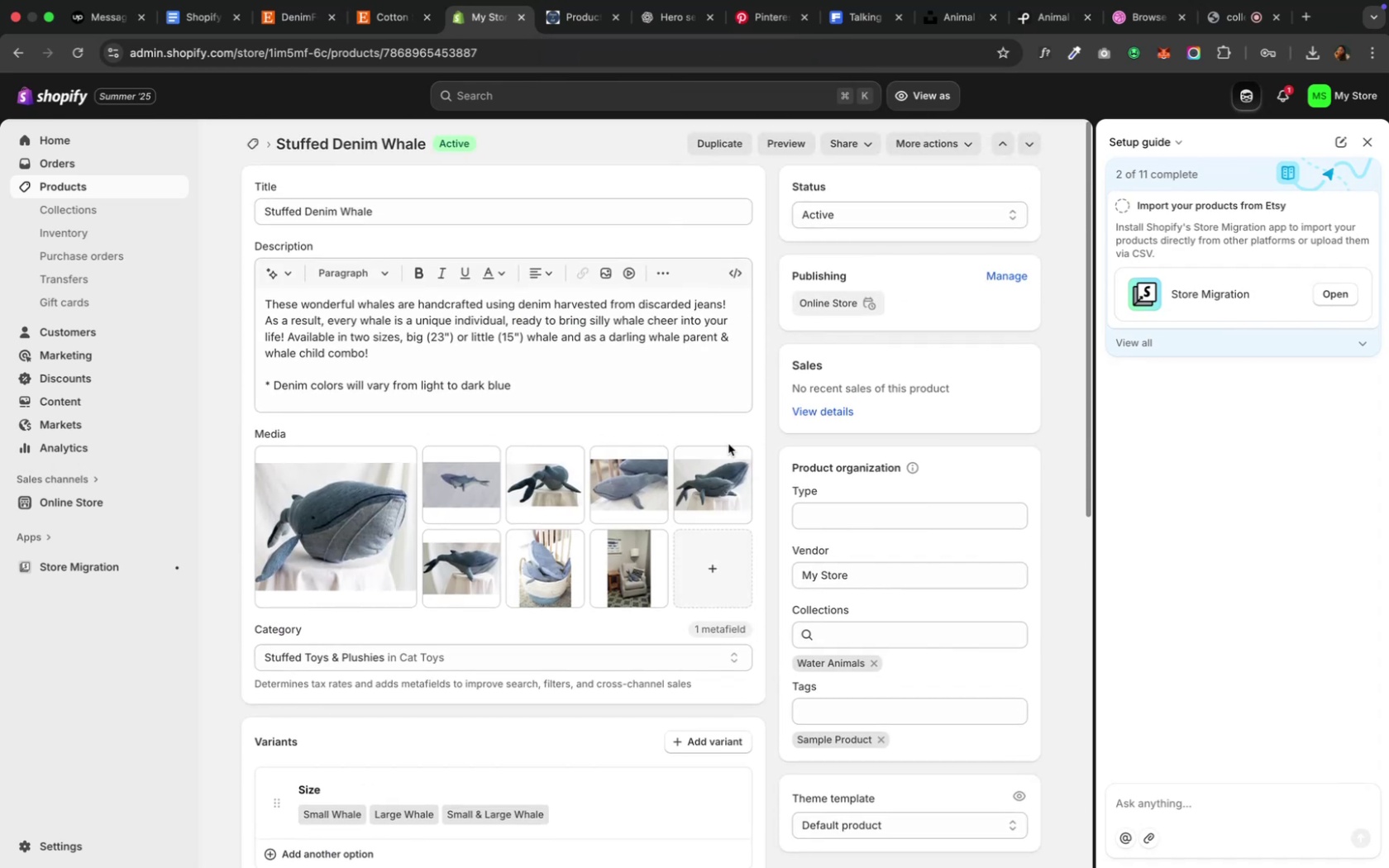 
left_click([246, 145])
 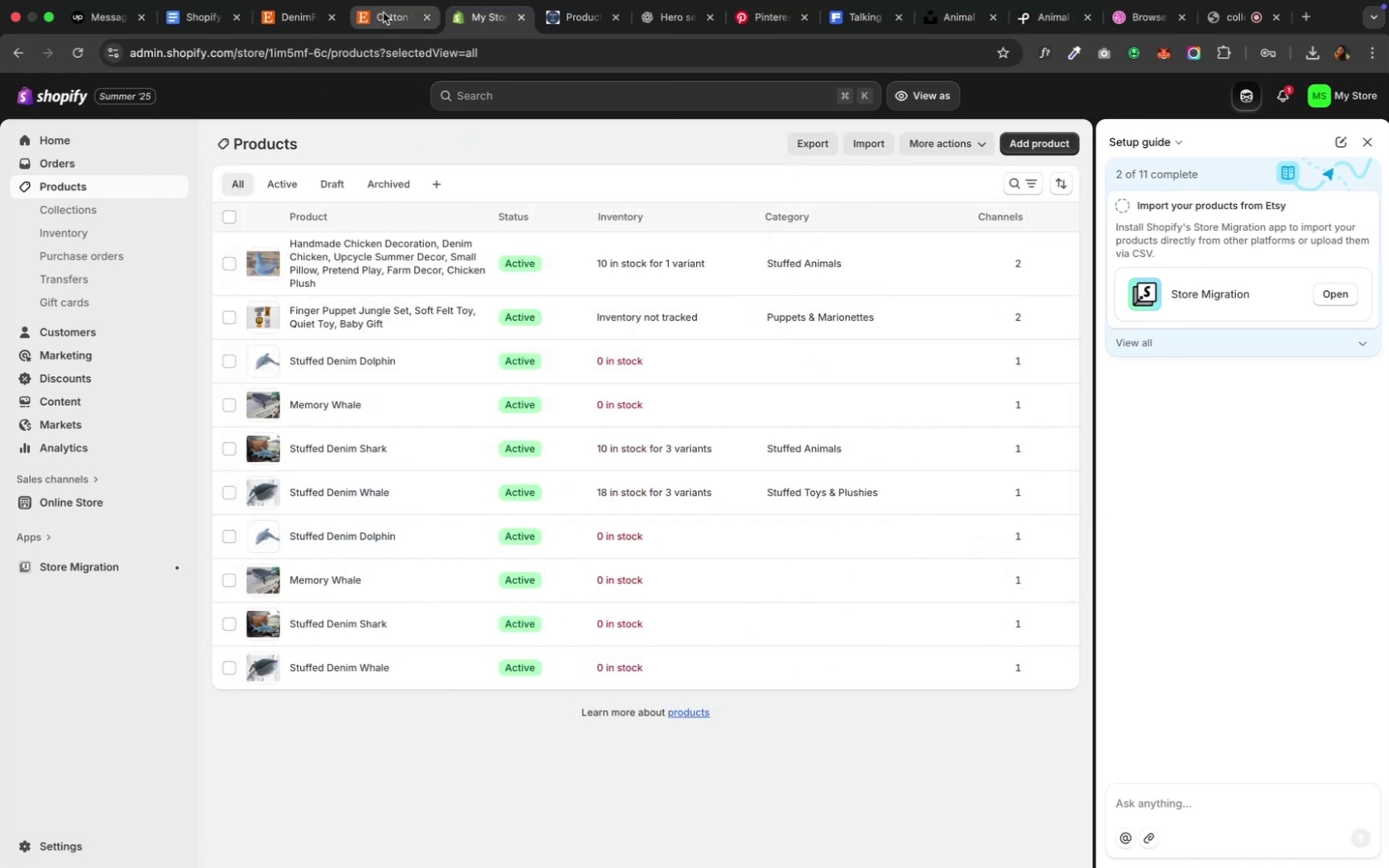 
left_click([384, 13])
 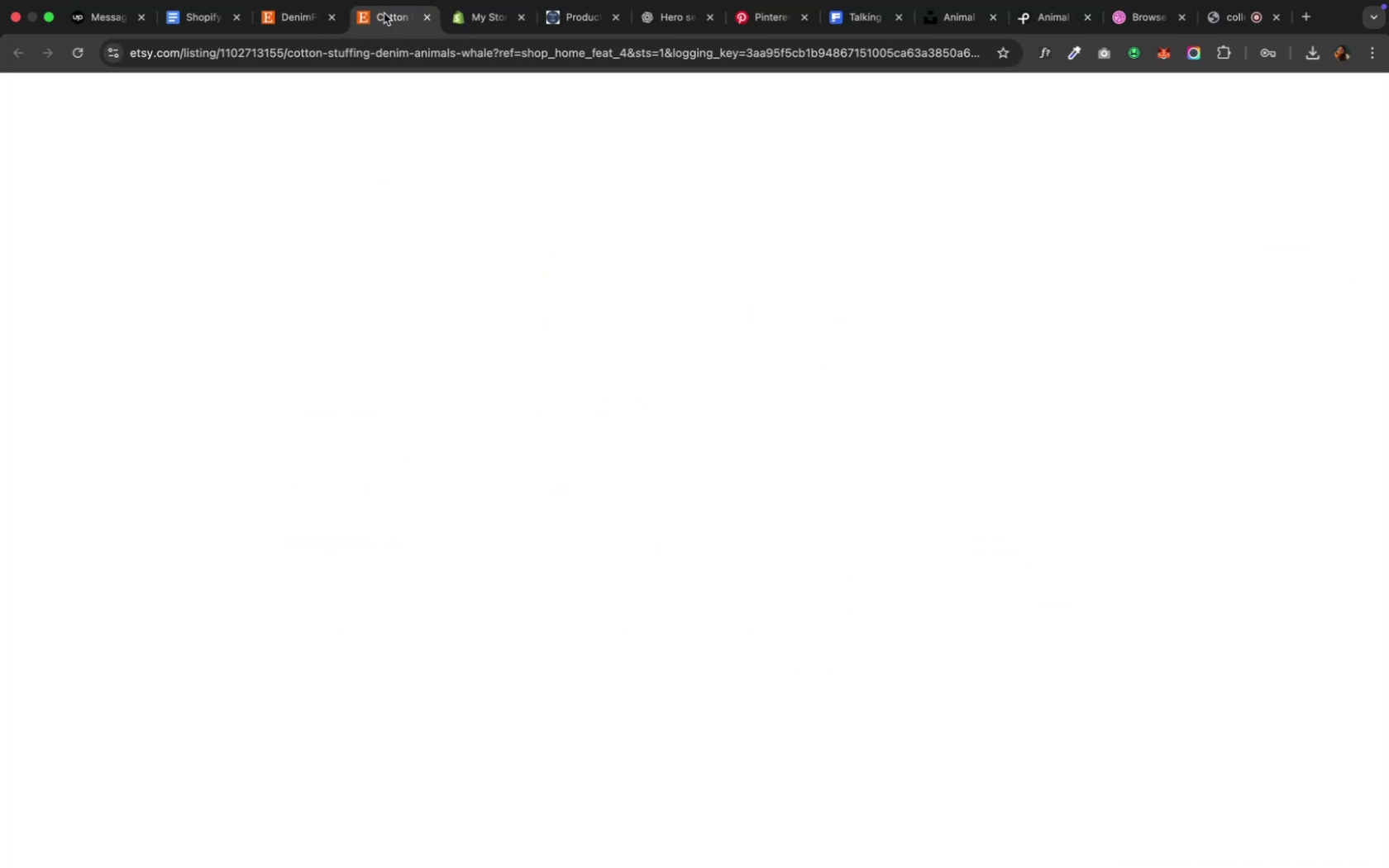 
mouse_move([423, 22])
 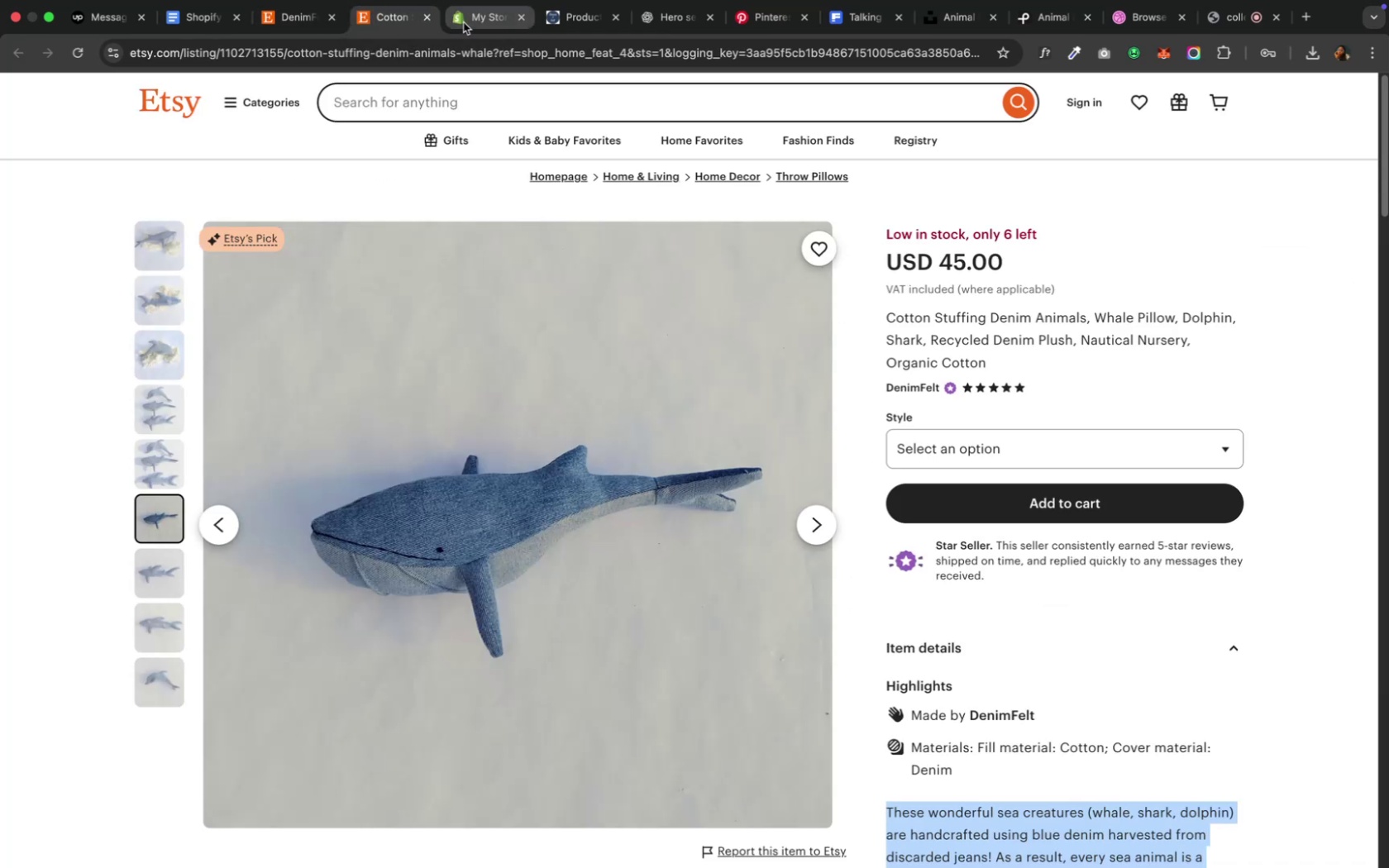 
left_click([463, 22])
 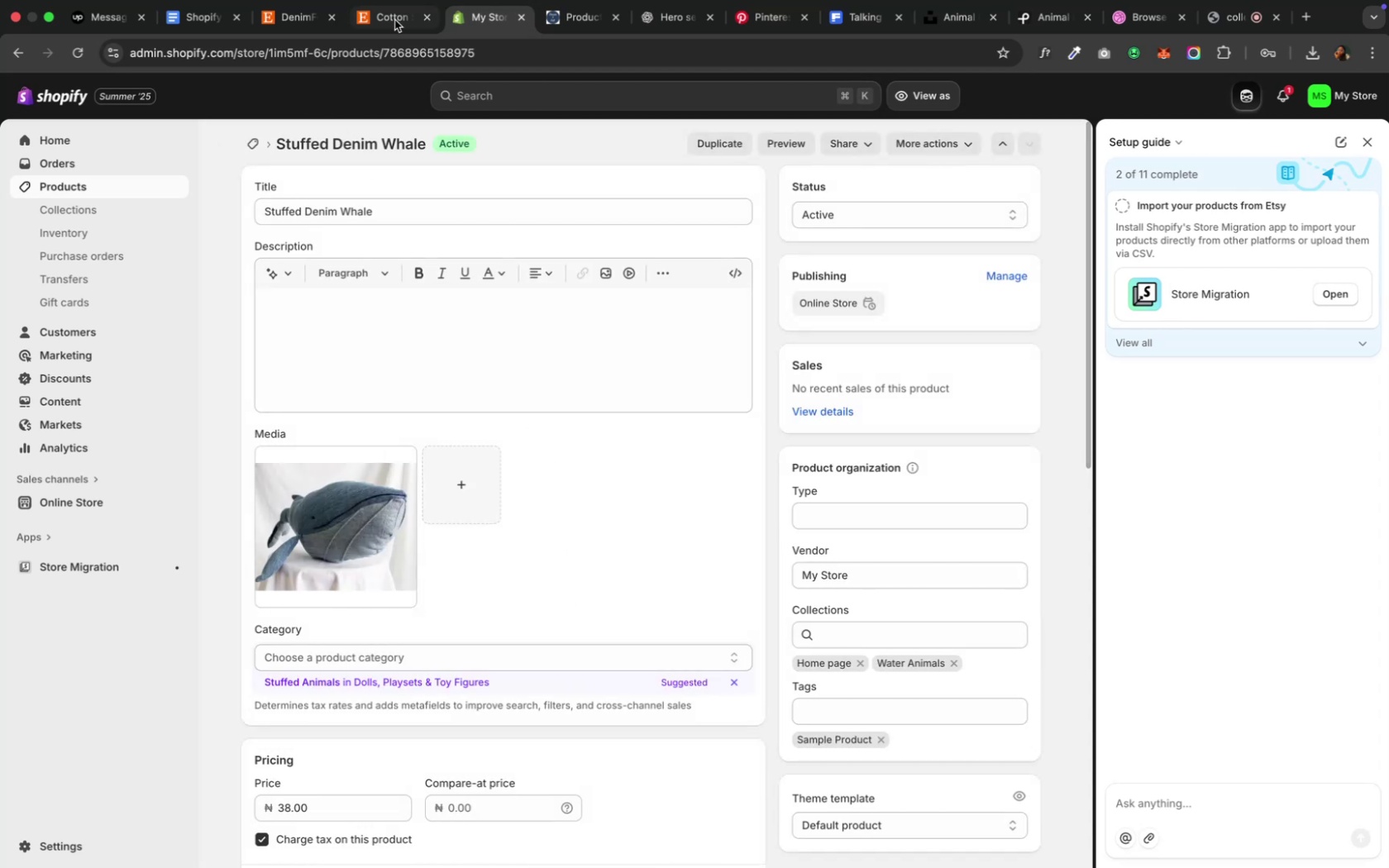 
wait(16.28)
 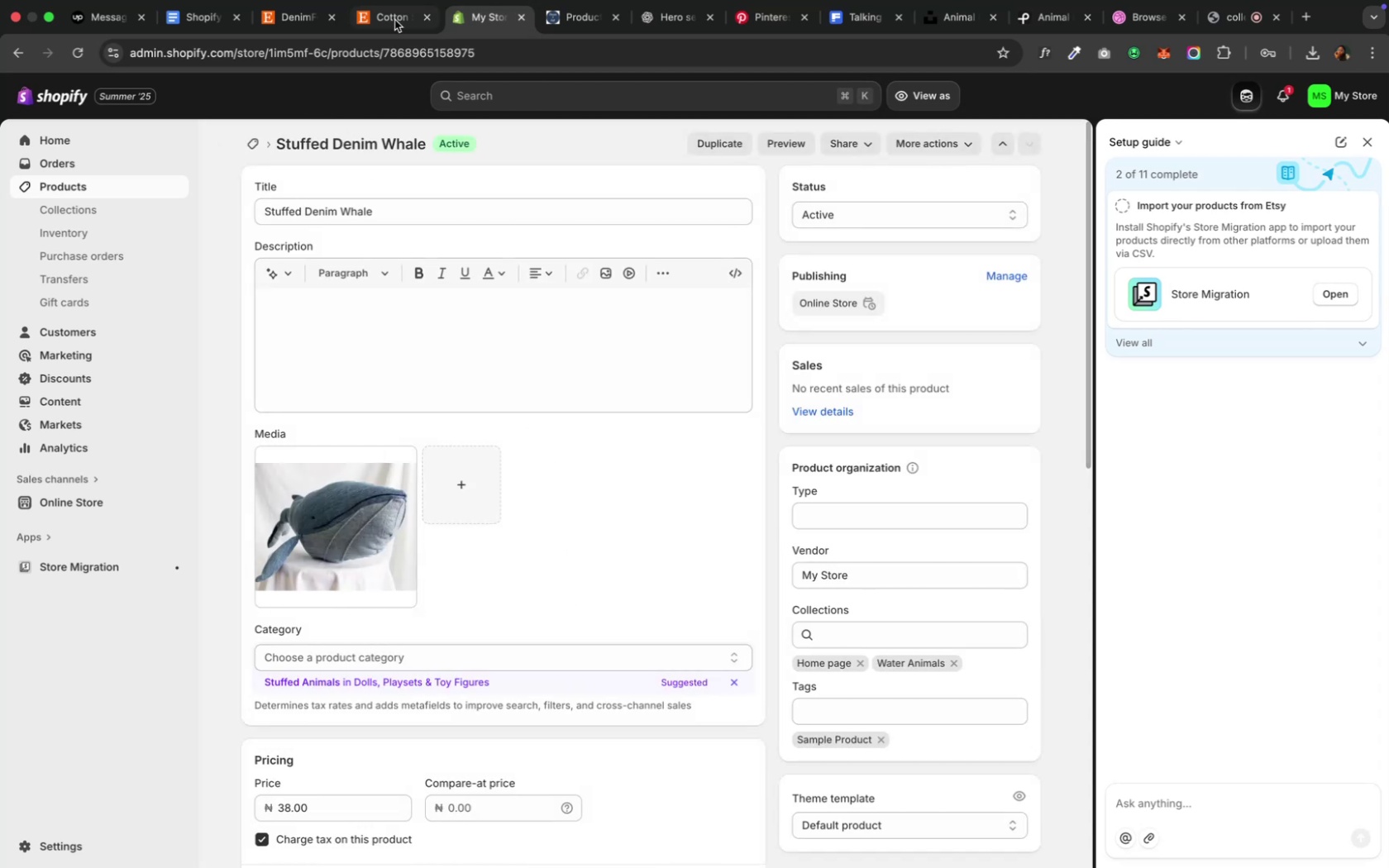 
left_click([389, 17])
 